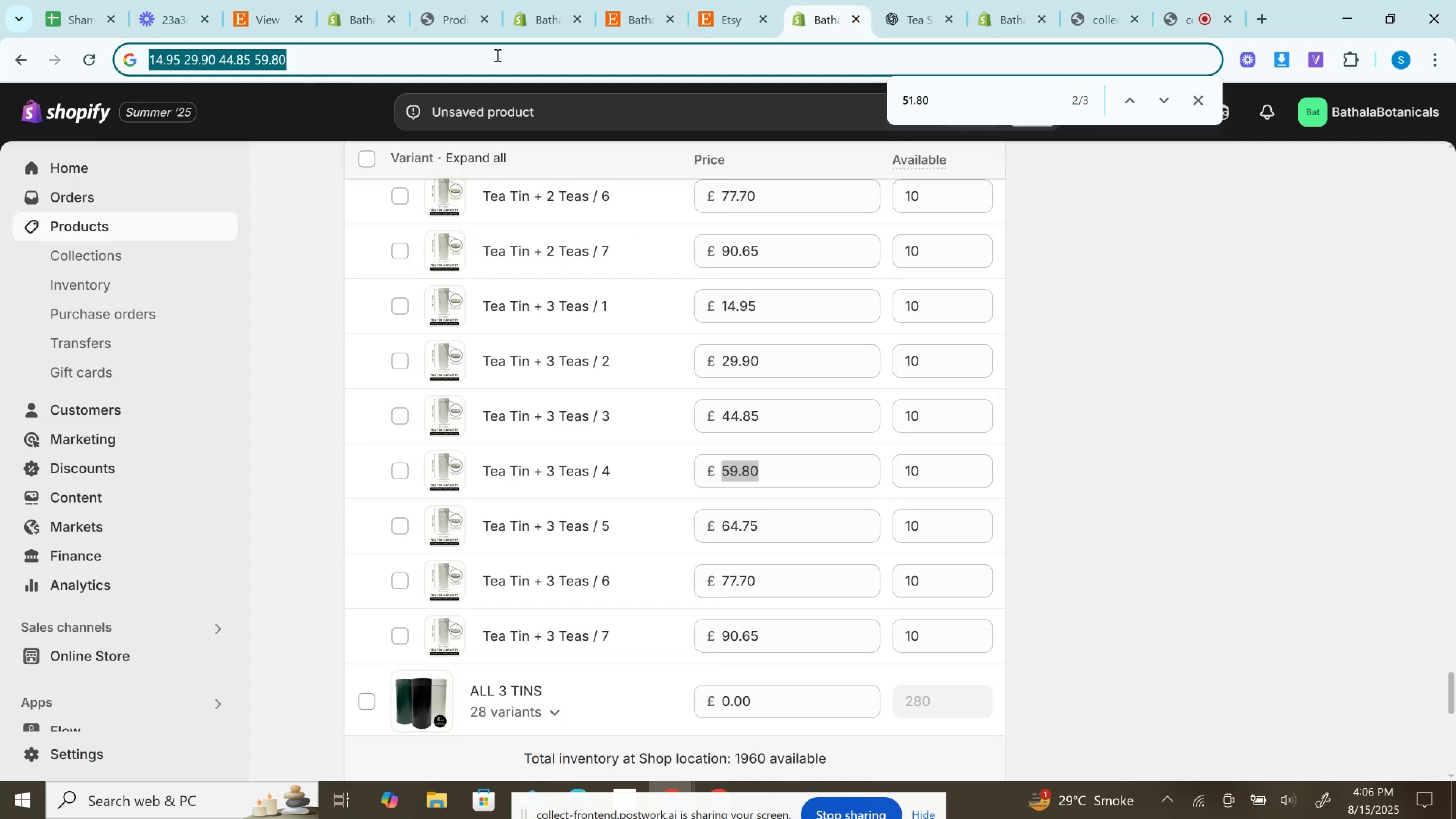 
key(Space)
 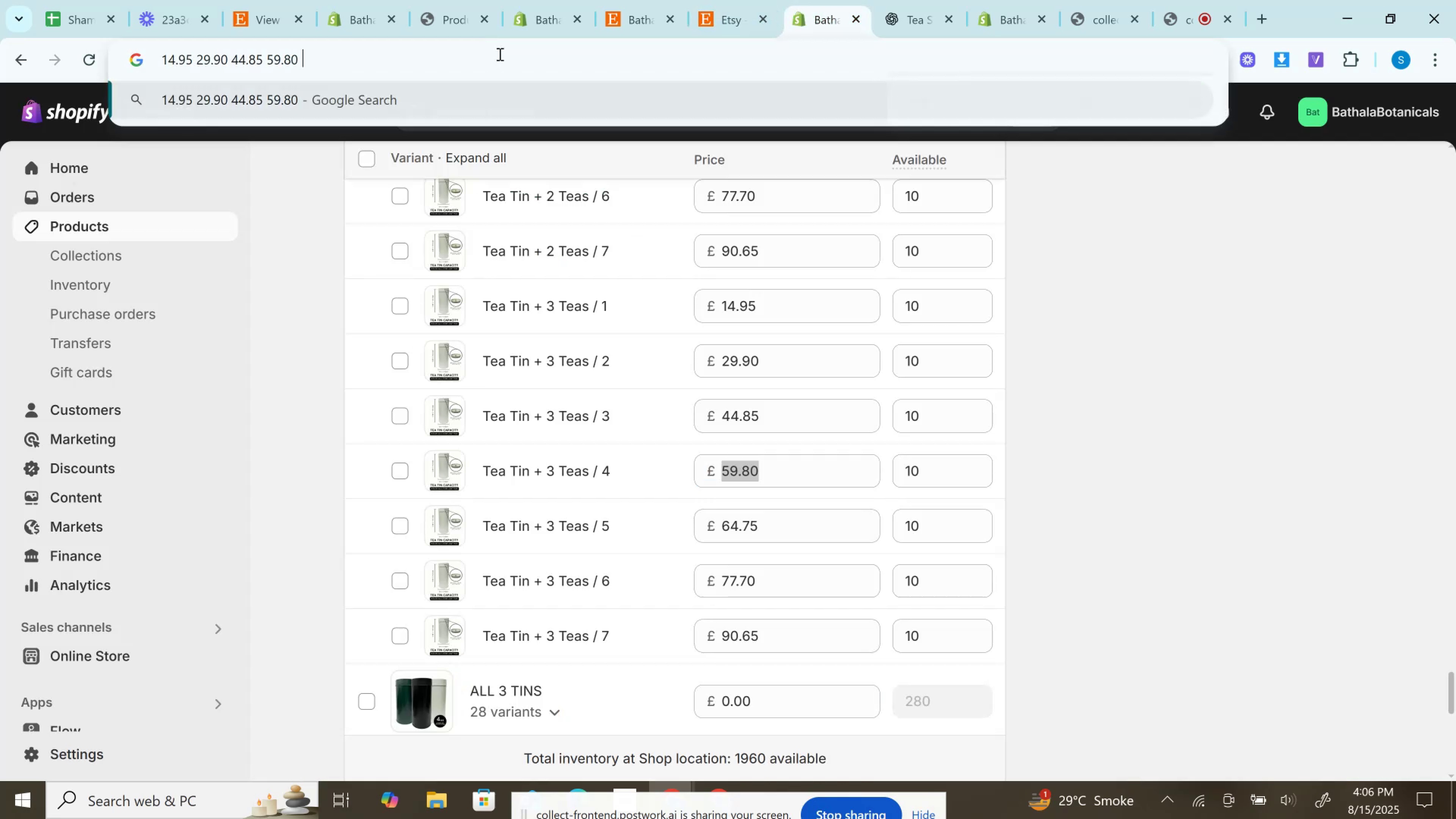 
key(Control+V)
 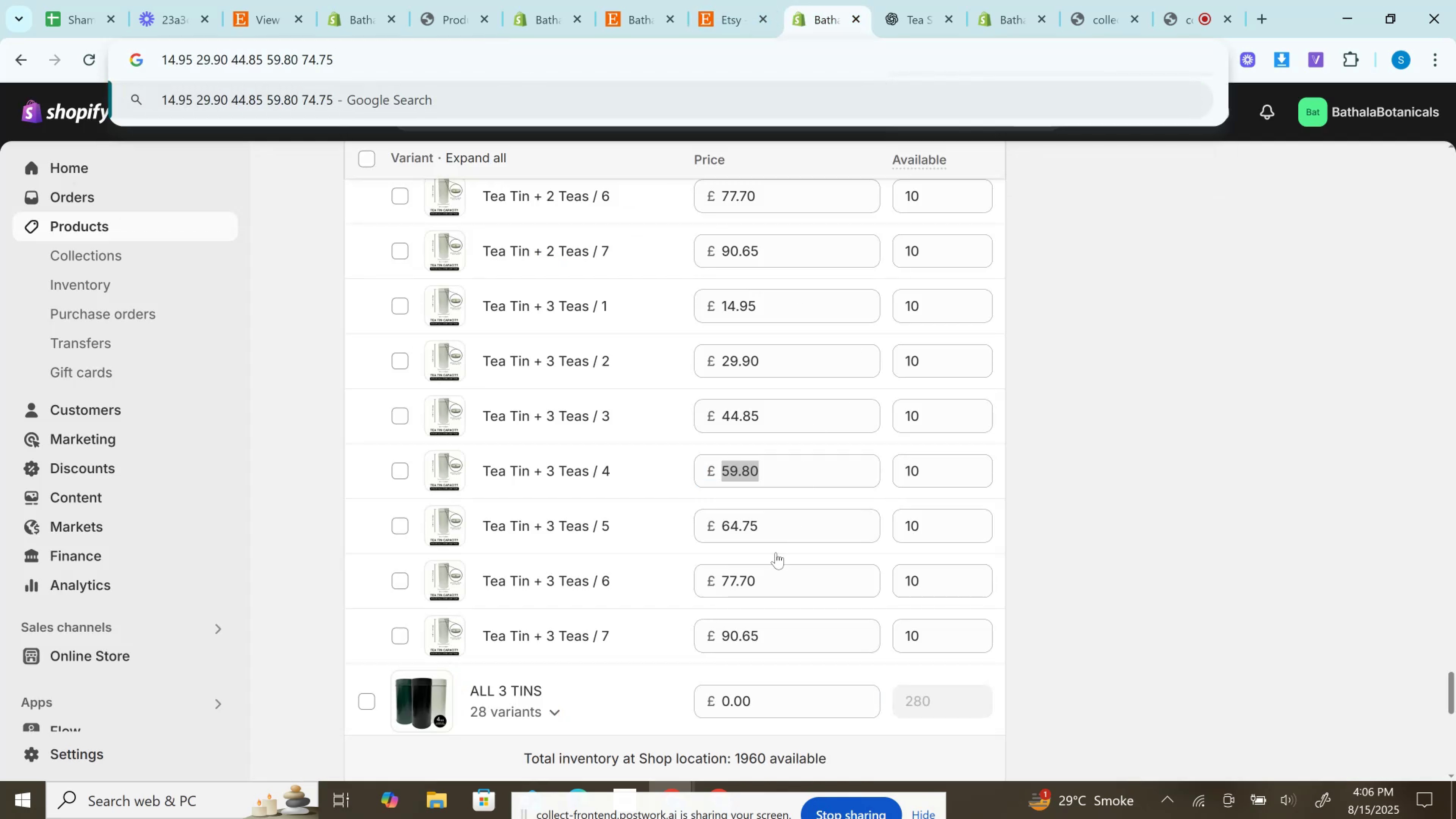 
left_click([769, 531])
 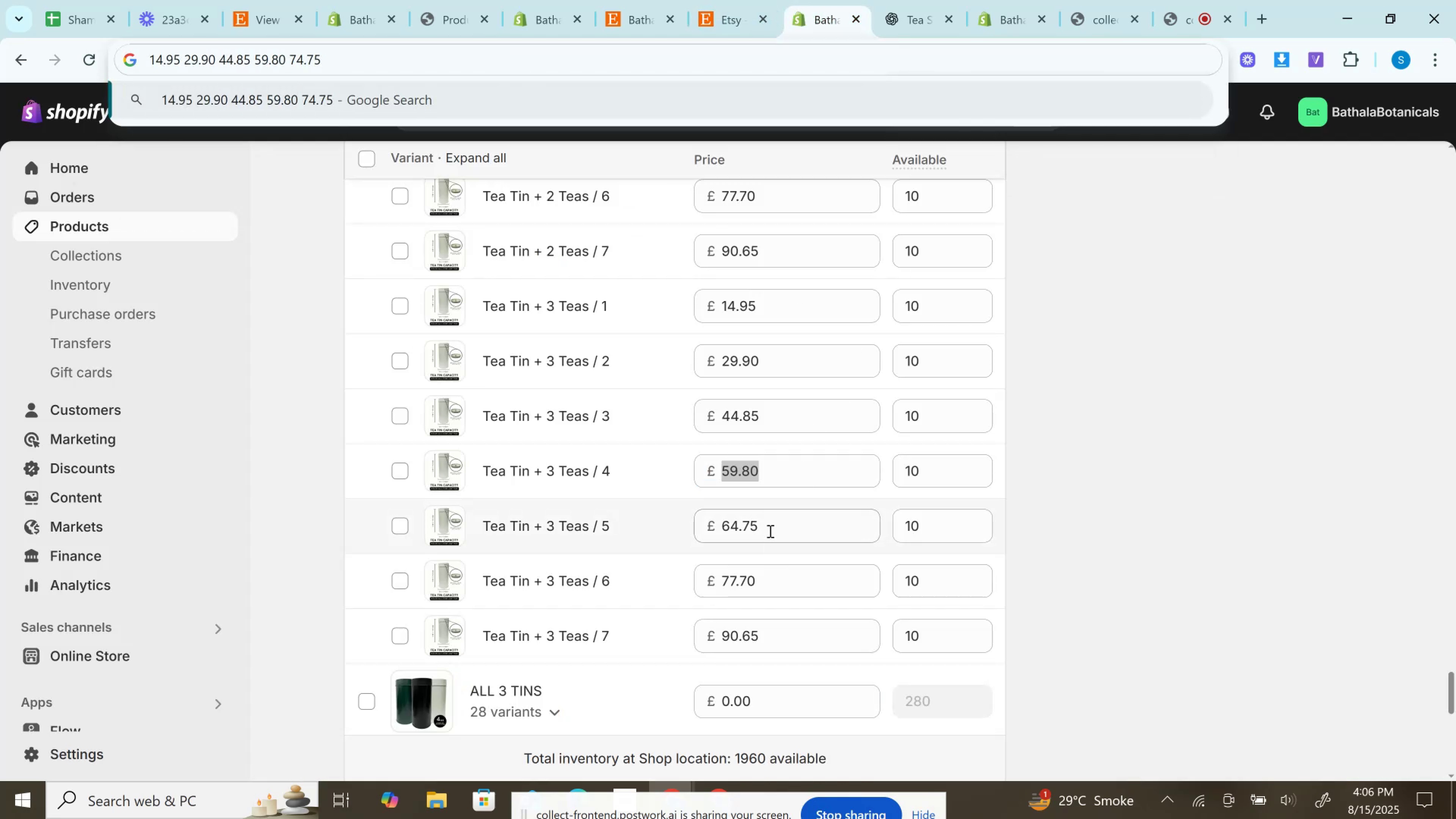 
key(Control+A)
 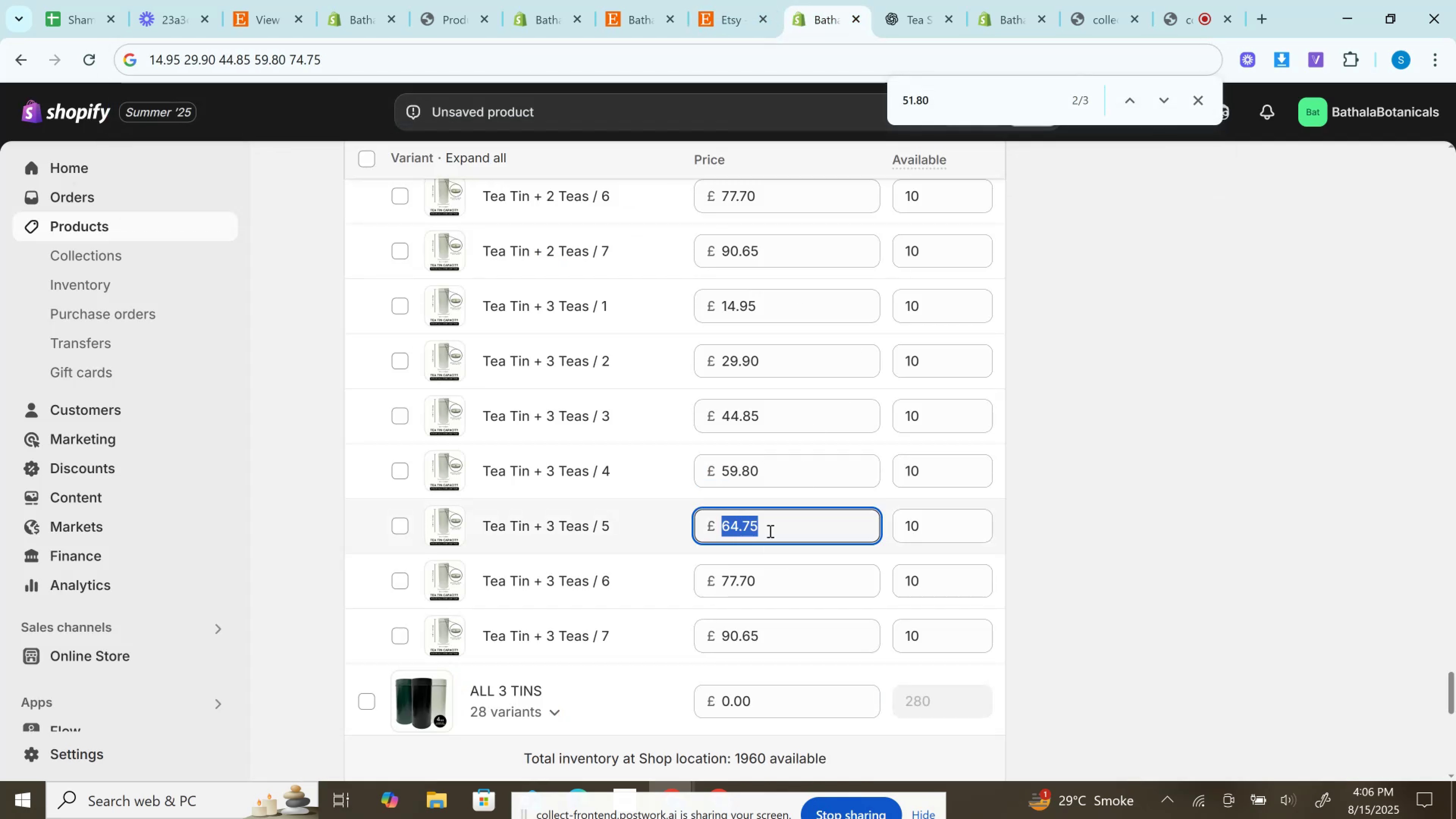 
key(Control+V)
 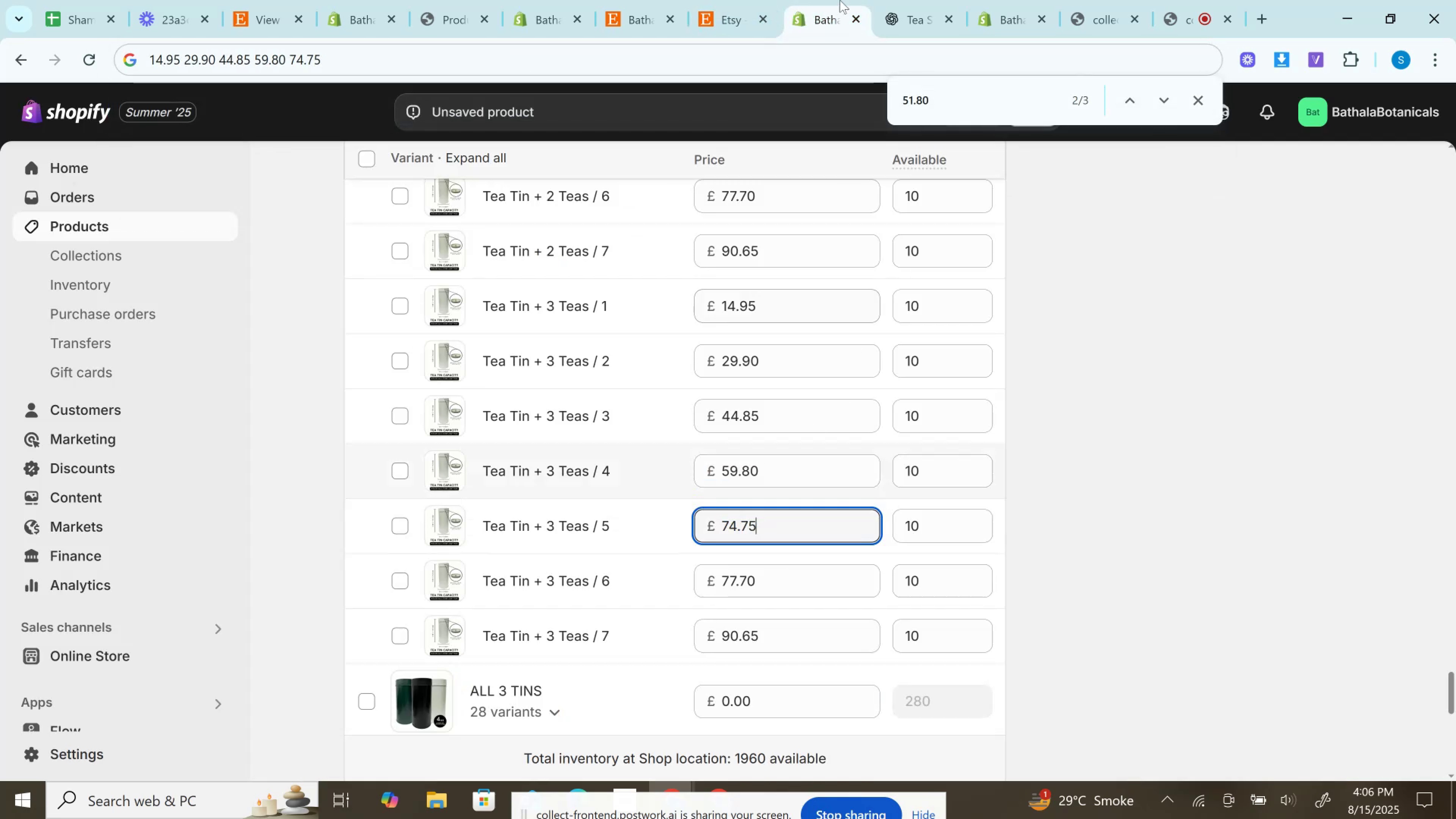 
left_click([726, 0])
 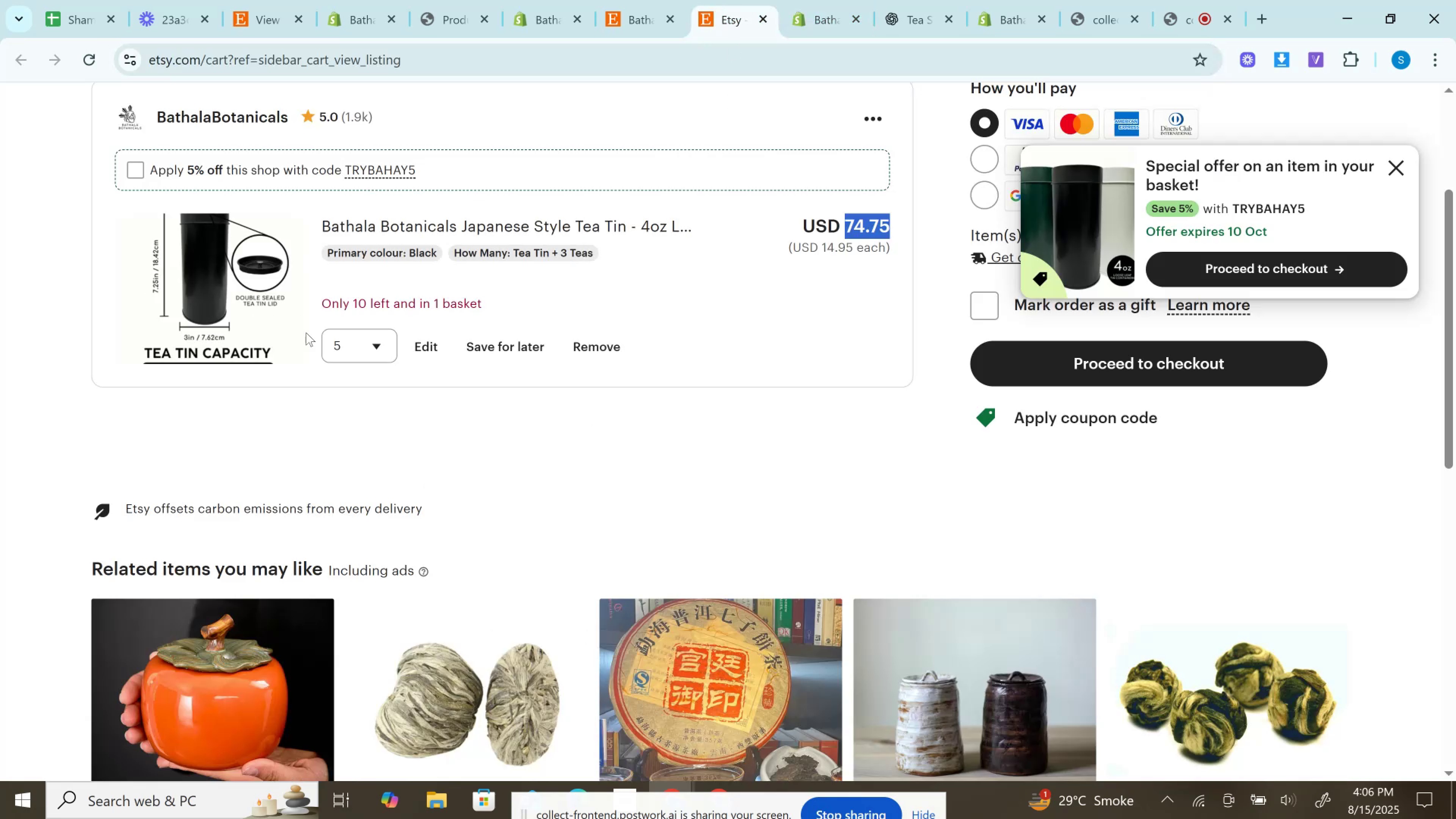 
left_click_drag(start_coordinate=[348, 344], to_coordinate=[354, 351])
 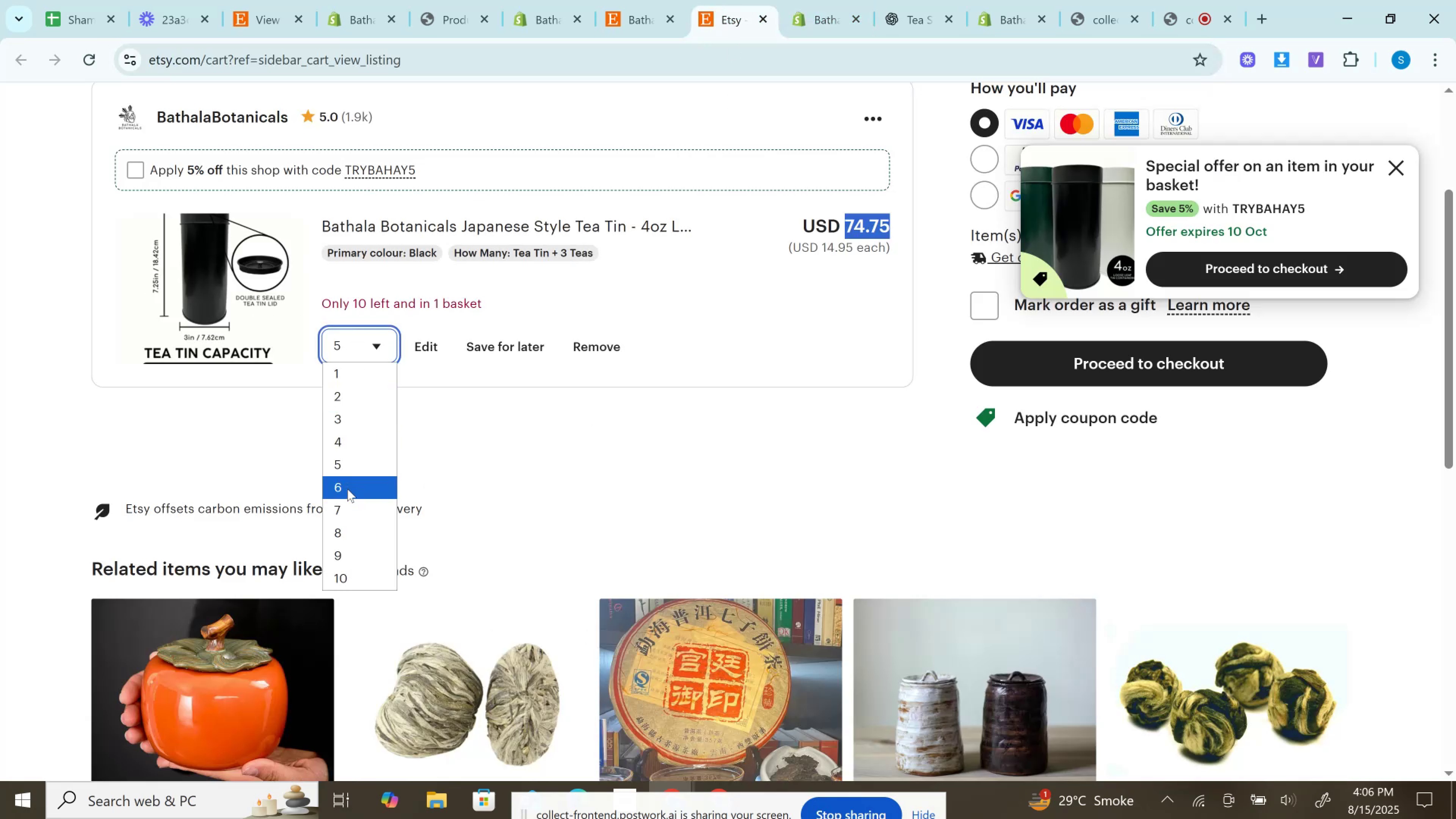 
left_click([347, 489])
 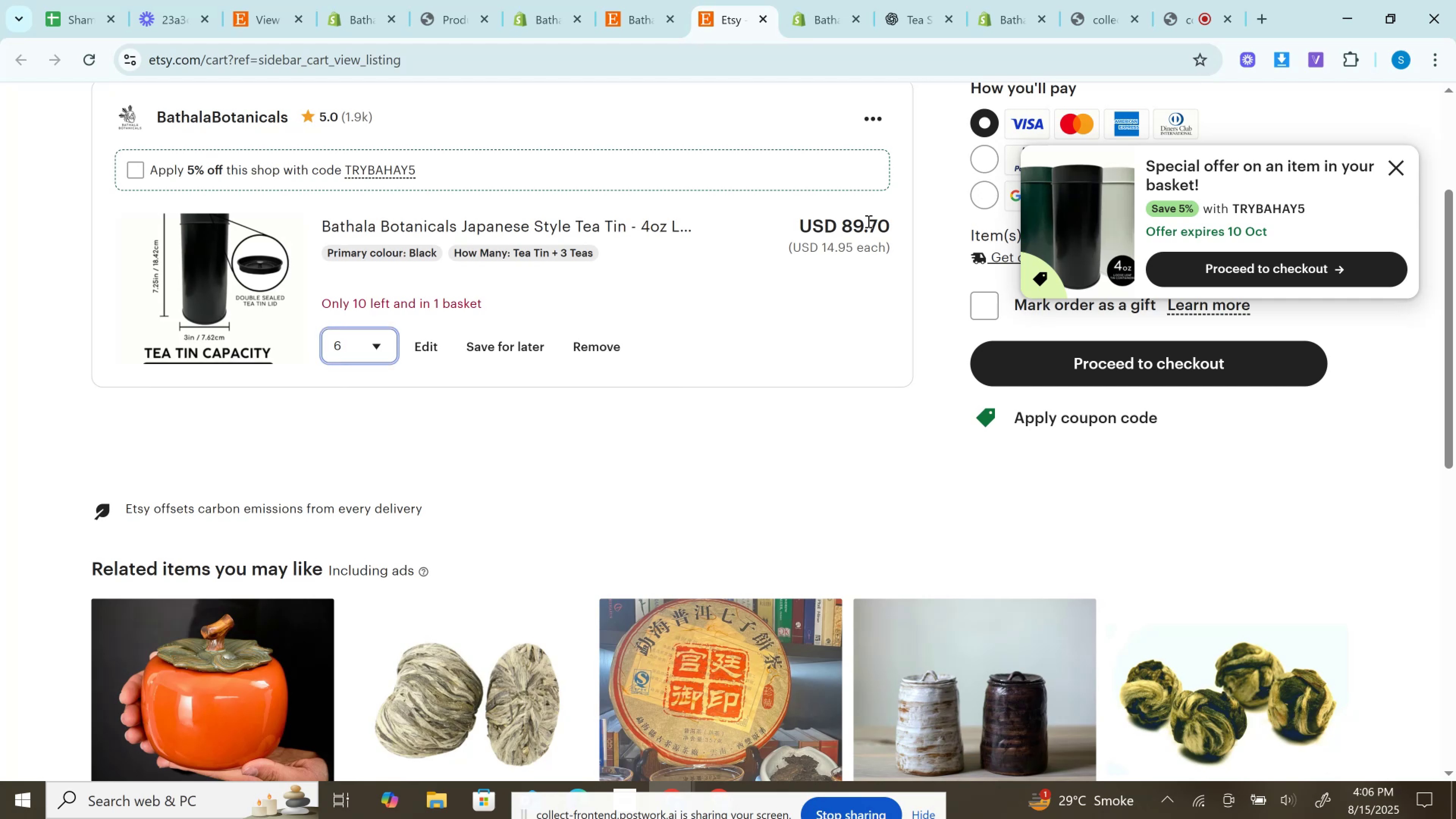 
double_click([868, 221])
 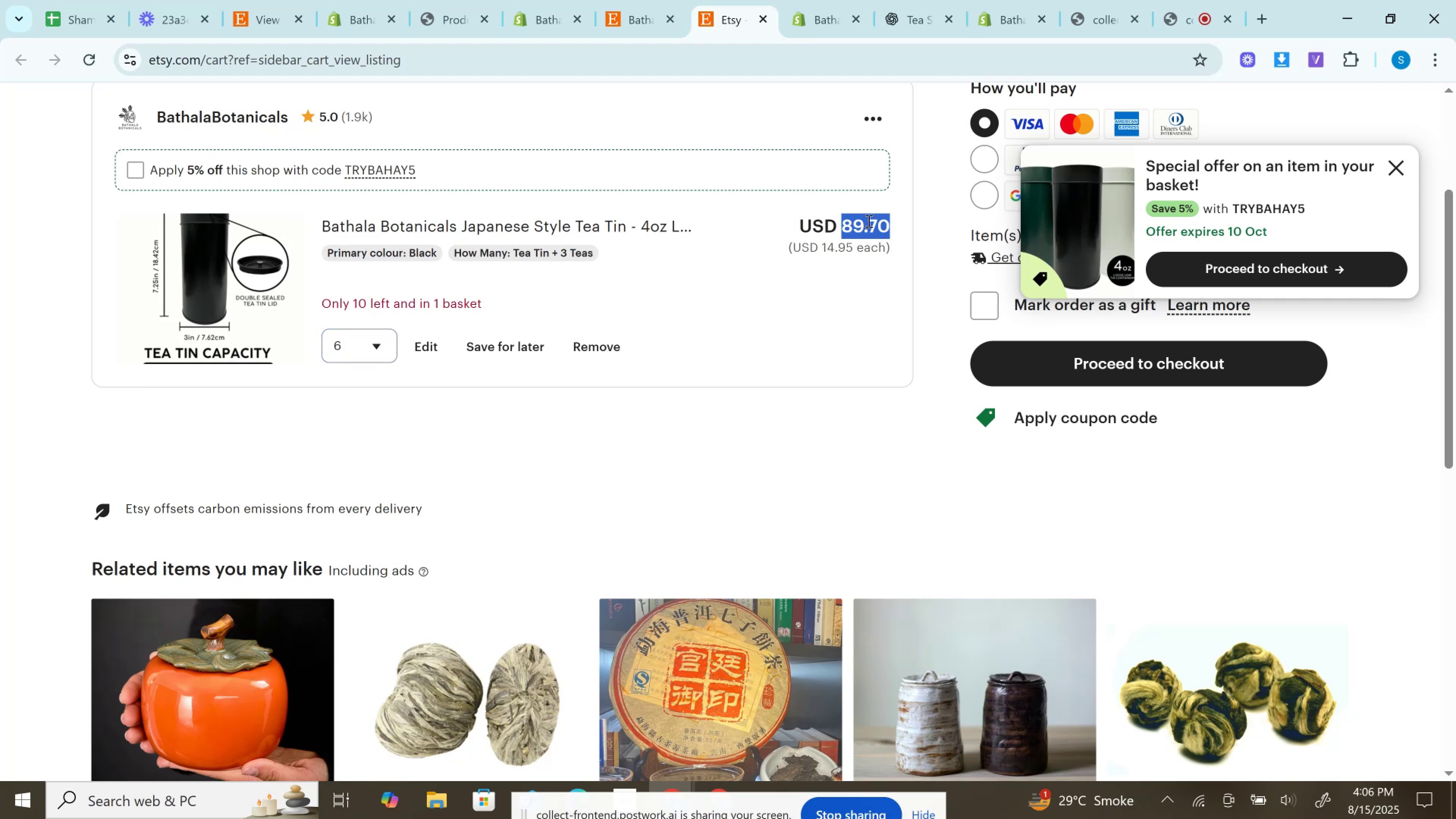 
key(Control+C)
 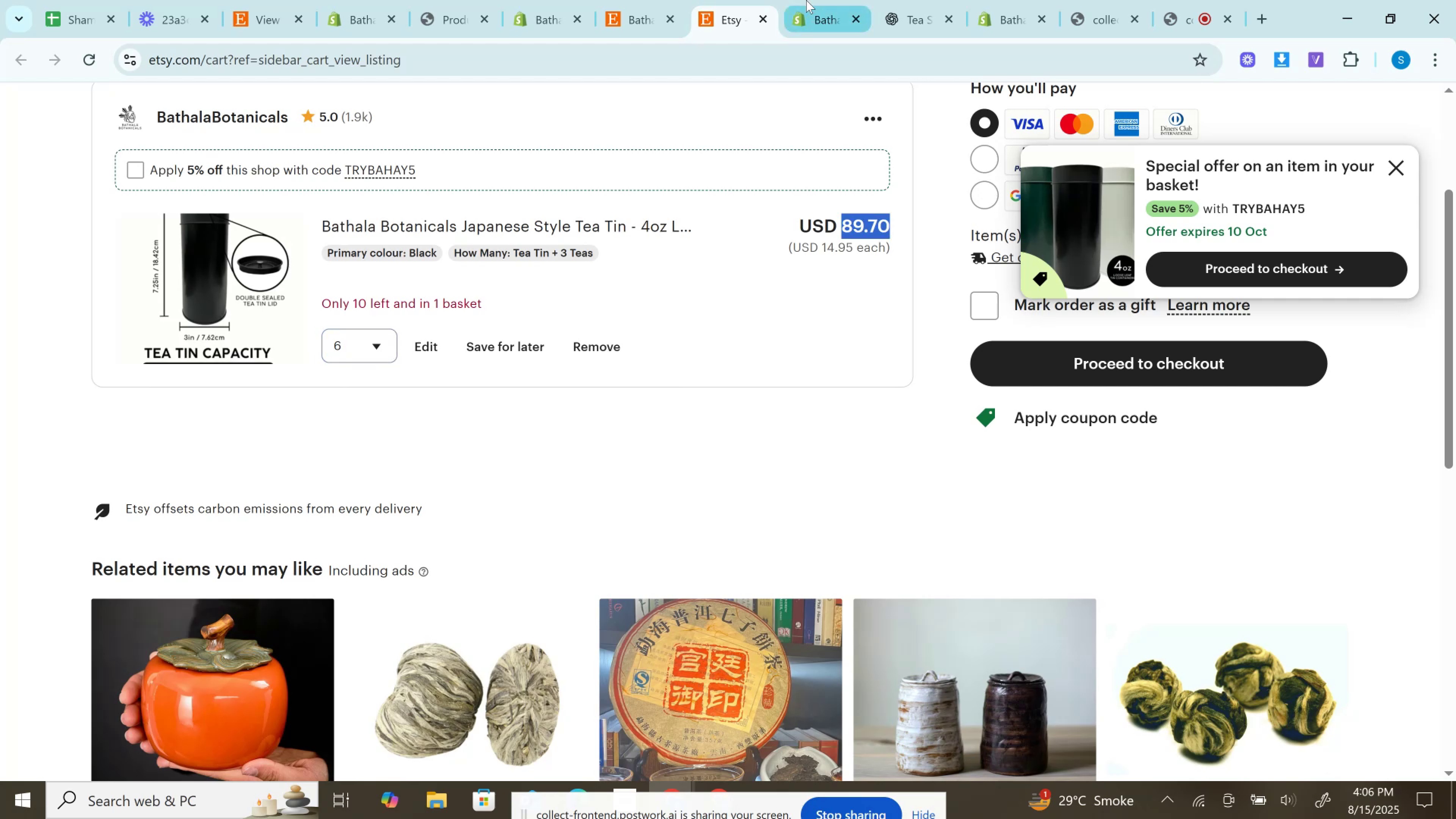 
left_click([806, 0])
 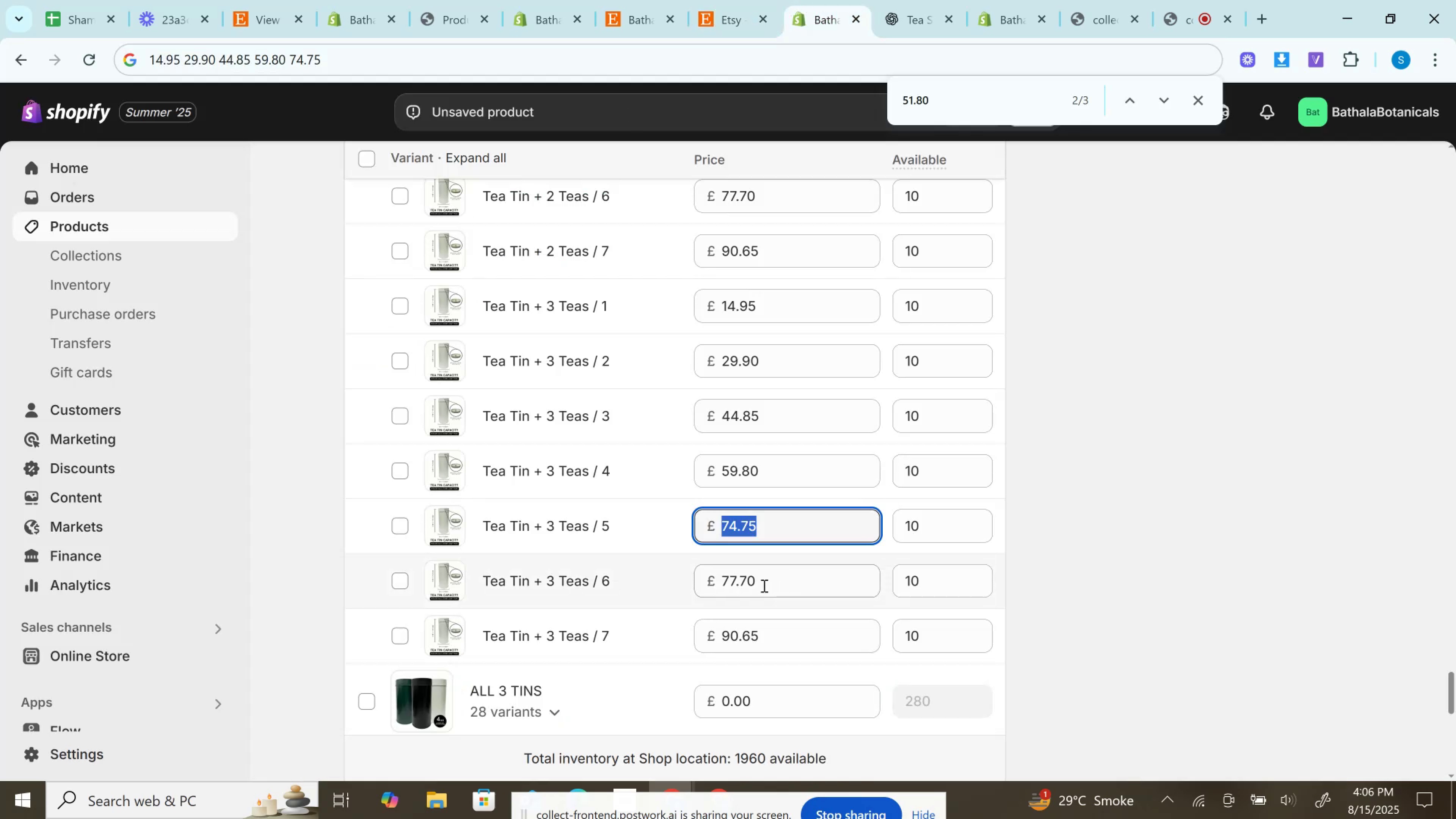 
left_click([762, 585])
 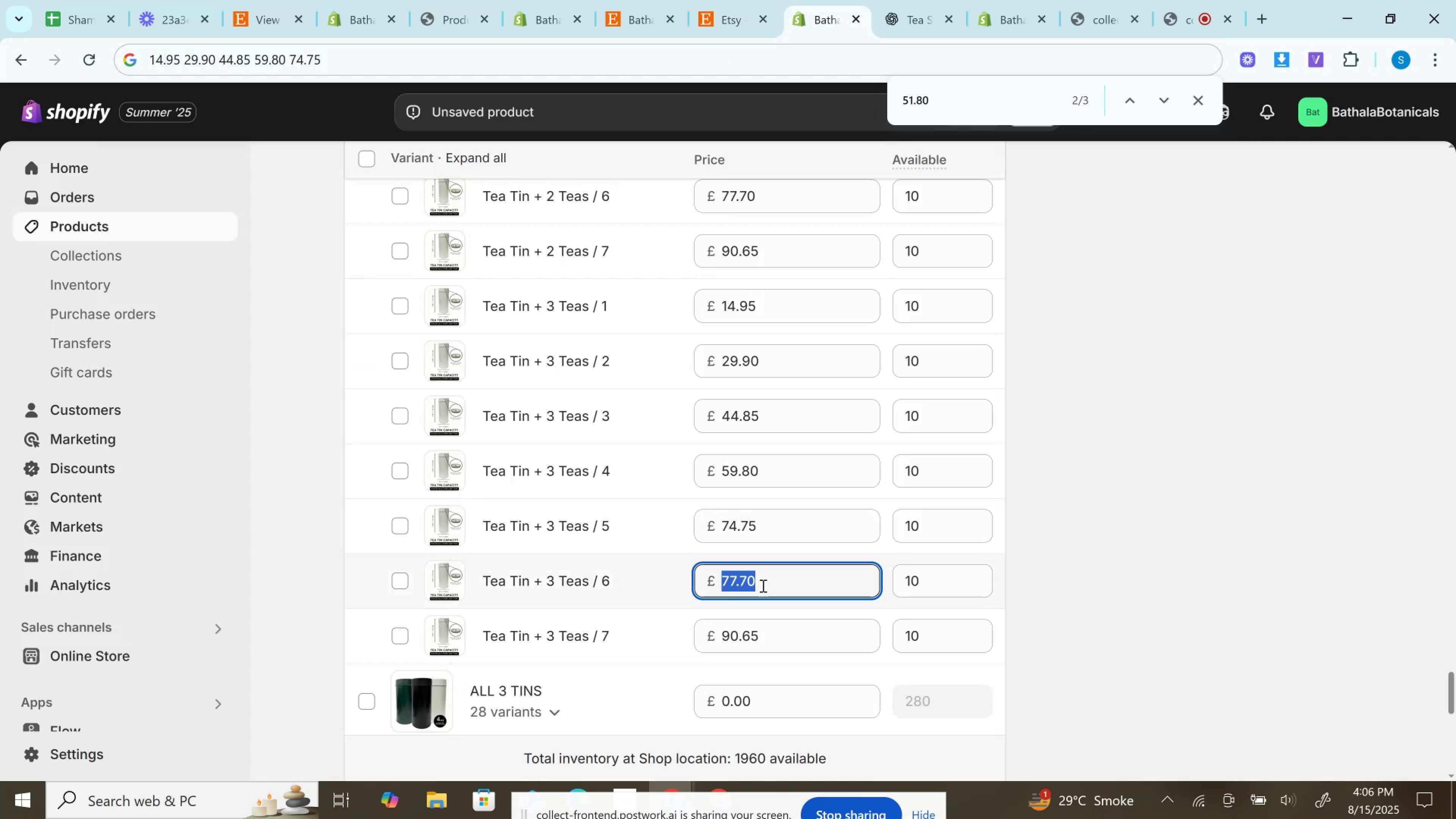 
key(Control+A)
 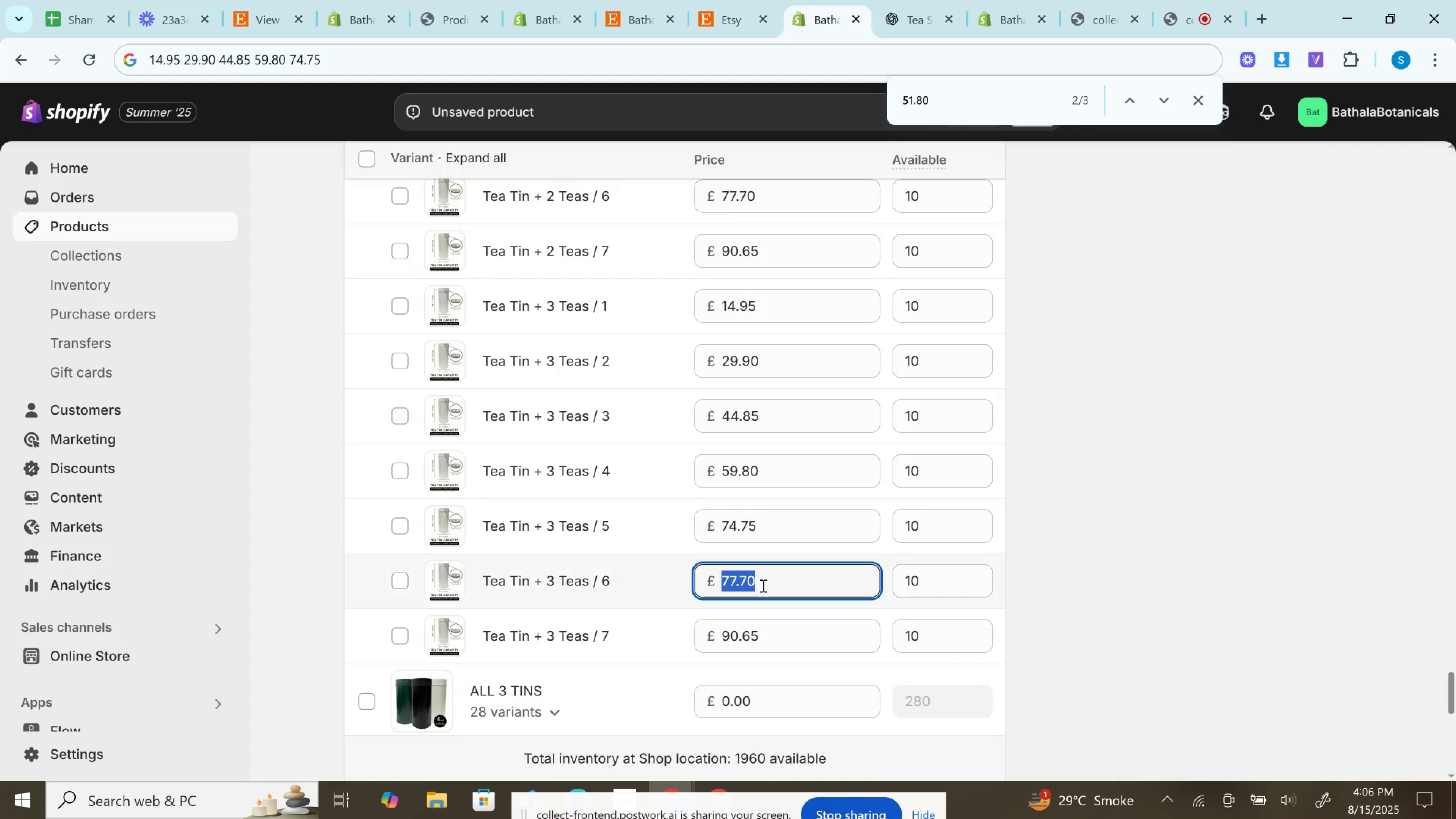 
key(Control+V)
 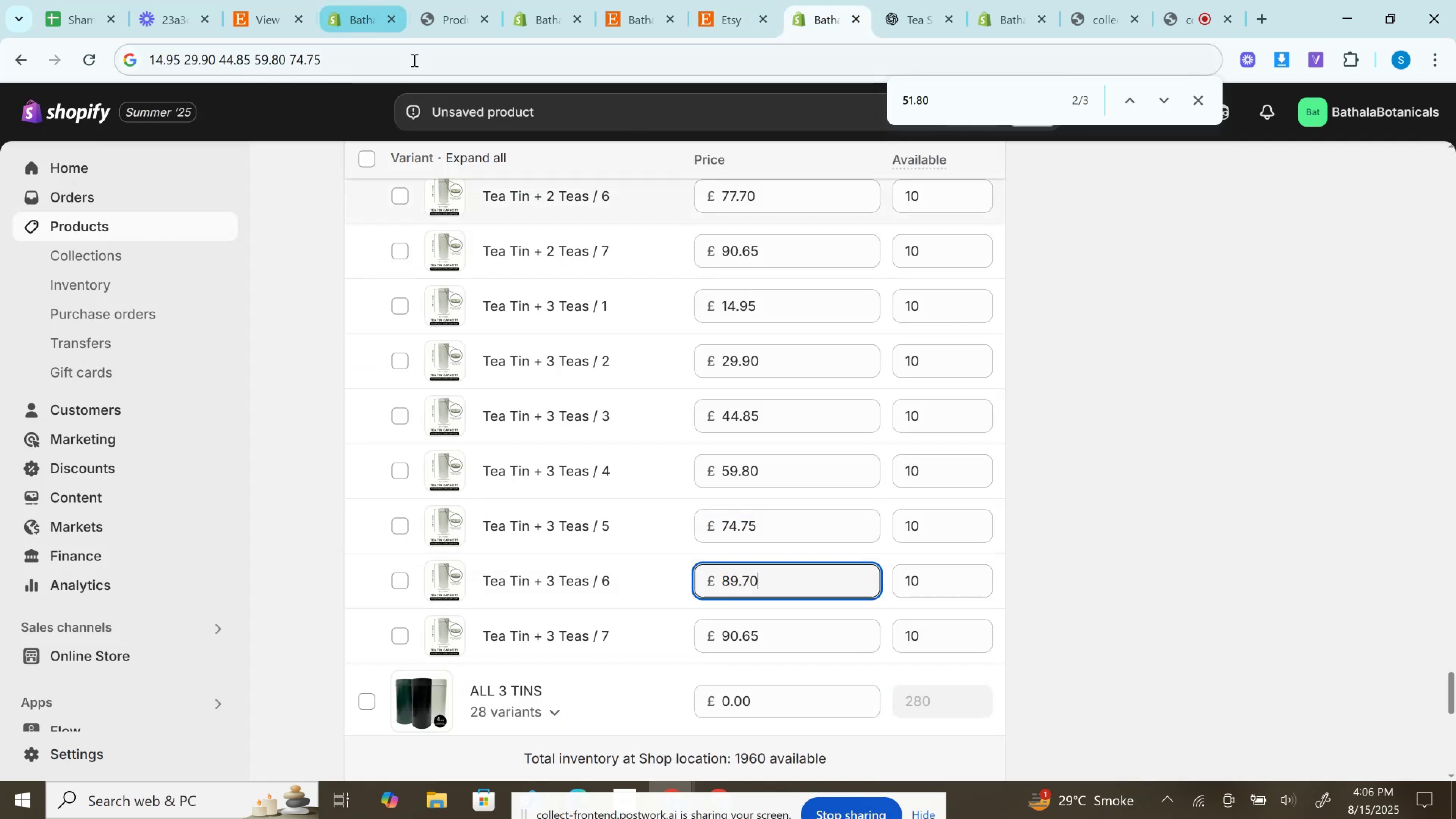 
left_click([414, 60])
 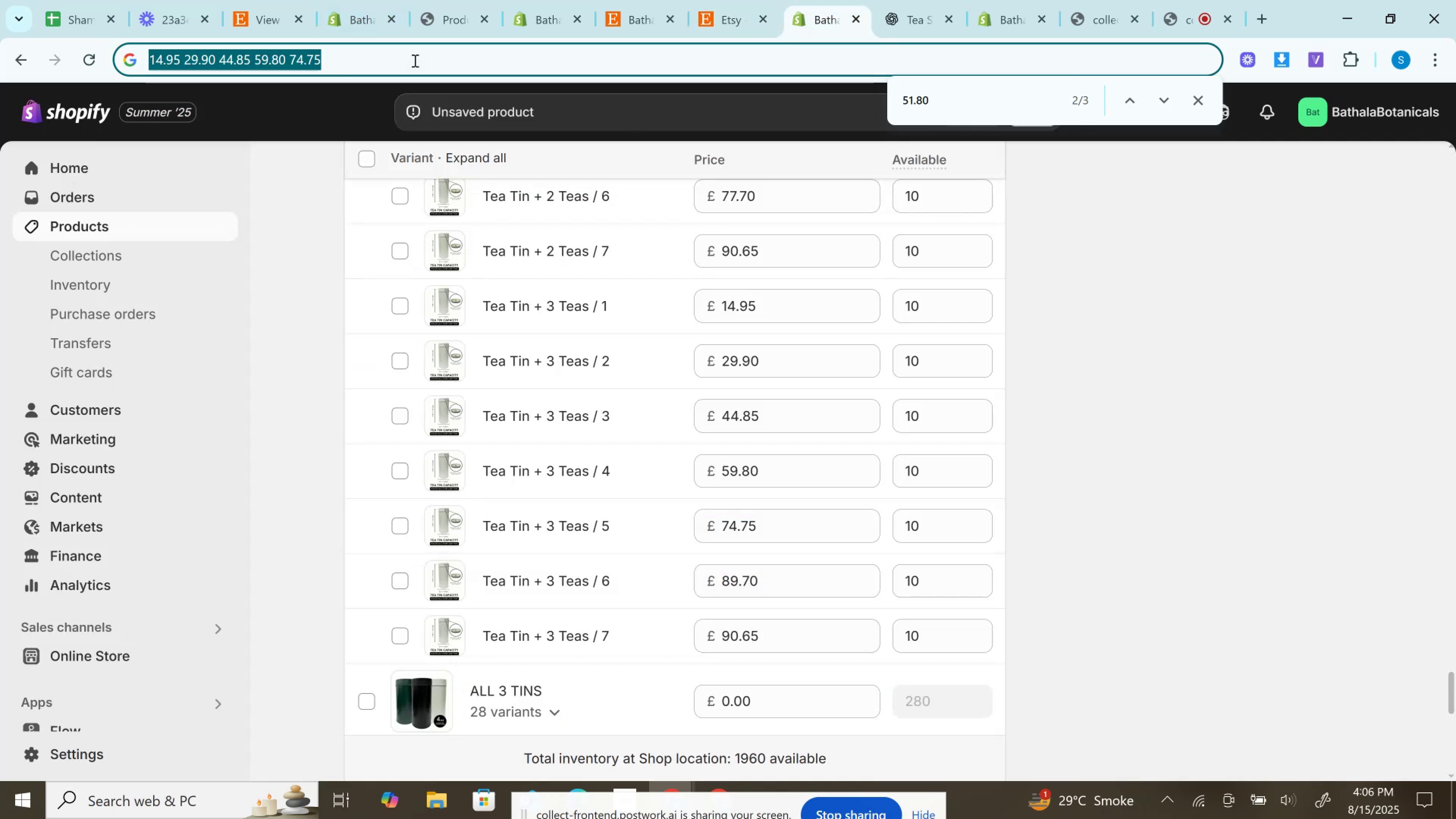 
key(ArrowRight)
 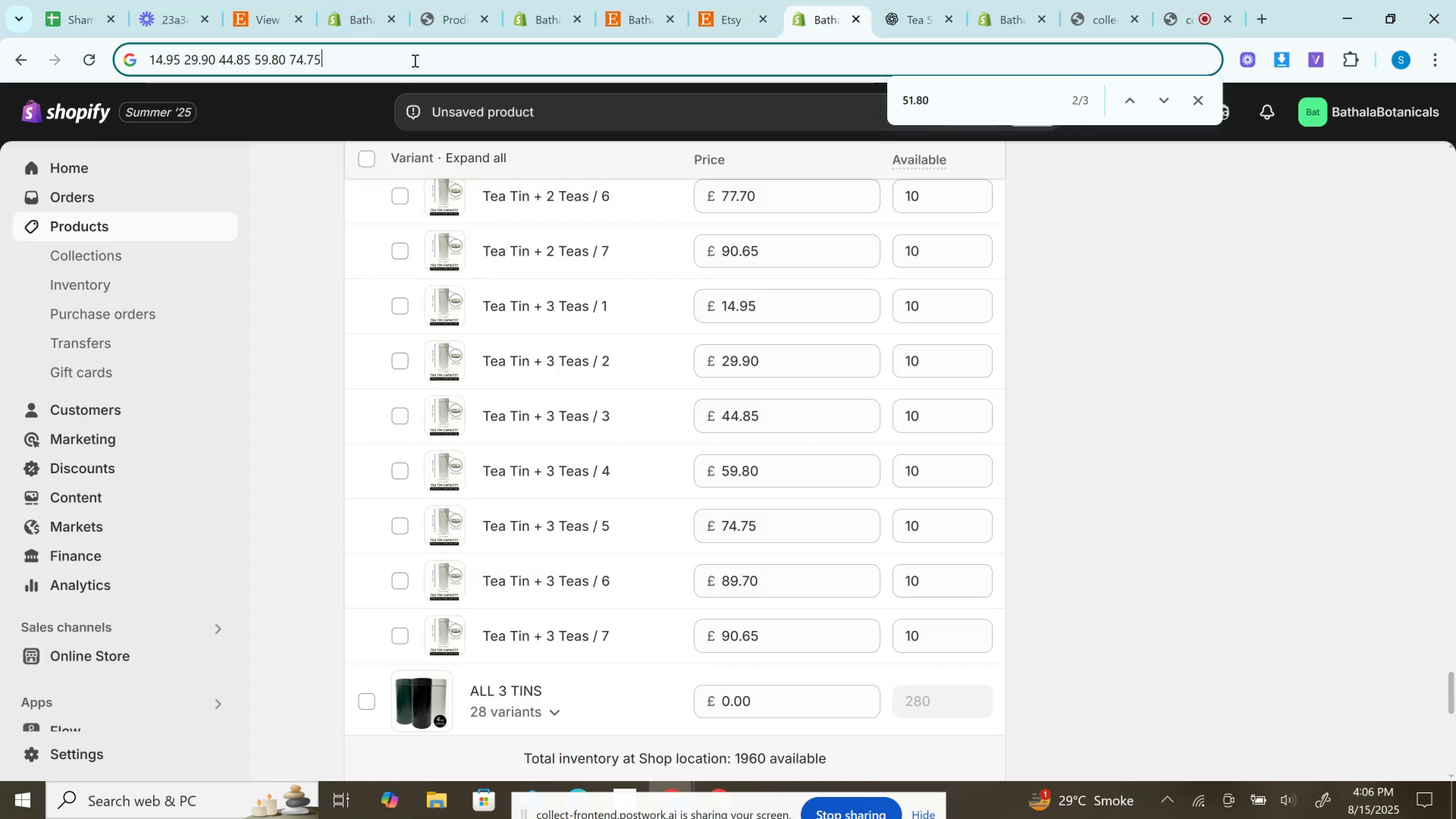 
key(Space)
 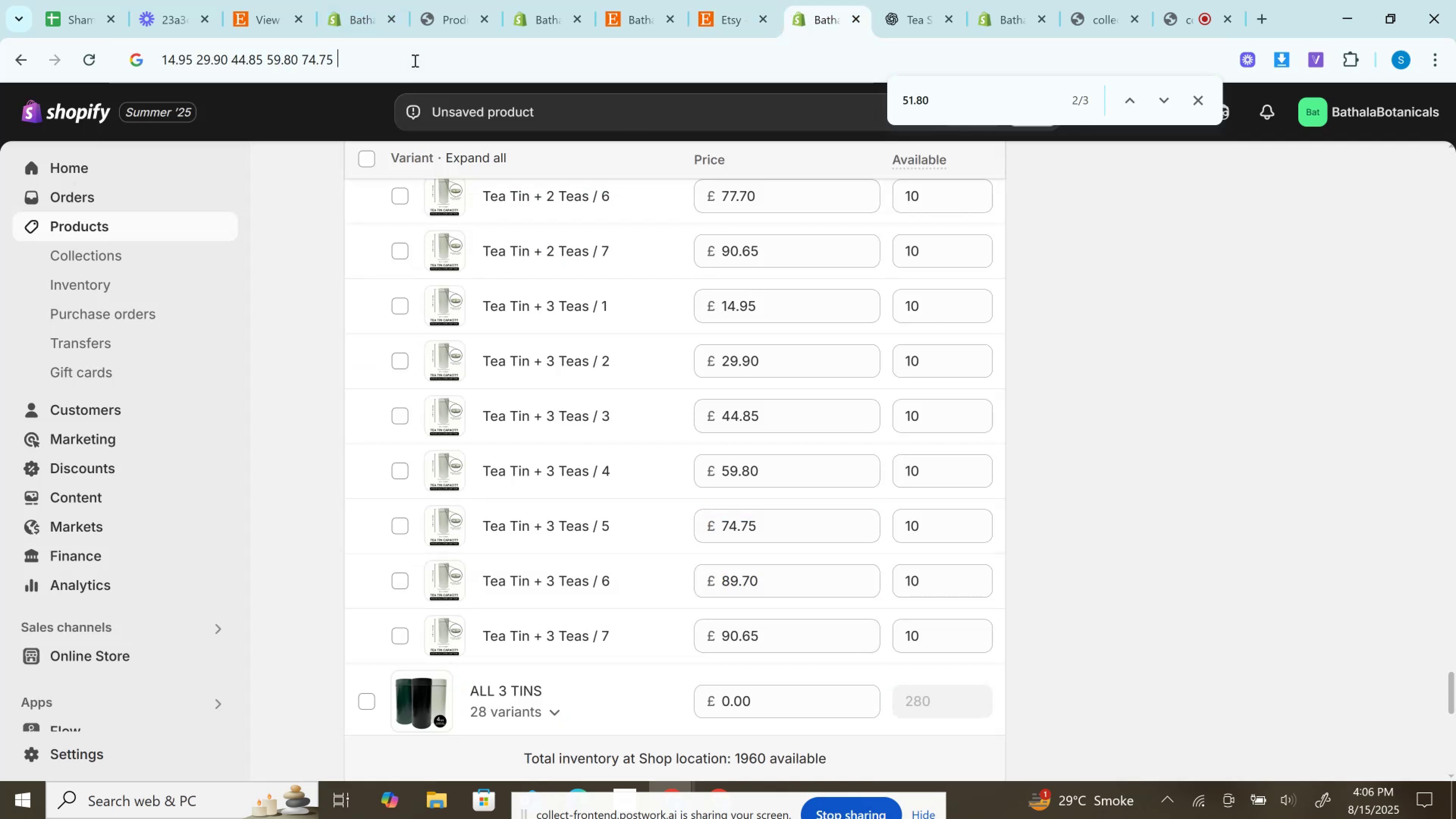 
key(Control+V)
 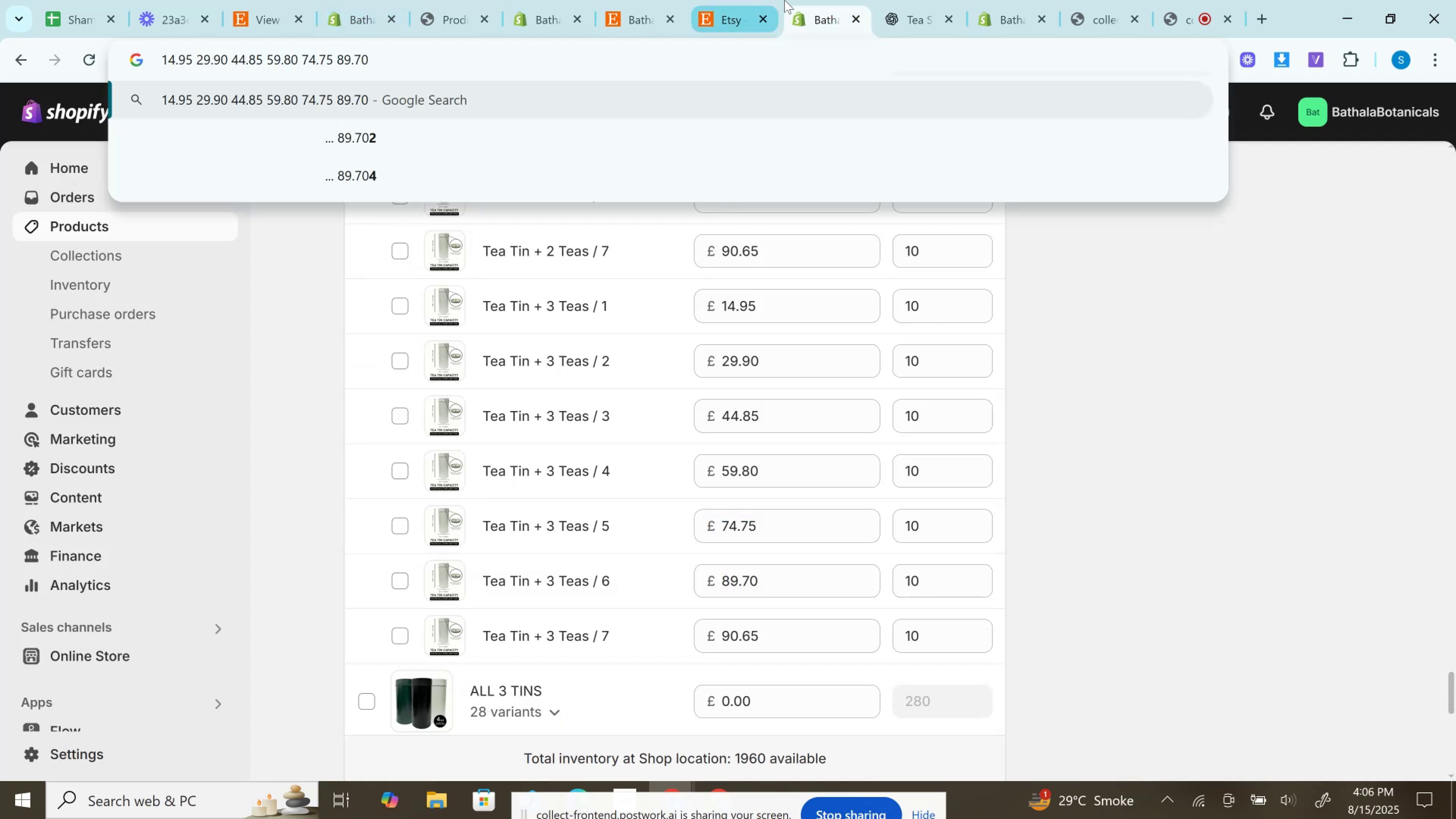 
left_click([722, 0])
 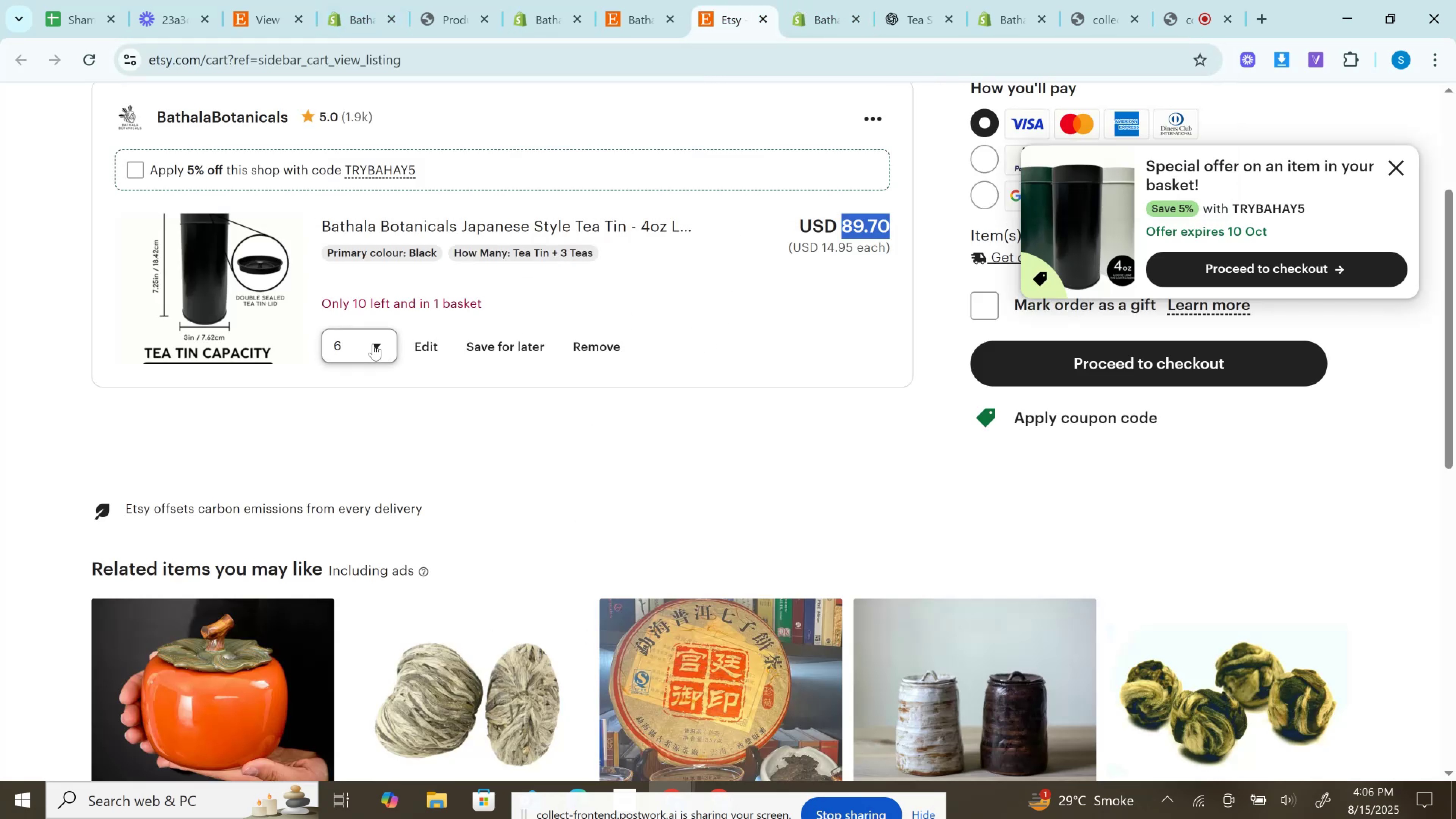 
left_click([340, 342])
 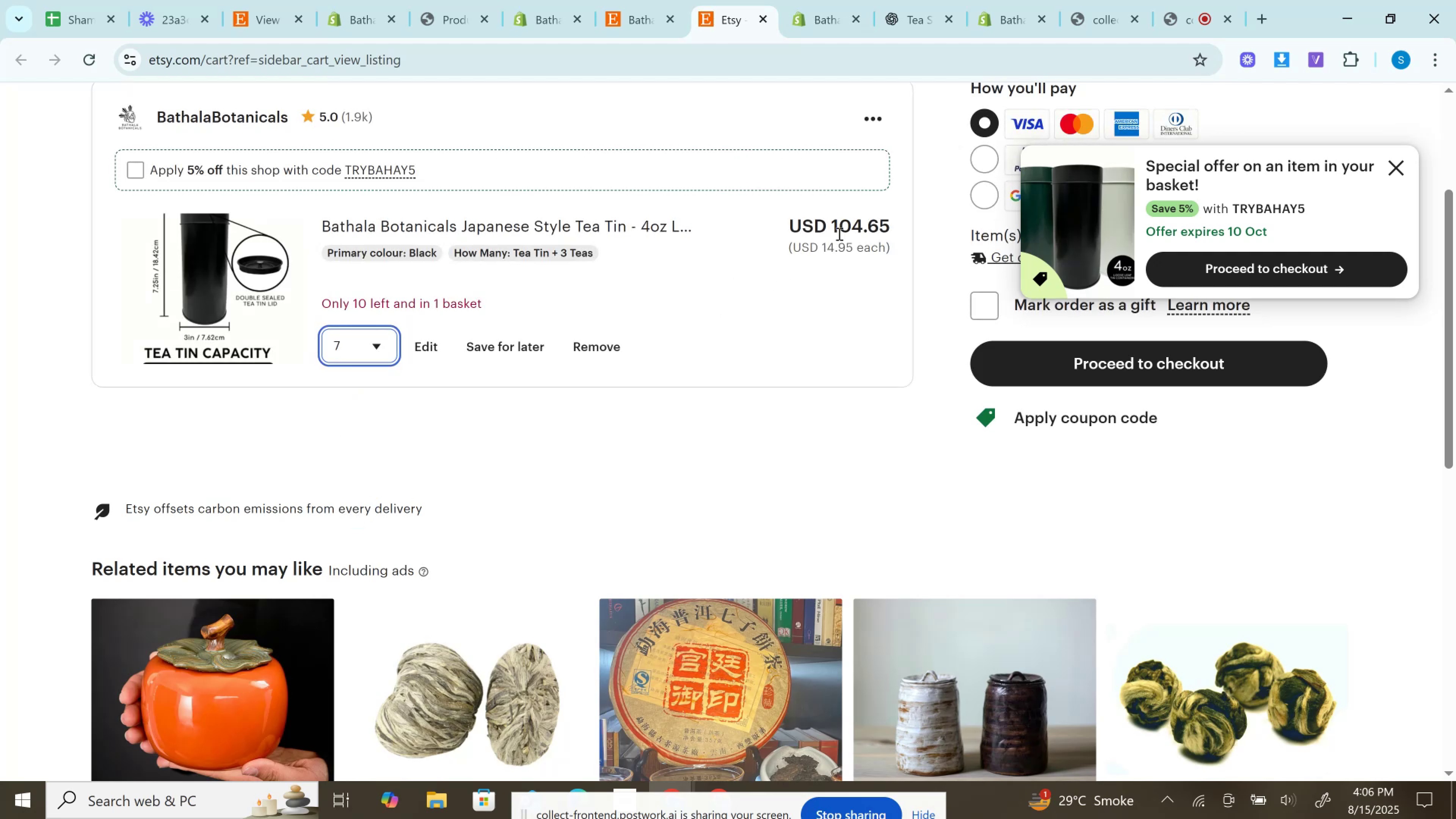 
double_click([849, 218])
 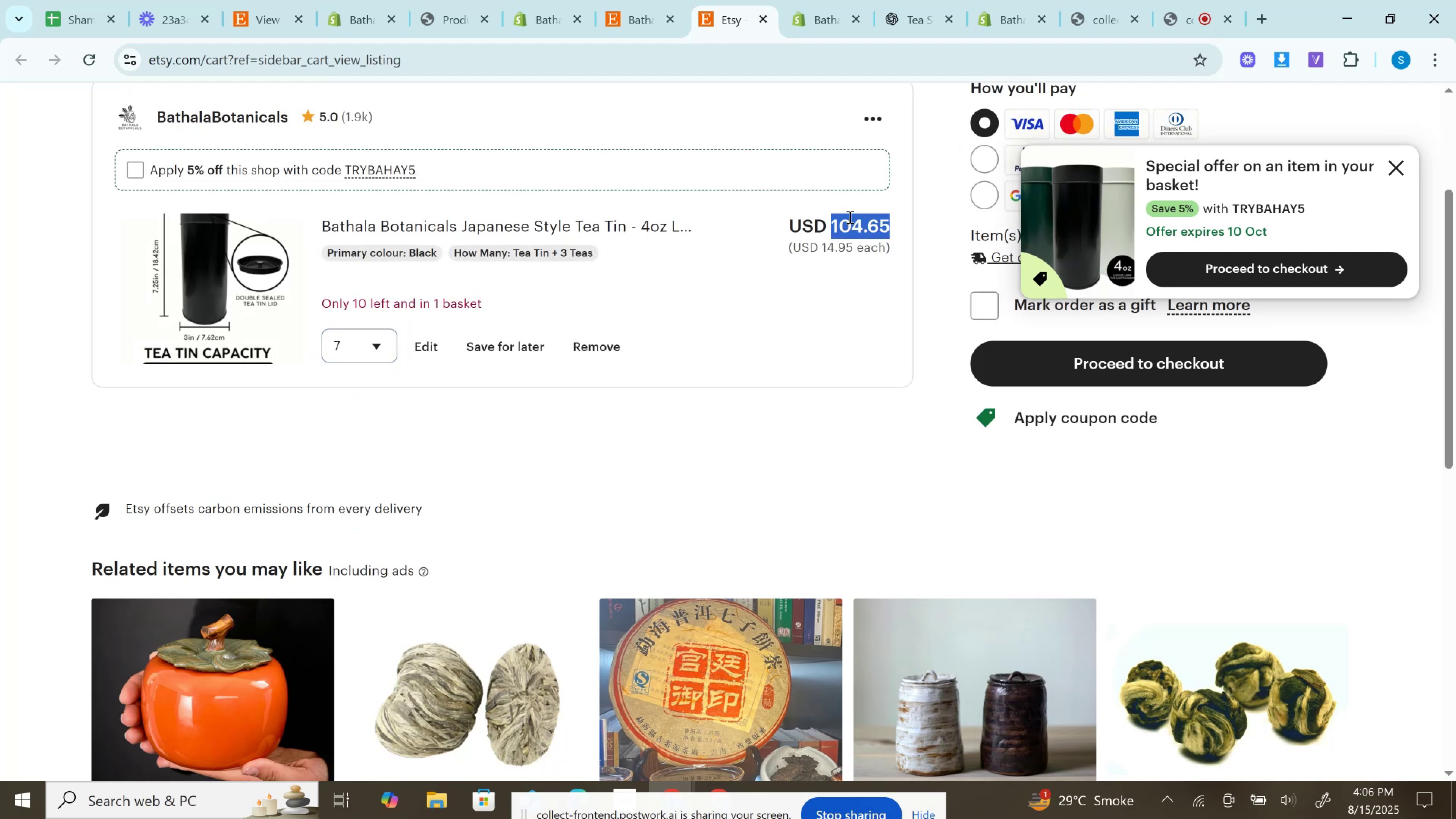 
key(Control+C)
 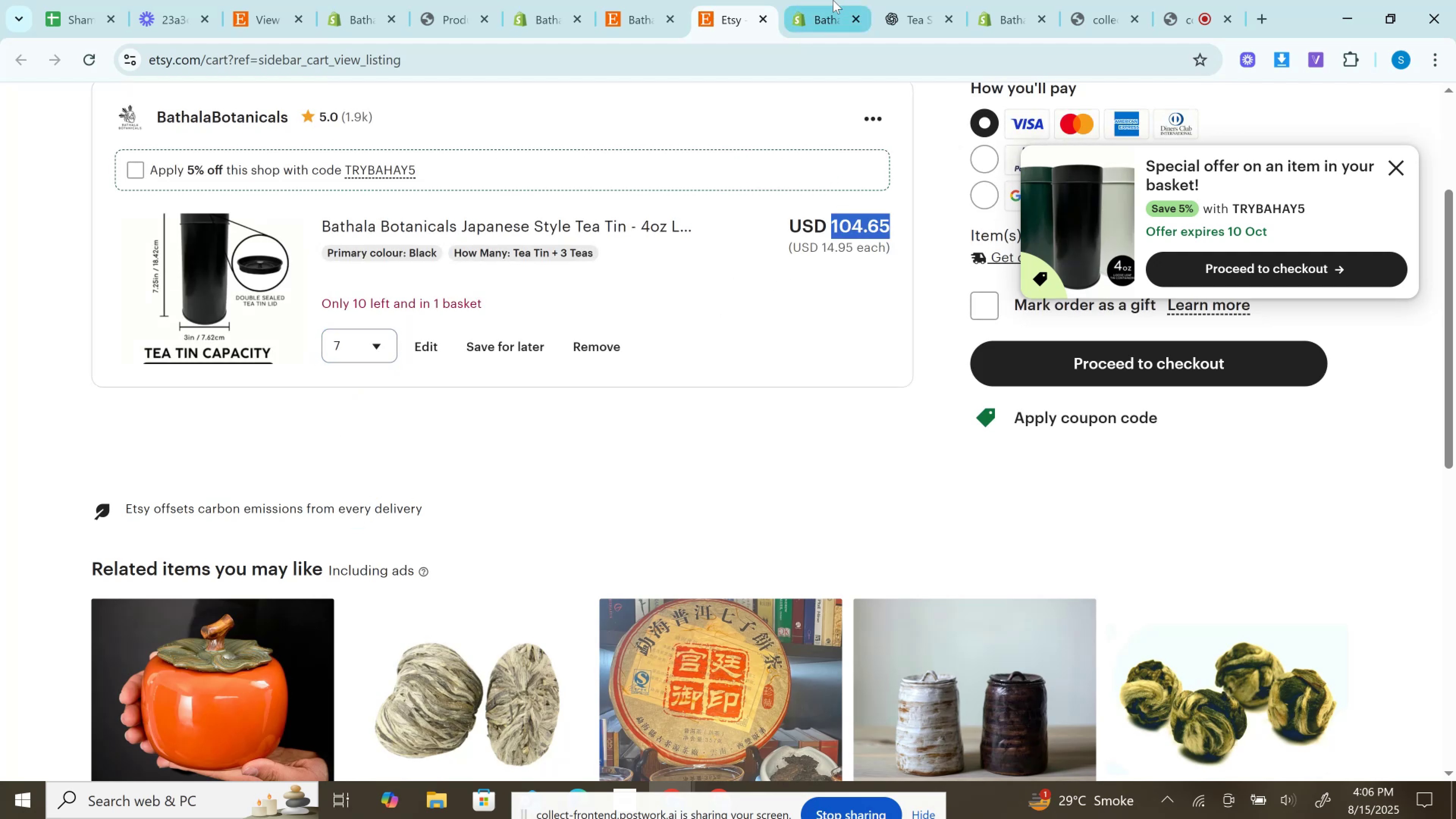 
left_click([833, 0])
 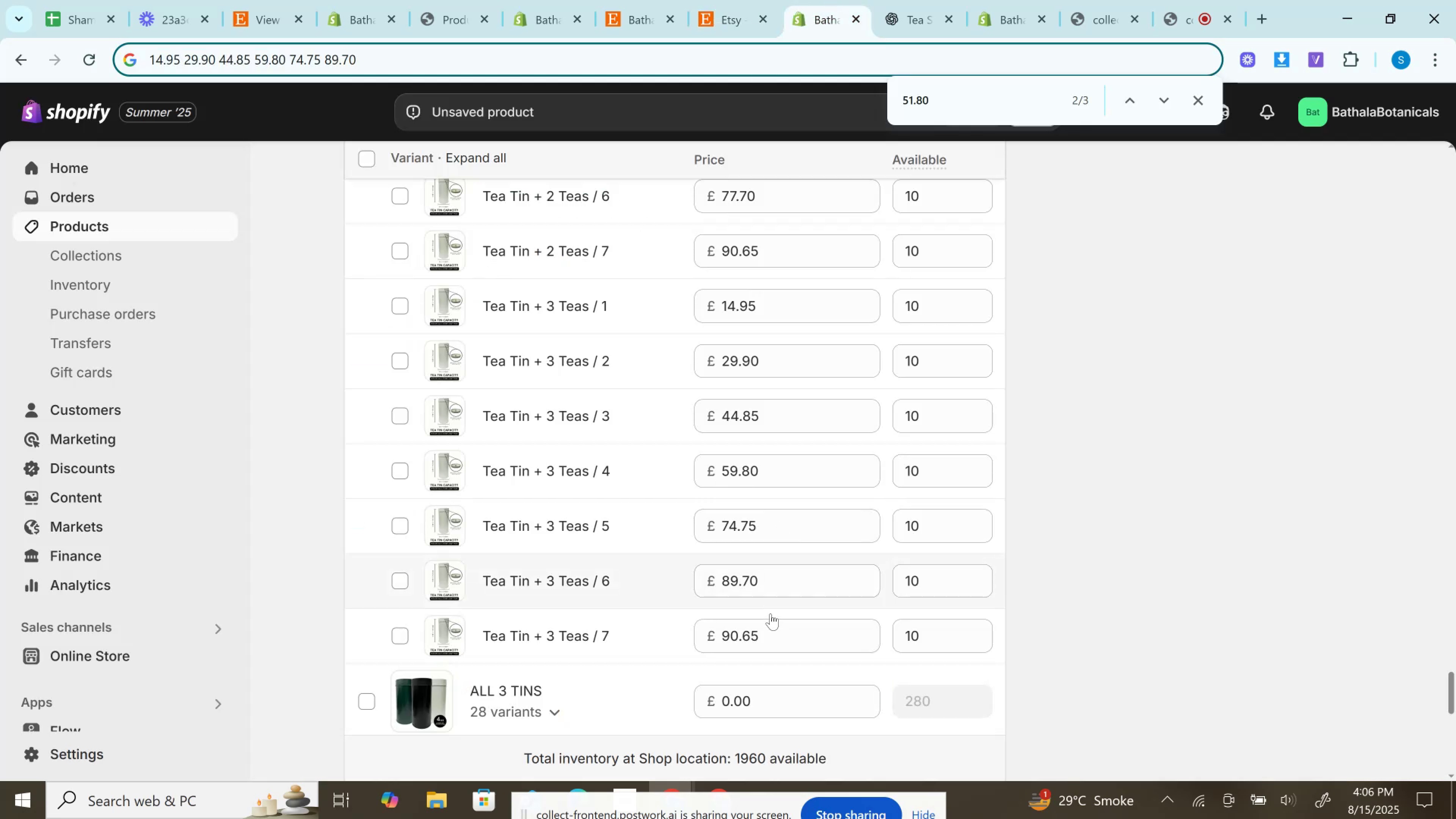 
left_click([770, 629])
 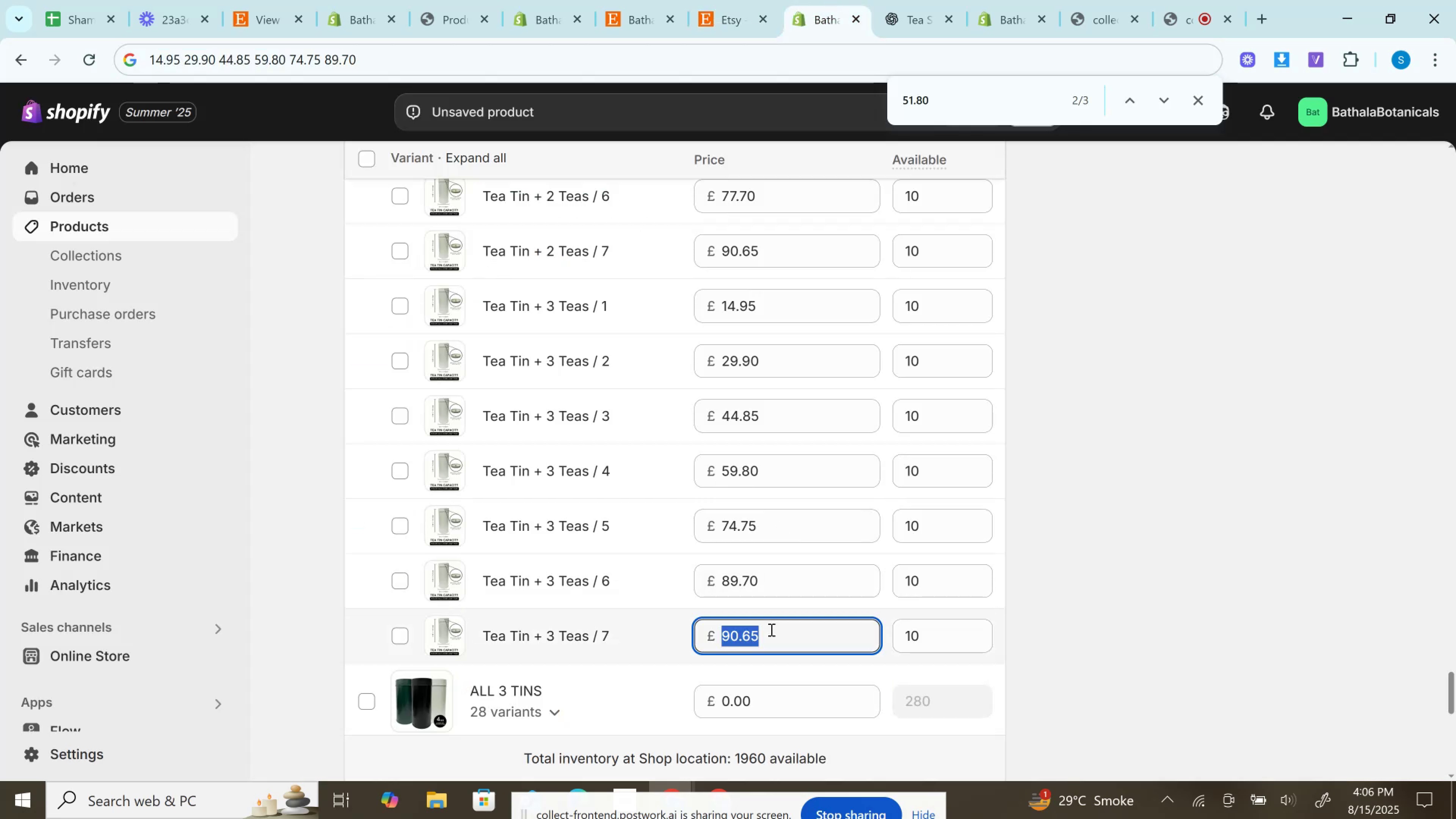 
key(Control+V)
 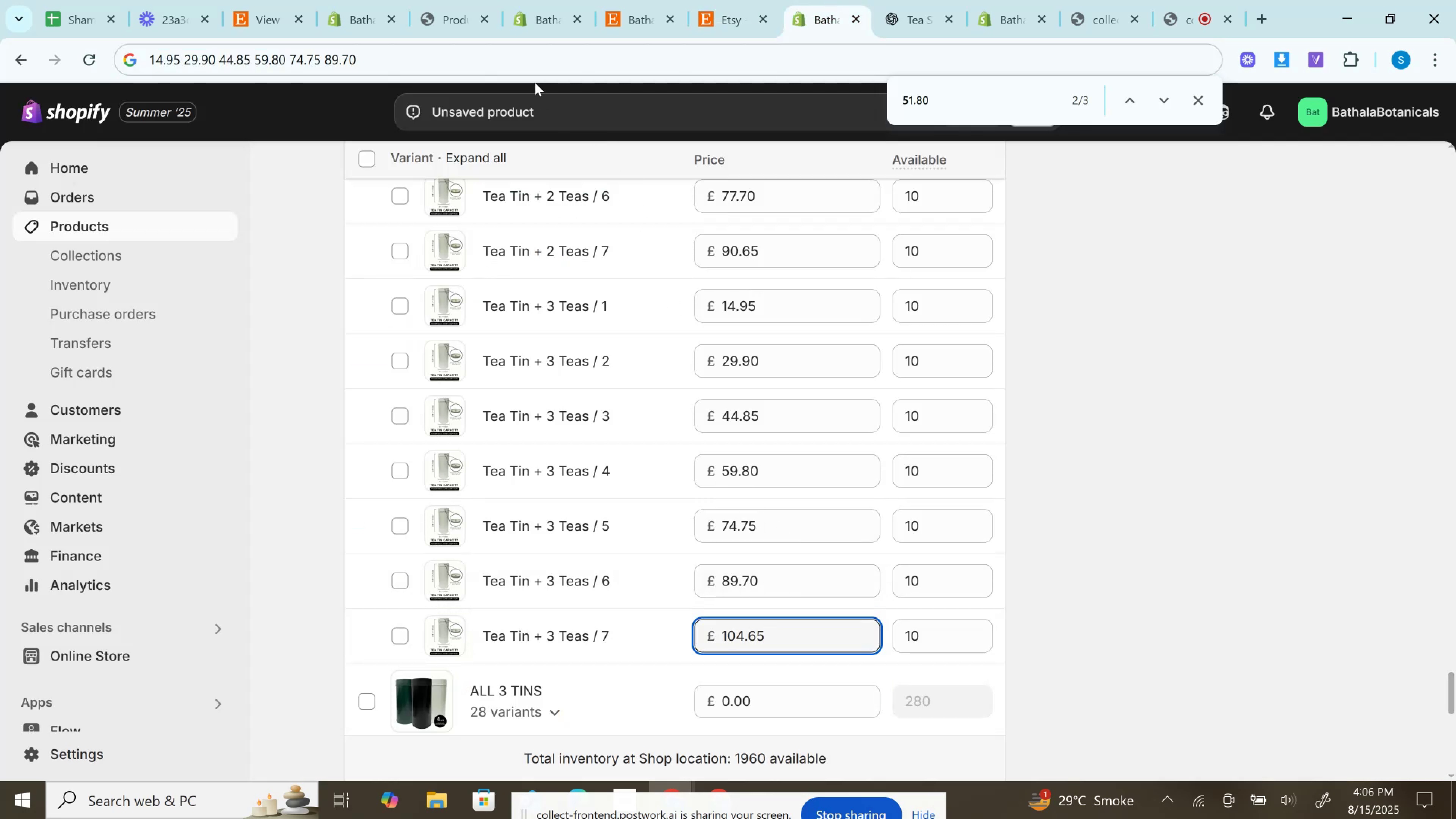 
left_click([528, 57])
 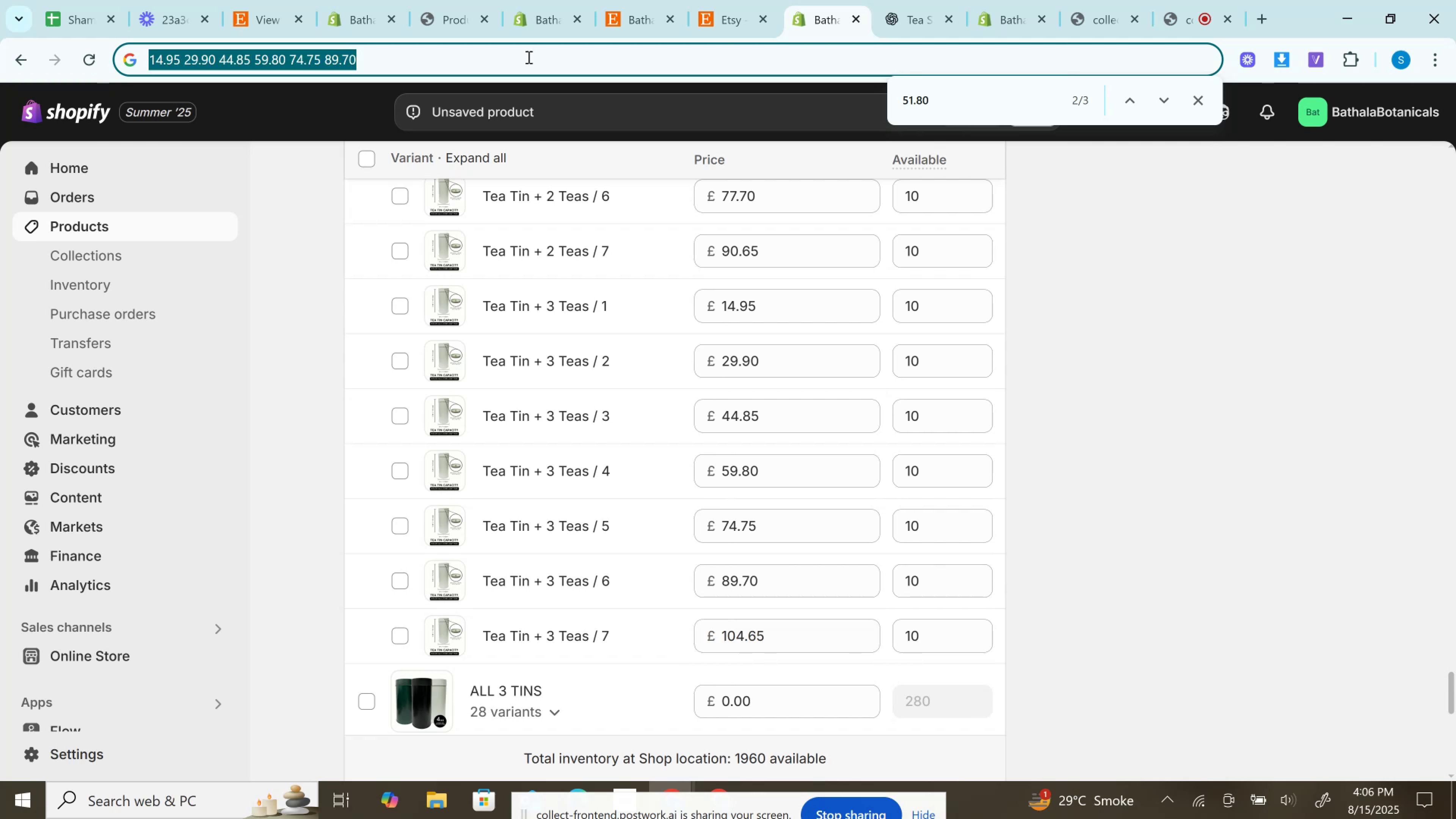 
key(ArrowRight)
 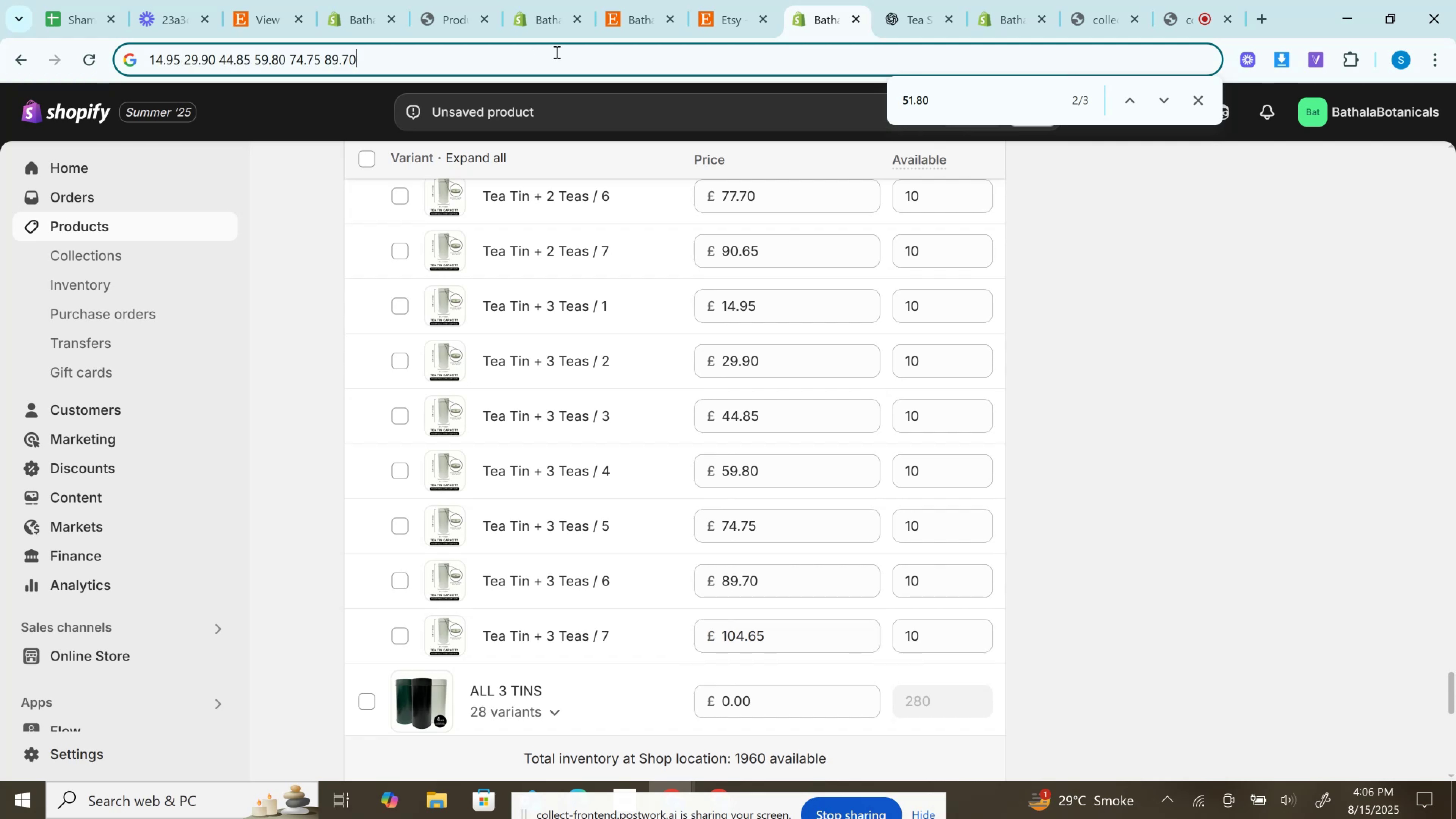 
key(Space)
 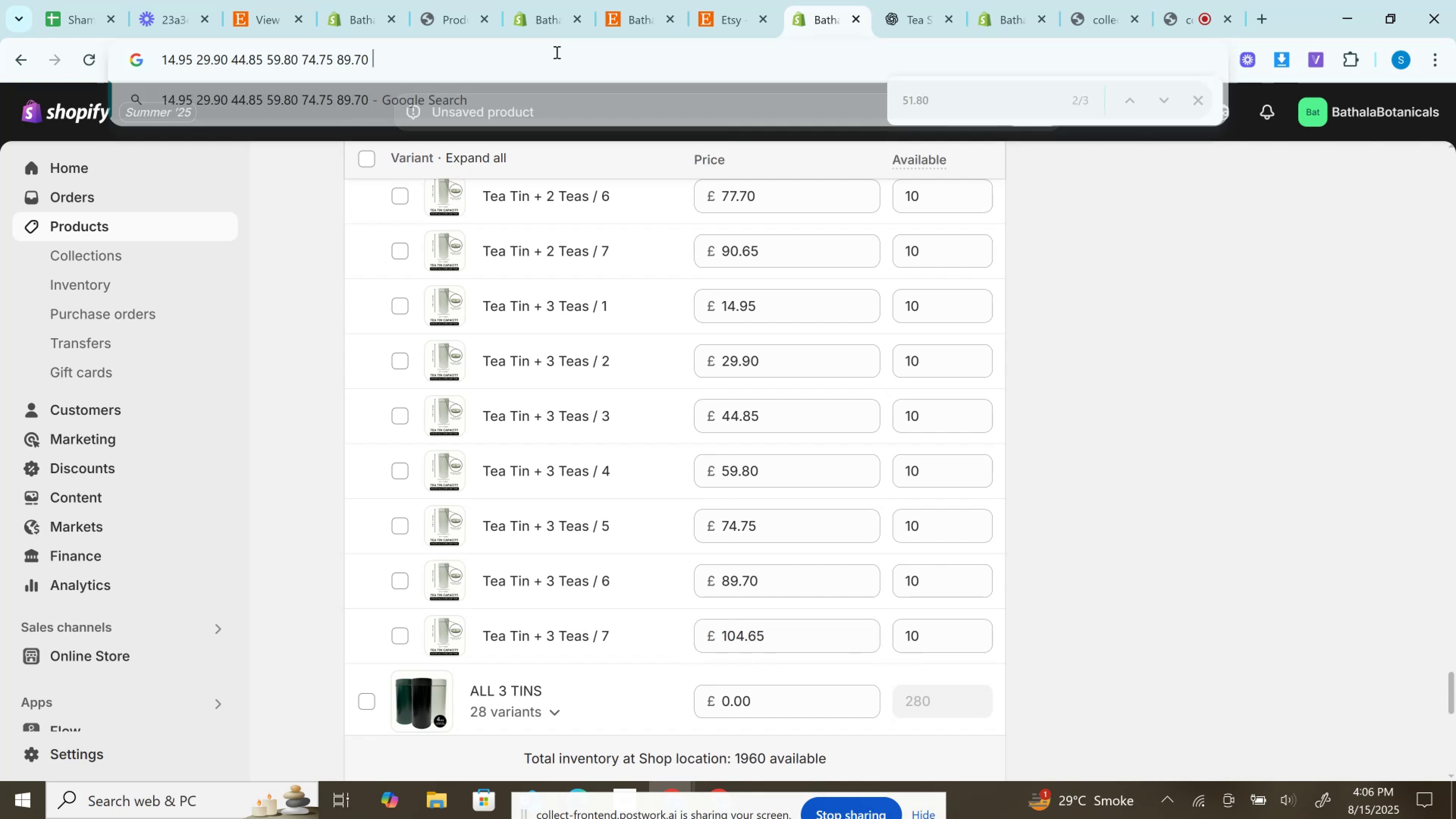 
key(Control+V)
 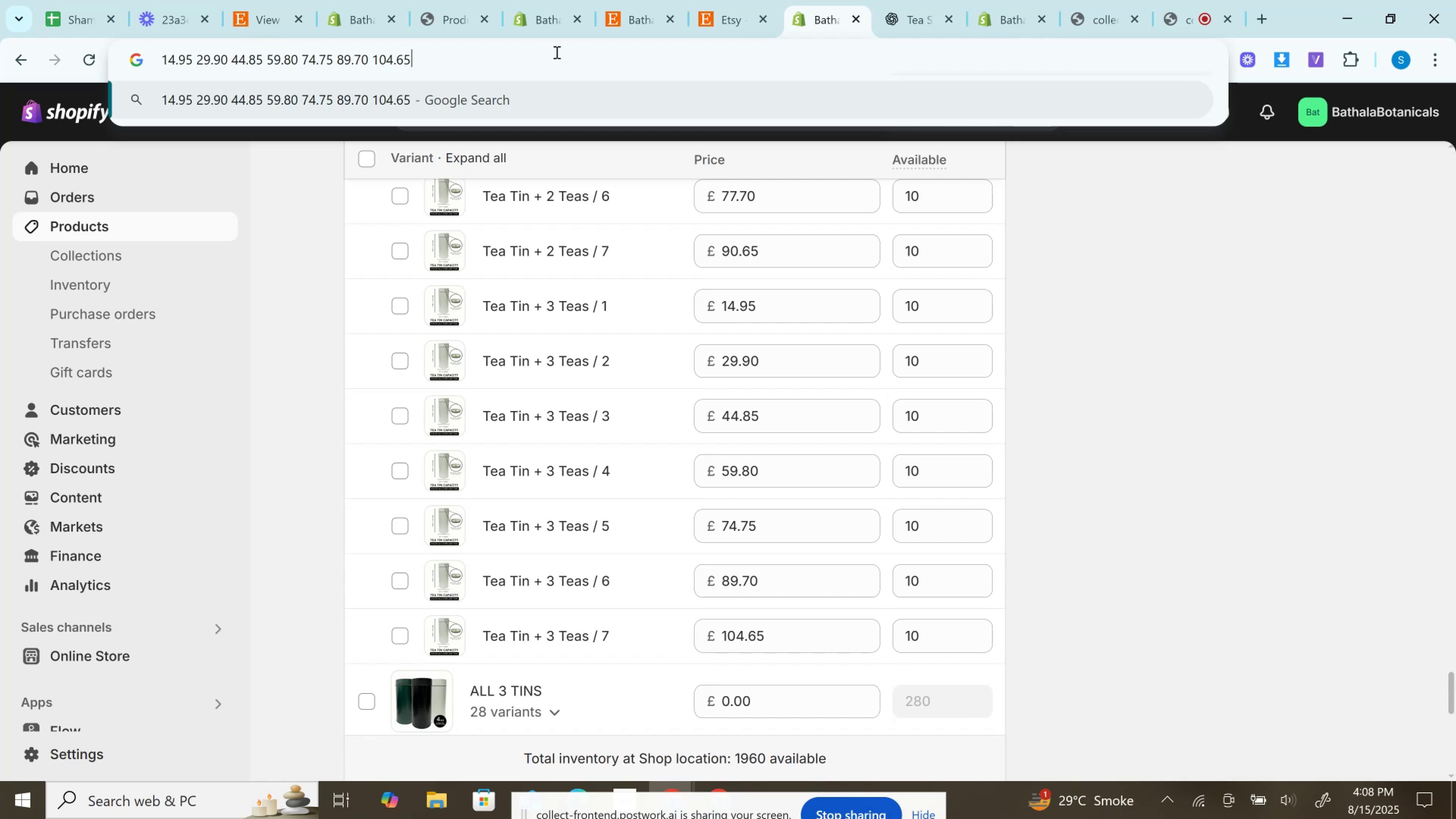 
wait(96.78)
 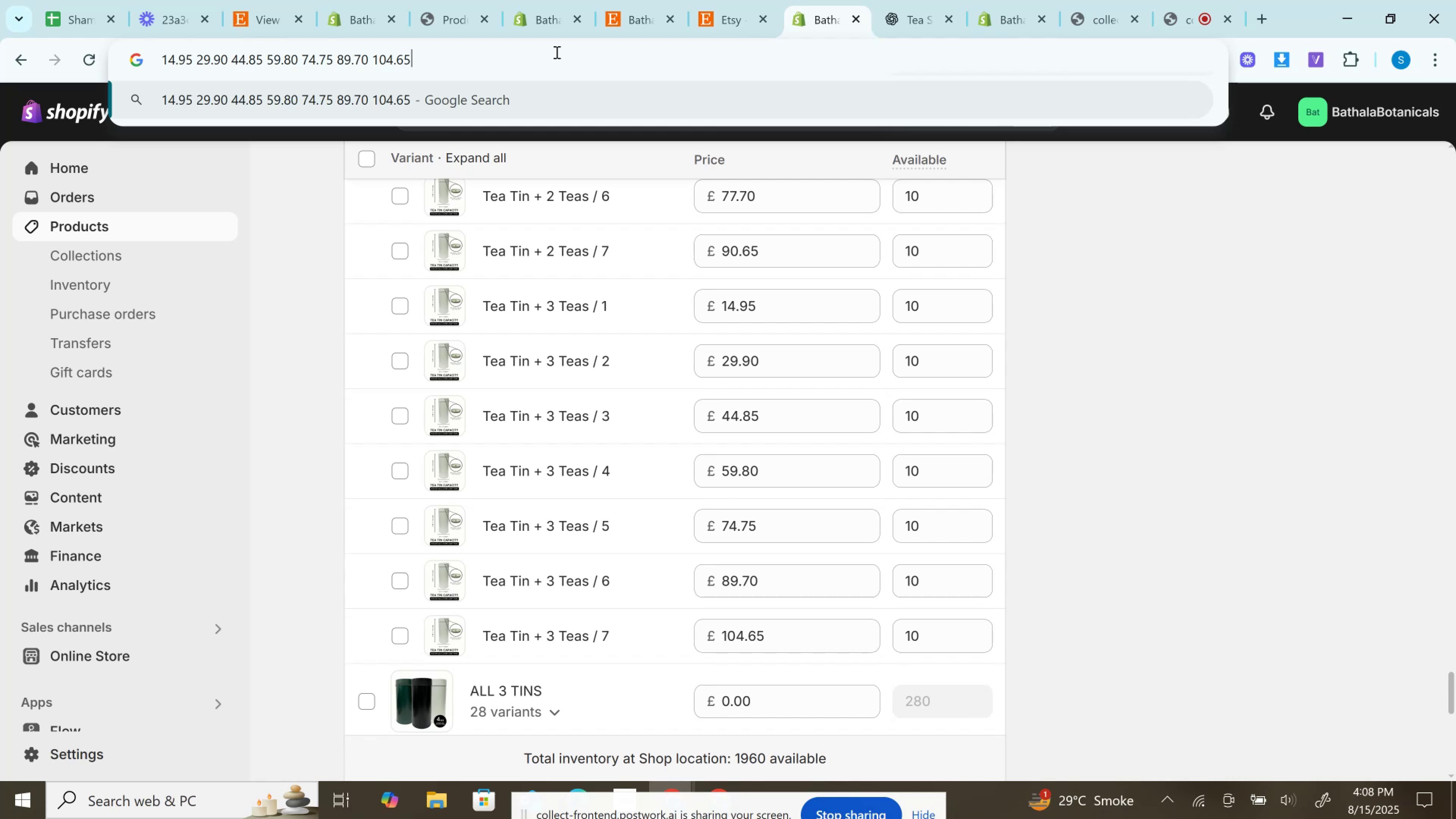 
scroll: coordinate [671, 455], scroll_direction: up, amount: 6.0
 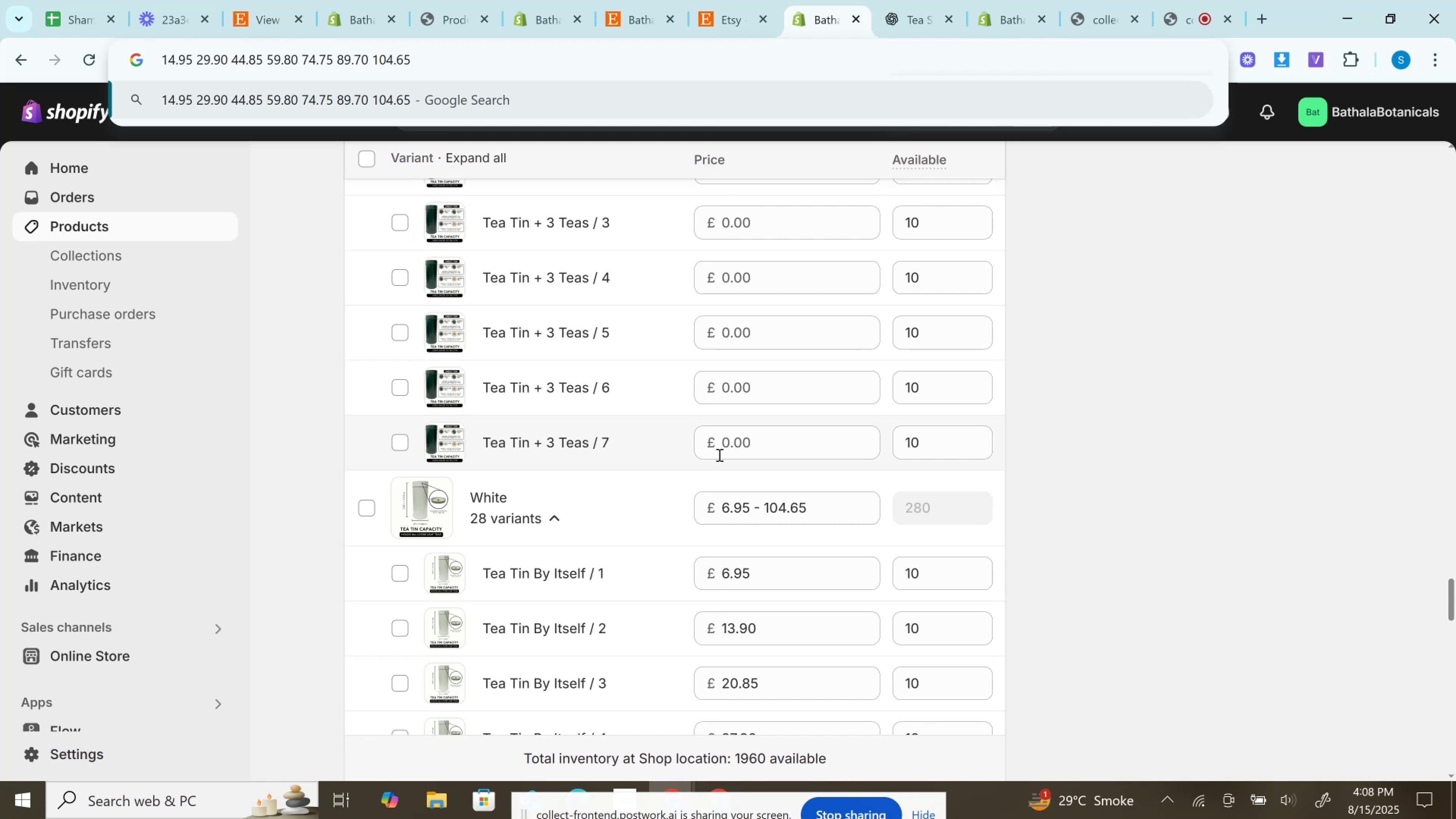 
wait(29.22)
 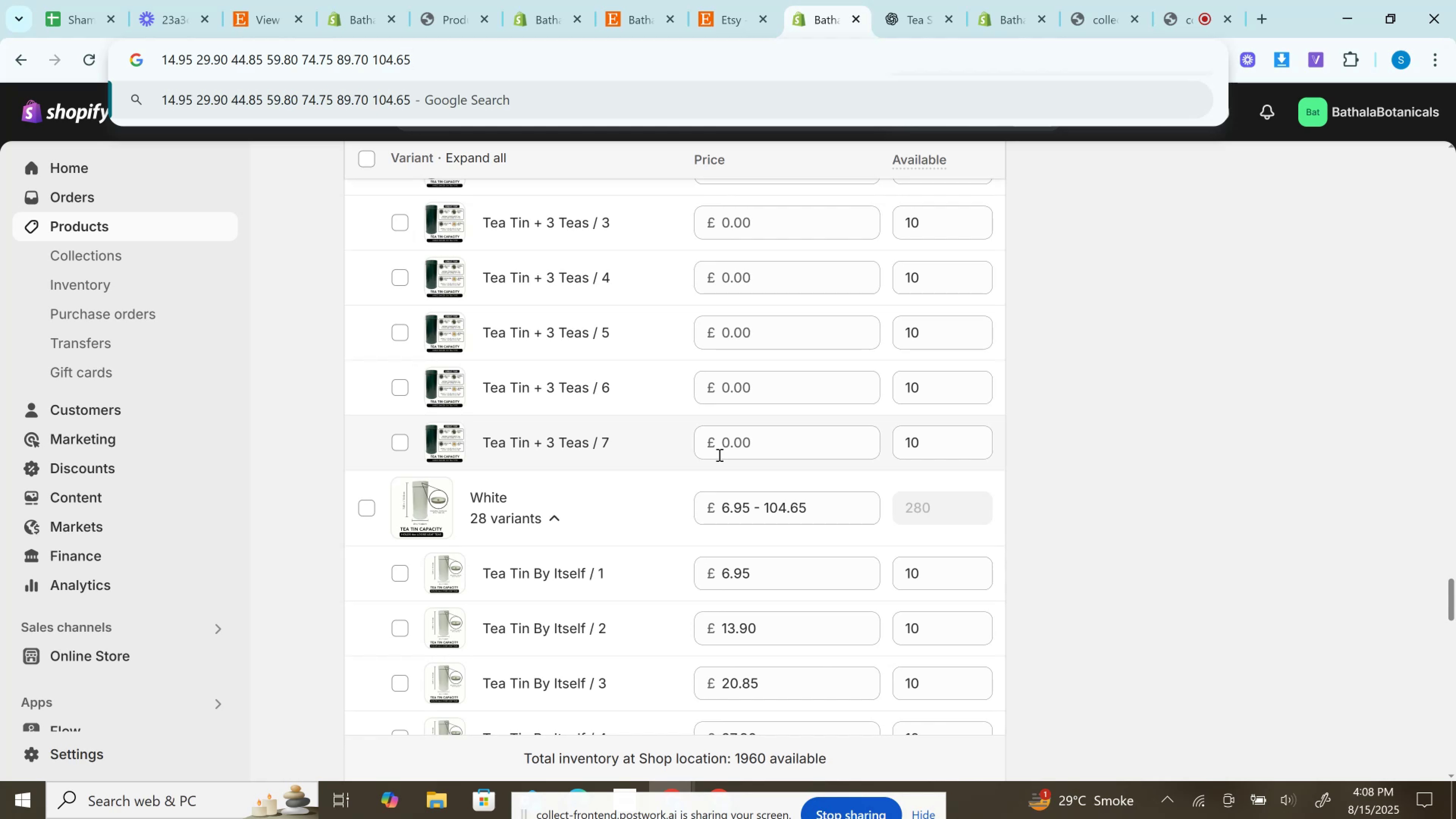 
key(Control+A)
 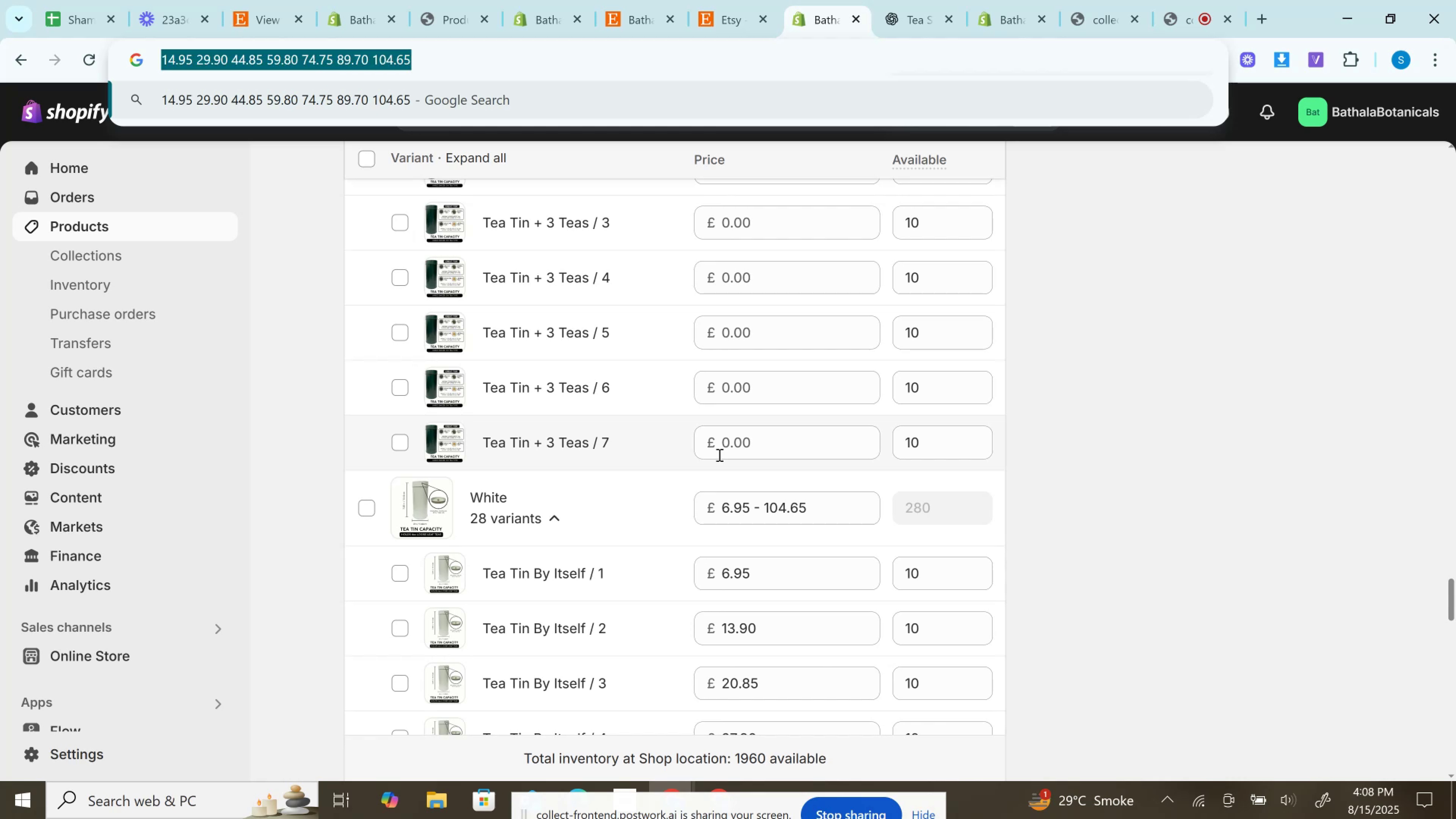 
key(Control+C)
 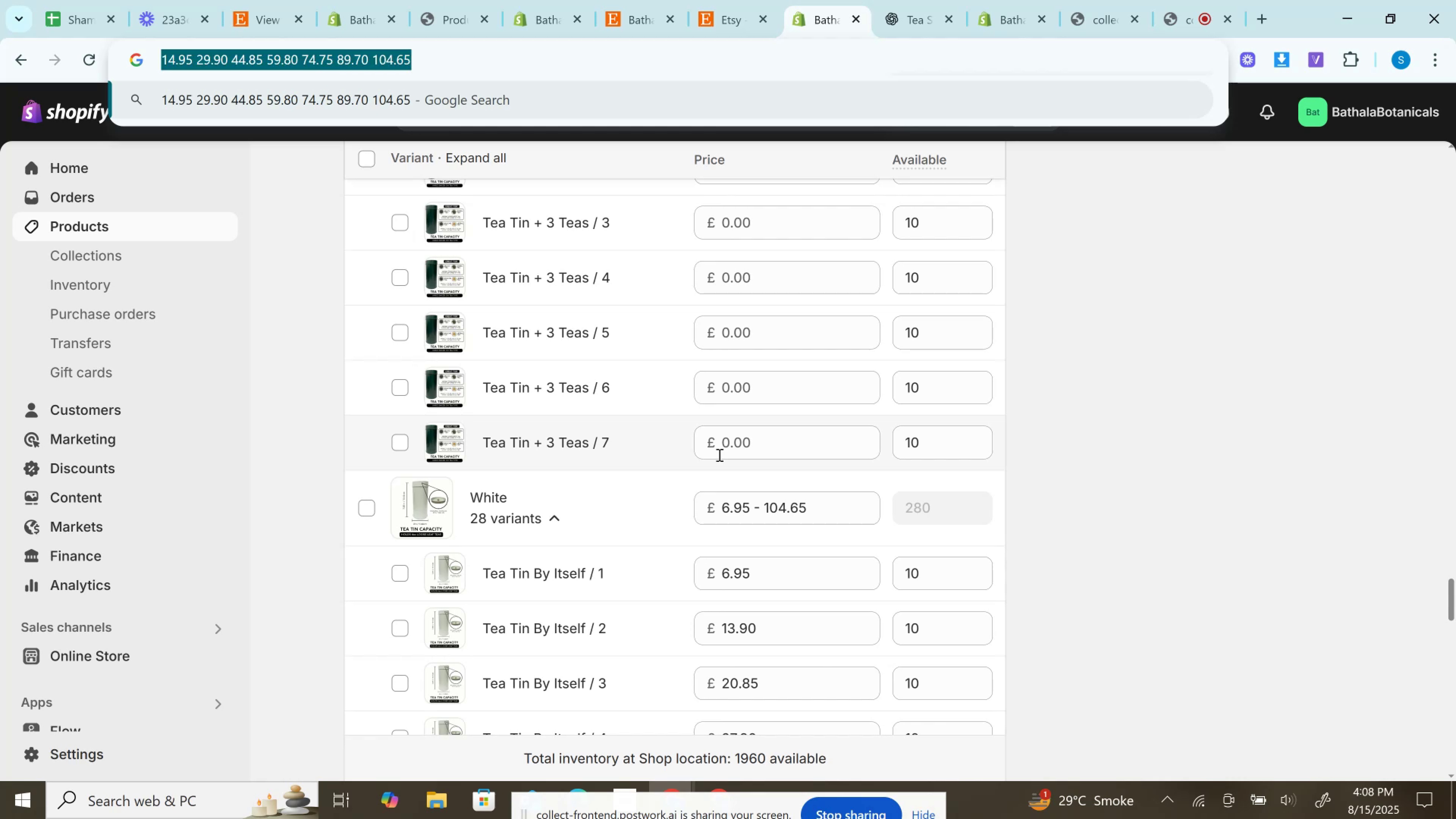 
wait(6.28)
 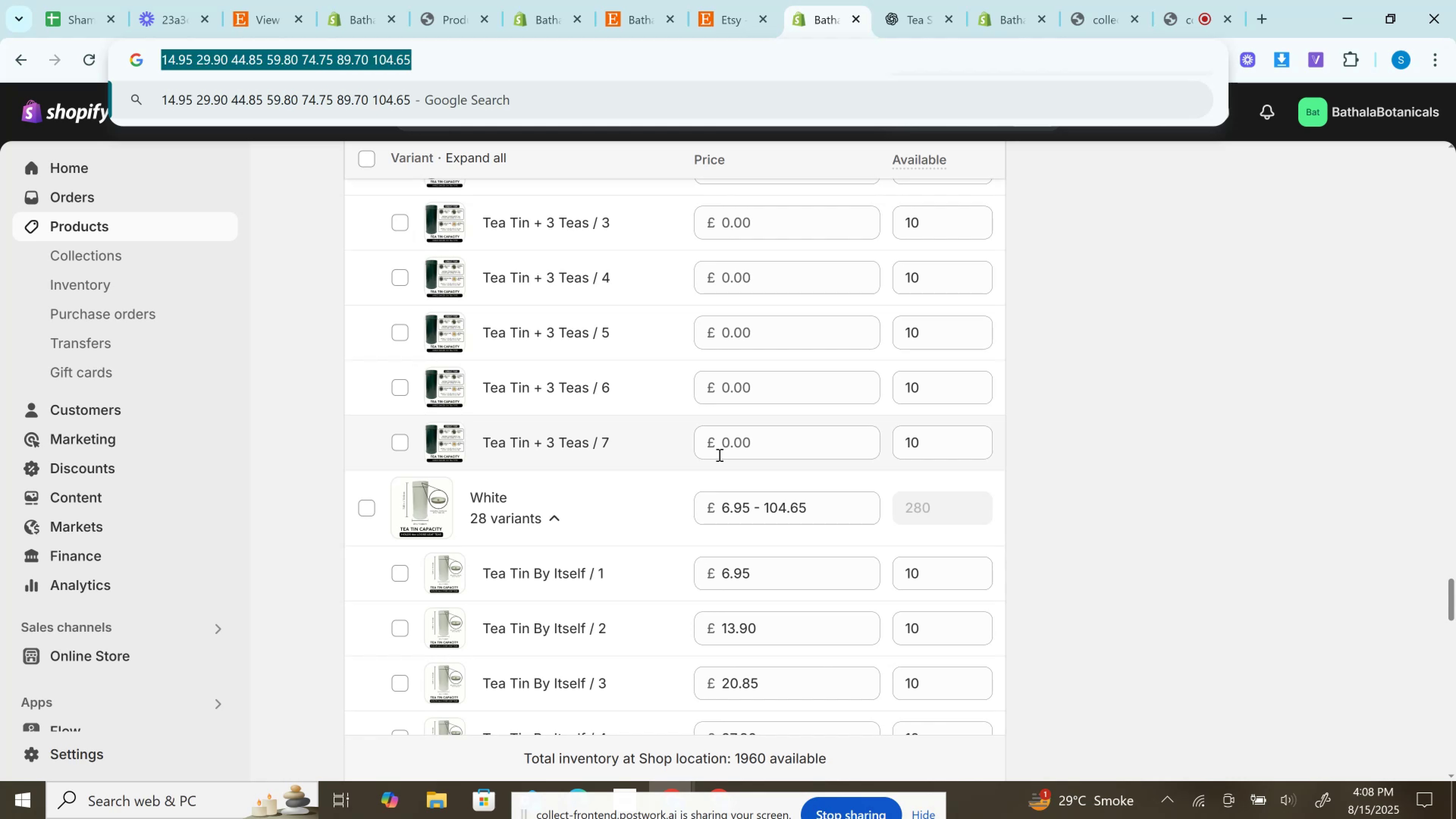 
key(Control+C)
 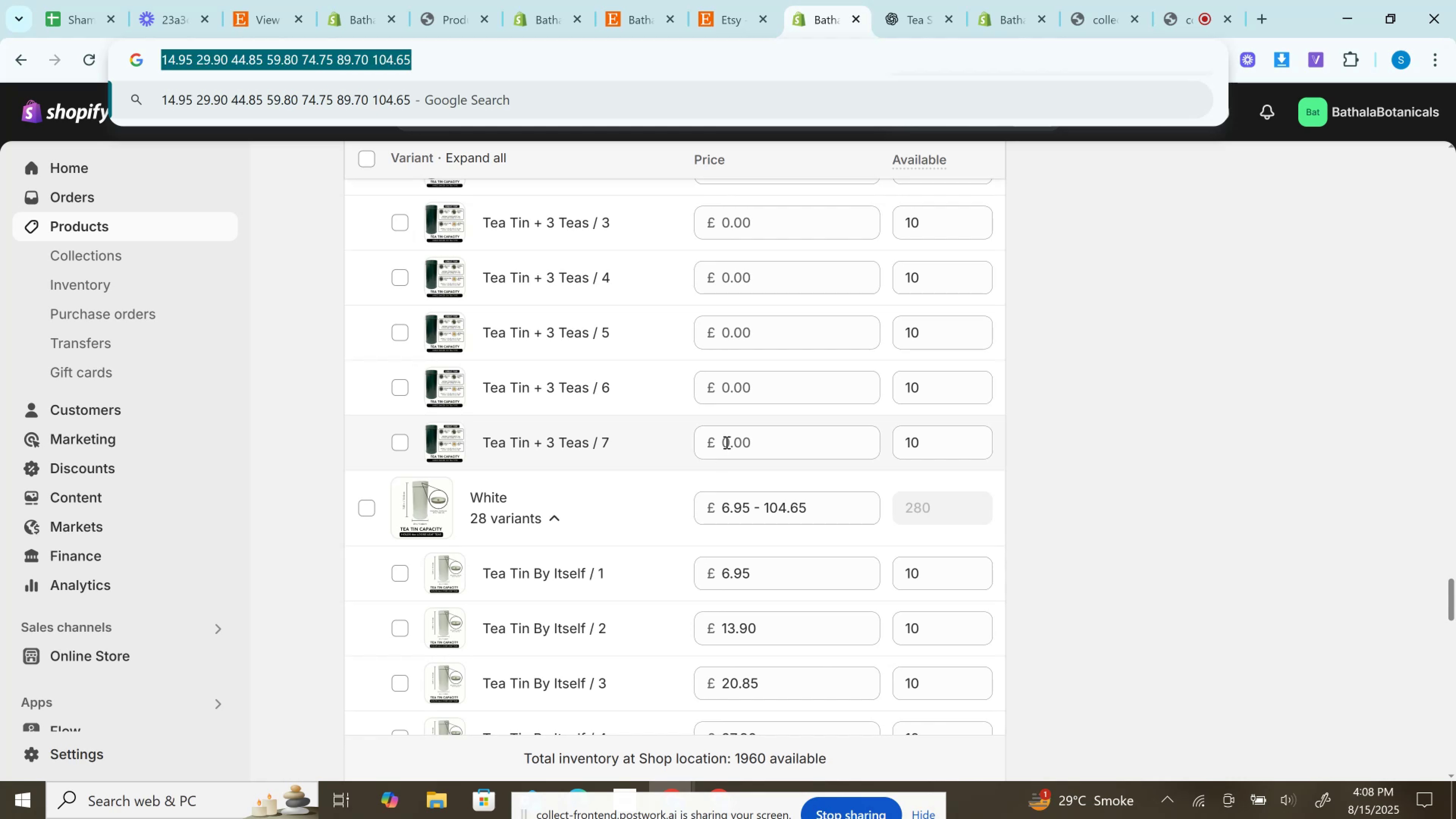 
left_click([726, 442])
 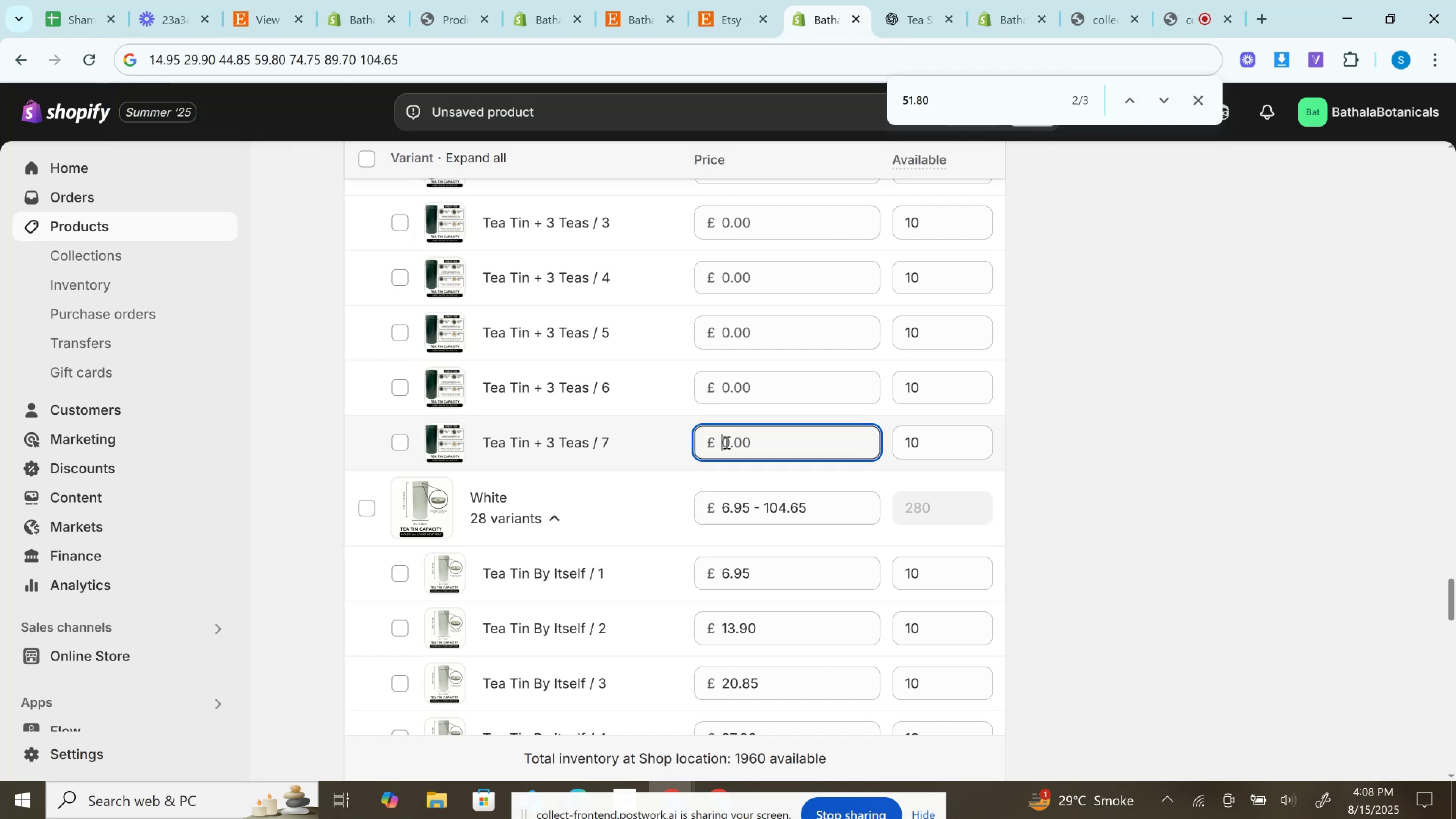 
key(Control+V)
 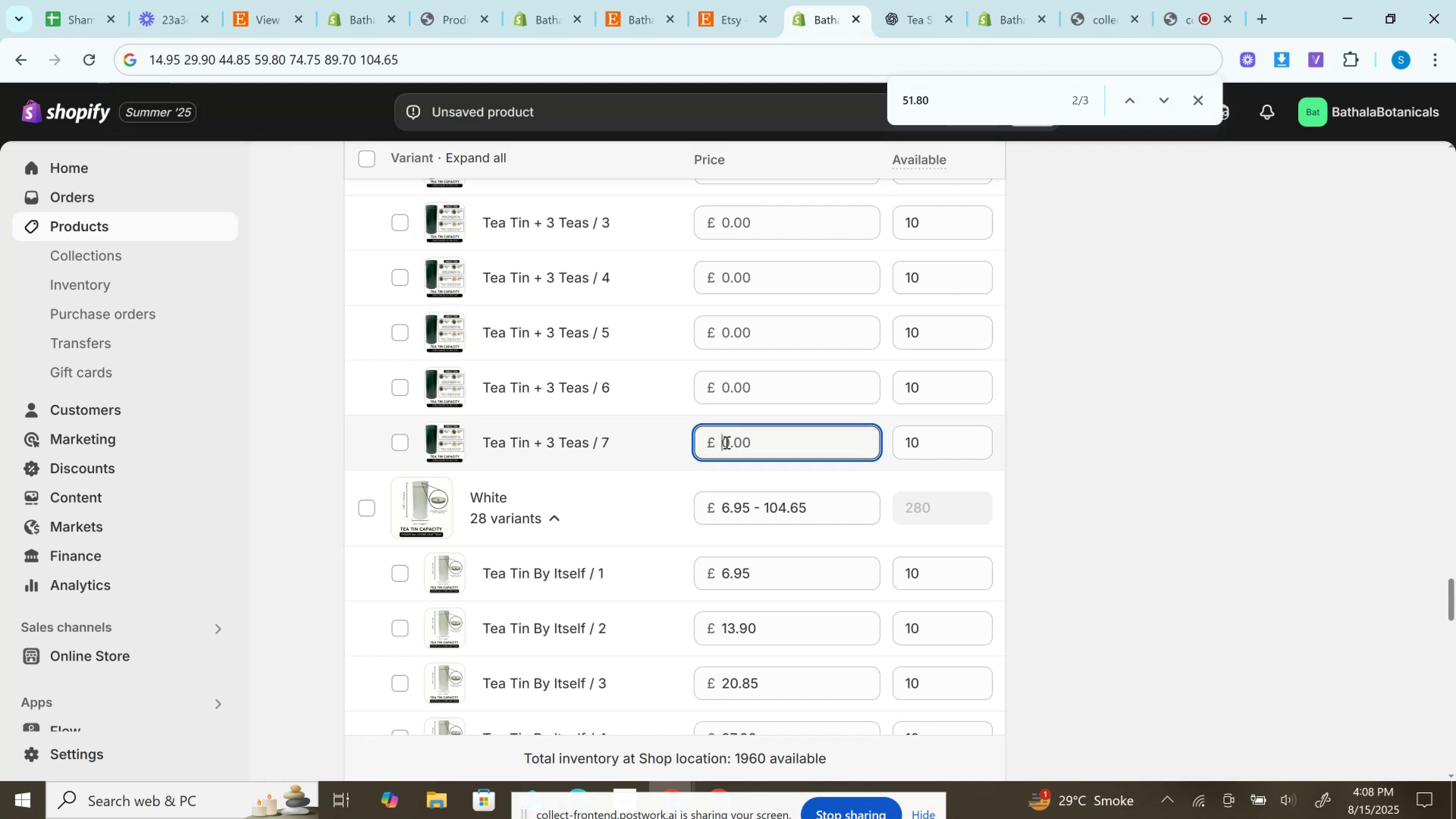 
double_click([726, 442])
 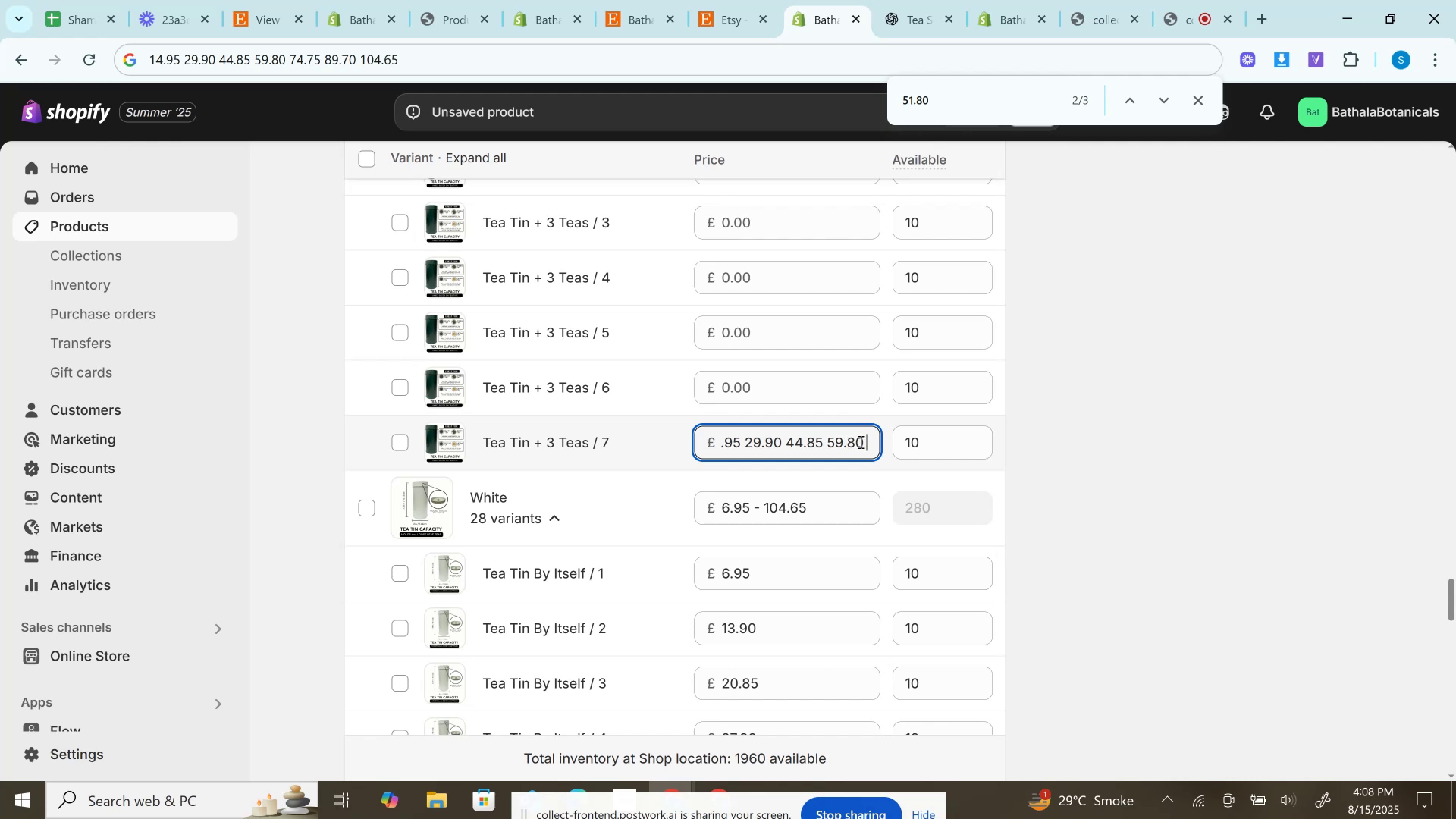 
left_click([867, 442])
 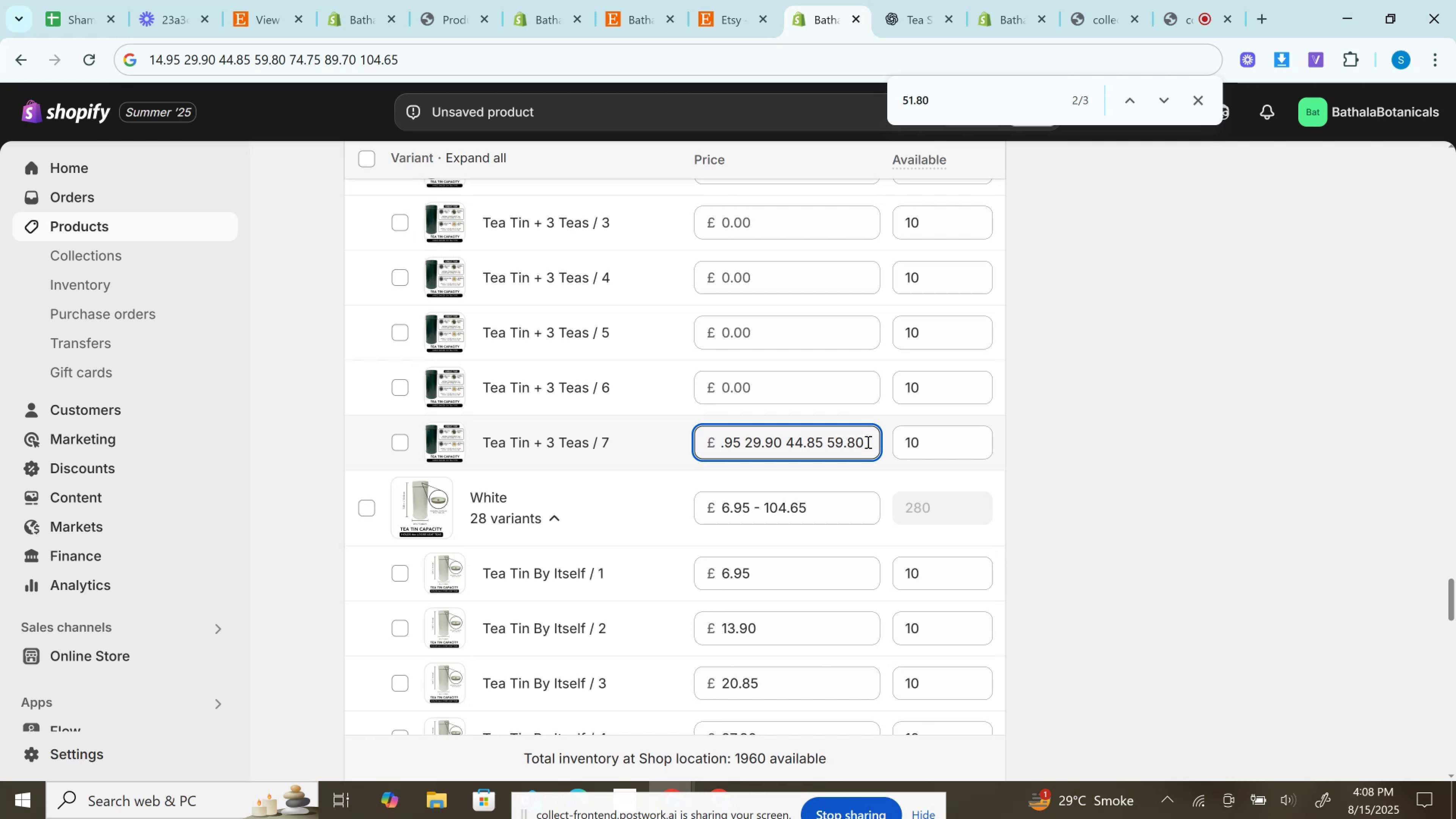 
left_click_drag(start_coordinate=[867, 442], to_coordinate=[944, 448])
 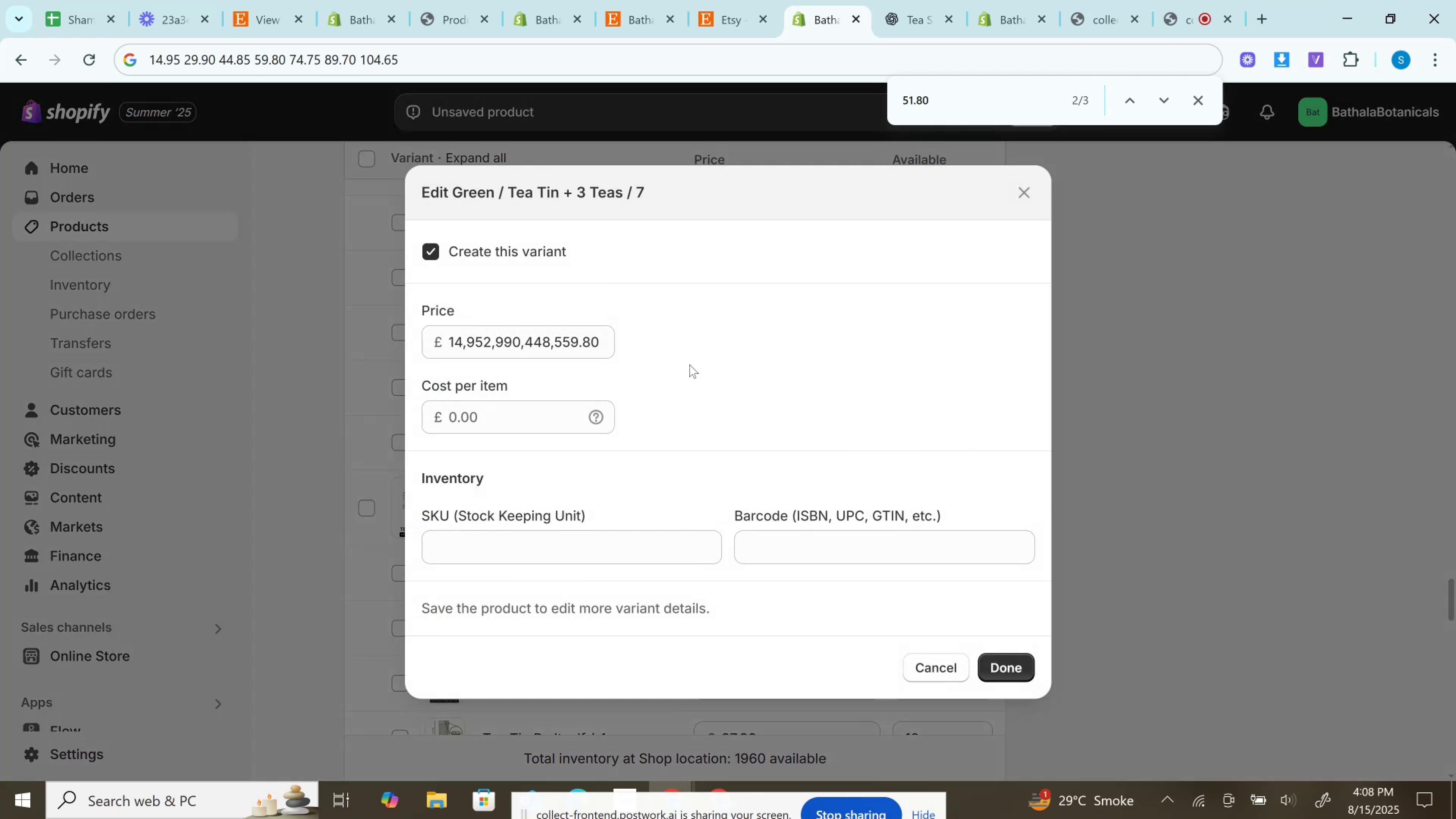 
left_click_drag(start_coordinate=[588, 345], to_coordinate=[658, 345])
 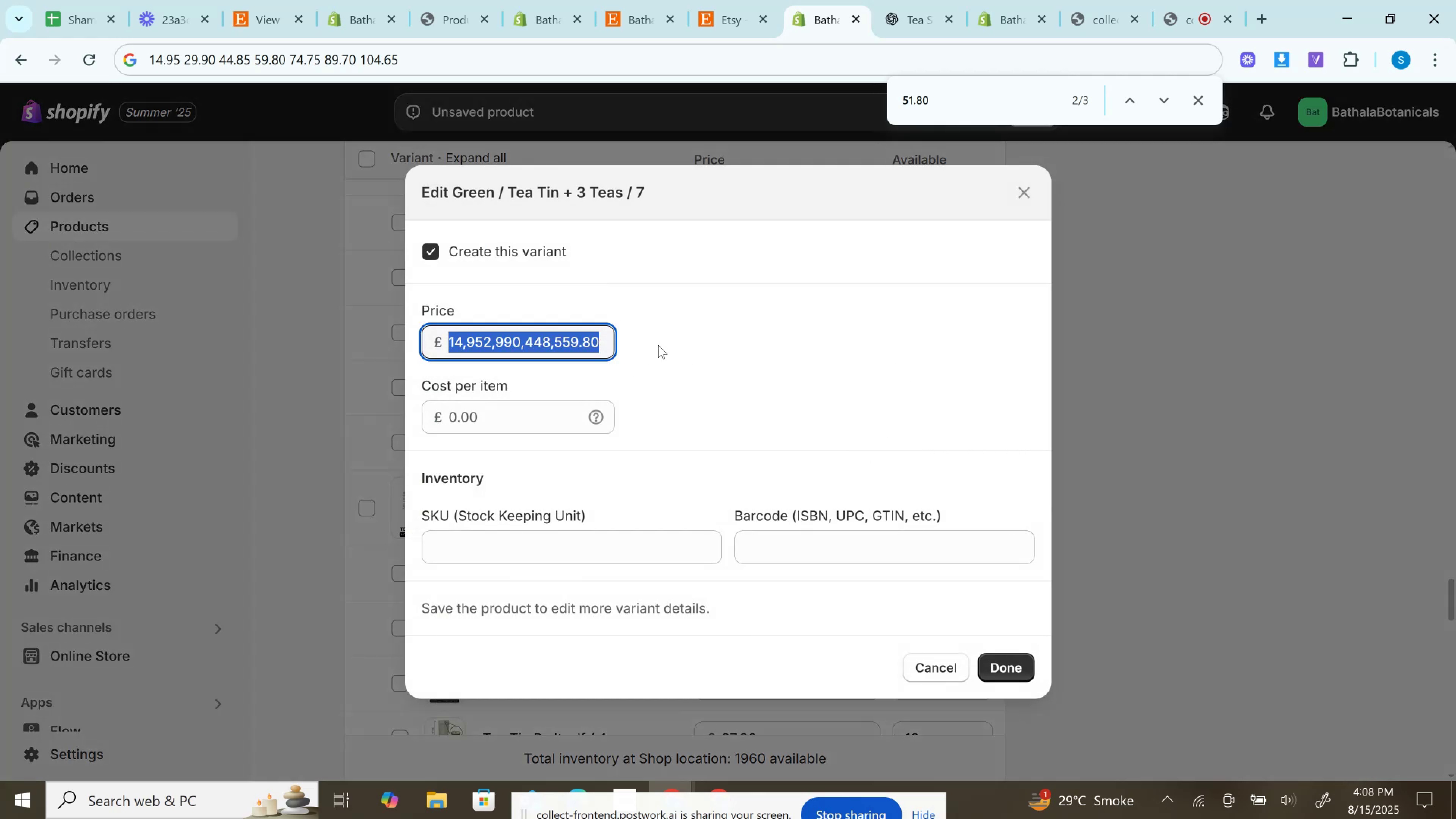 
key(ArrowRight)
 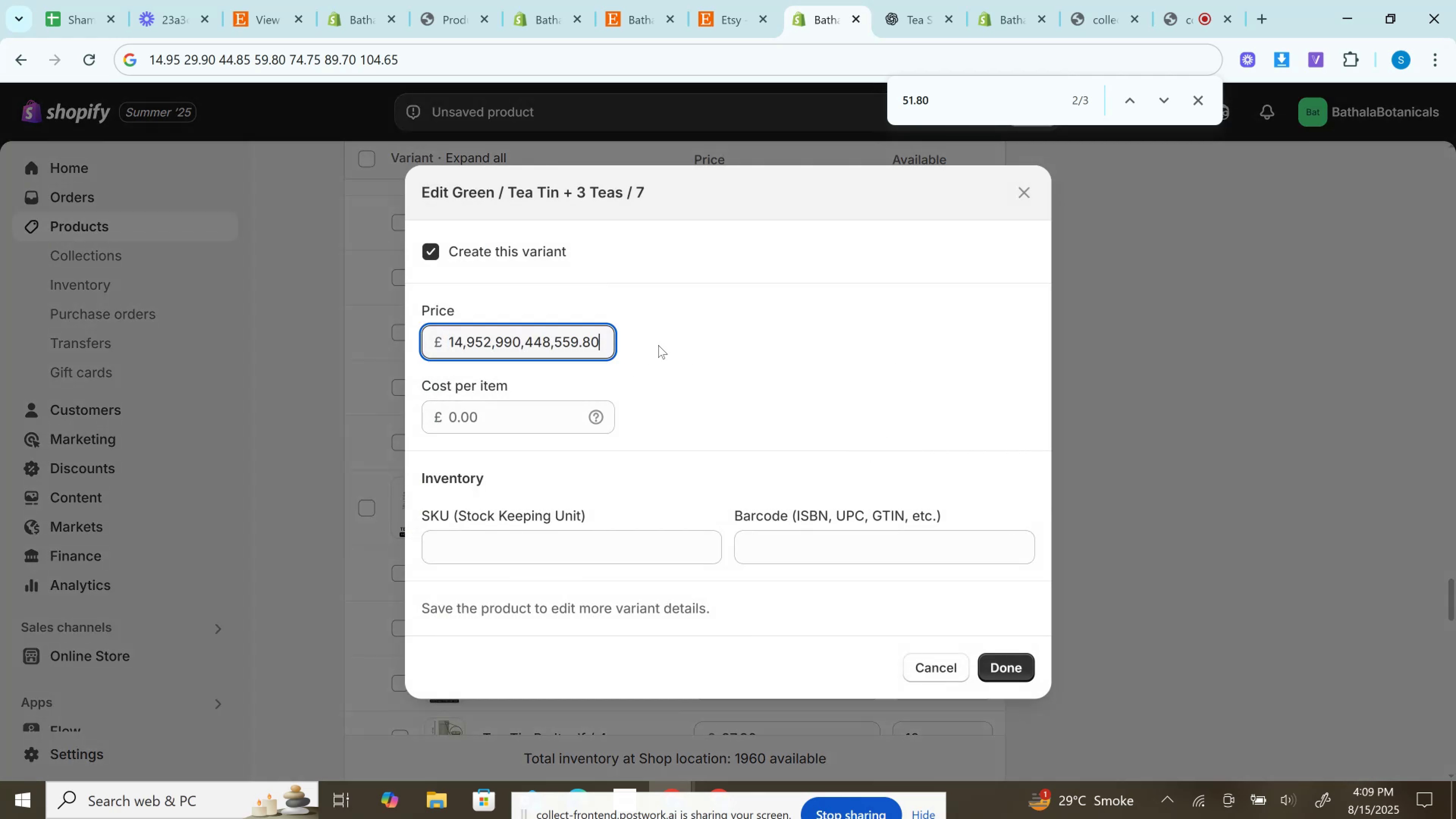 
key(ArrowRight)
 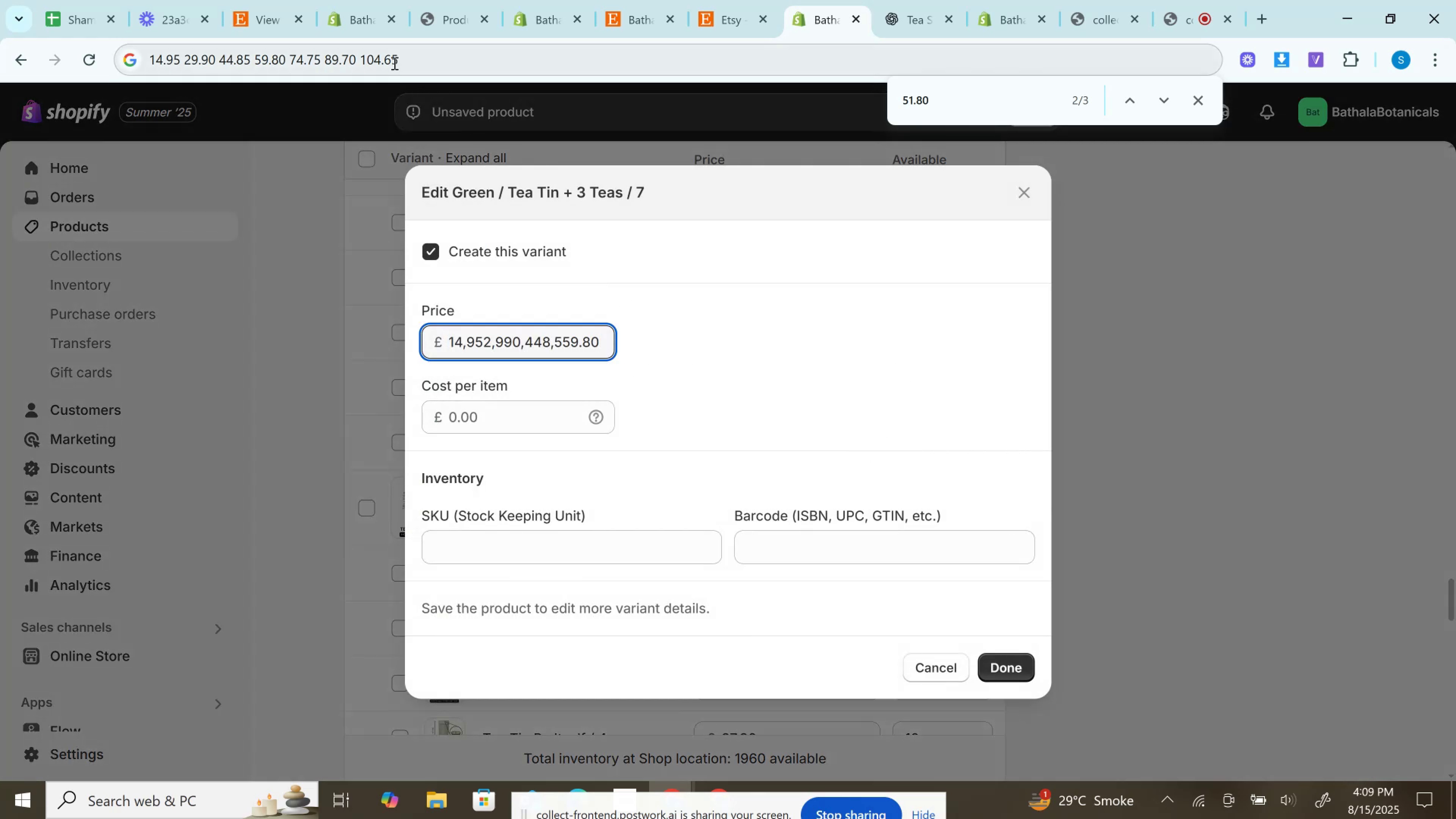 
double_click([375, 63])
 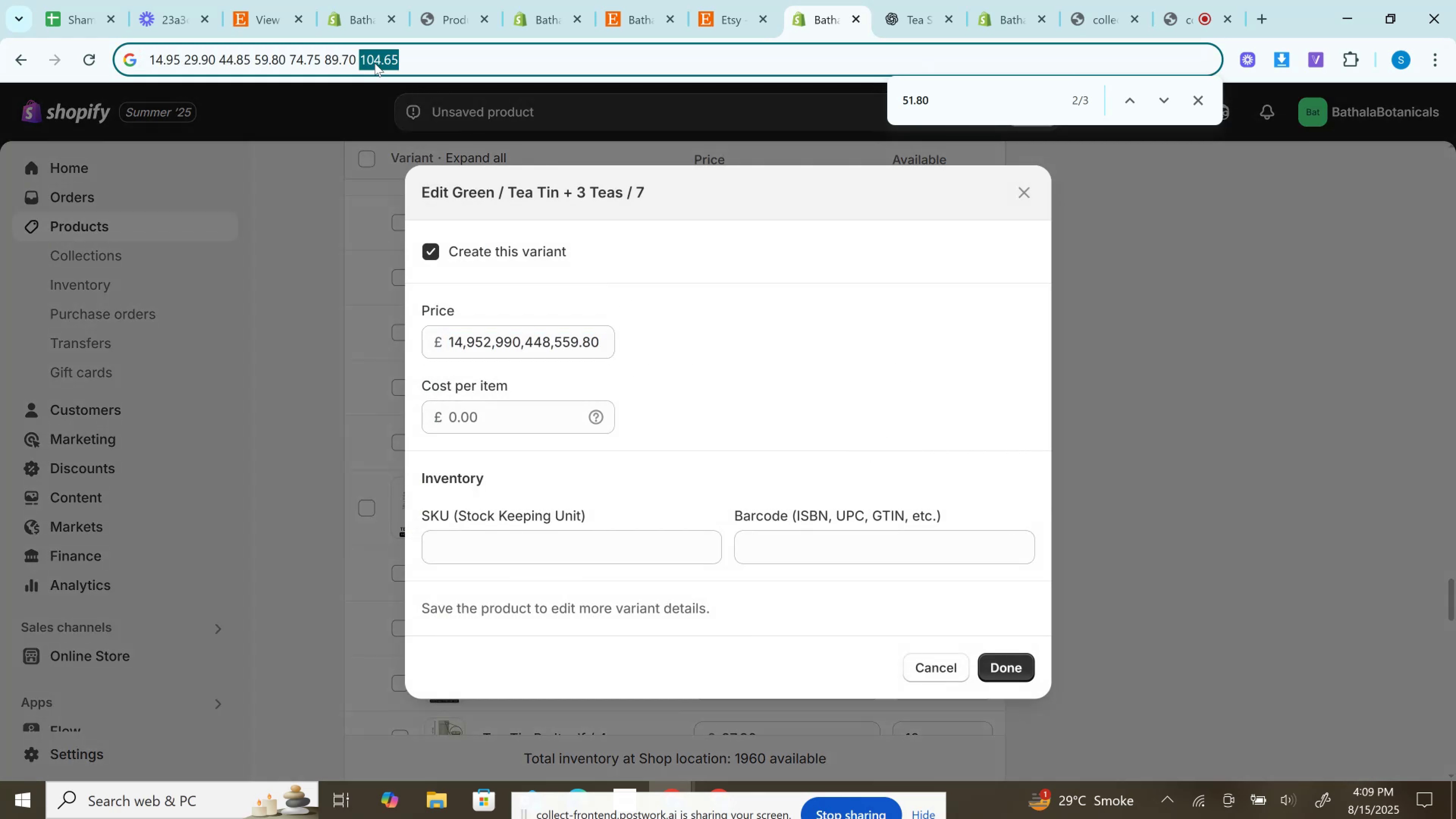 
key(Control+C)
 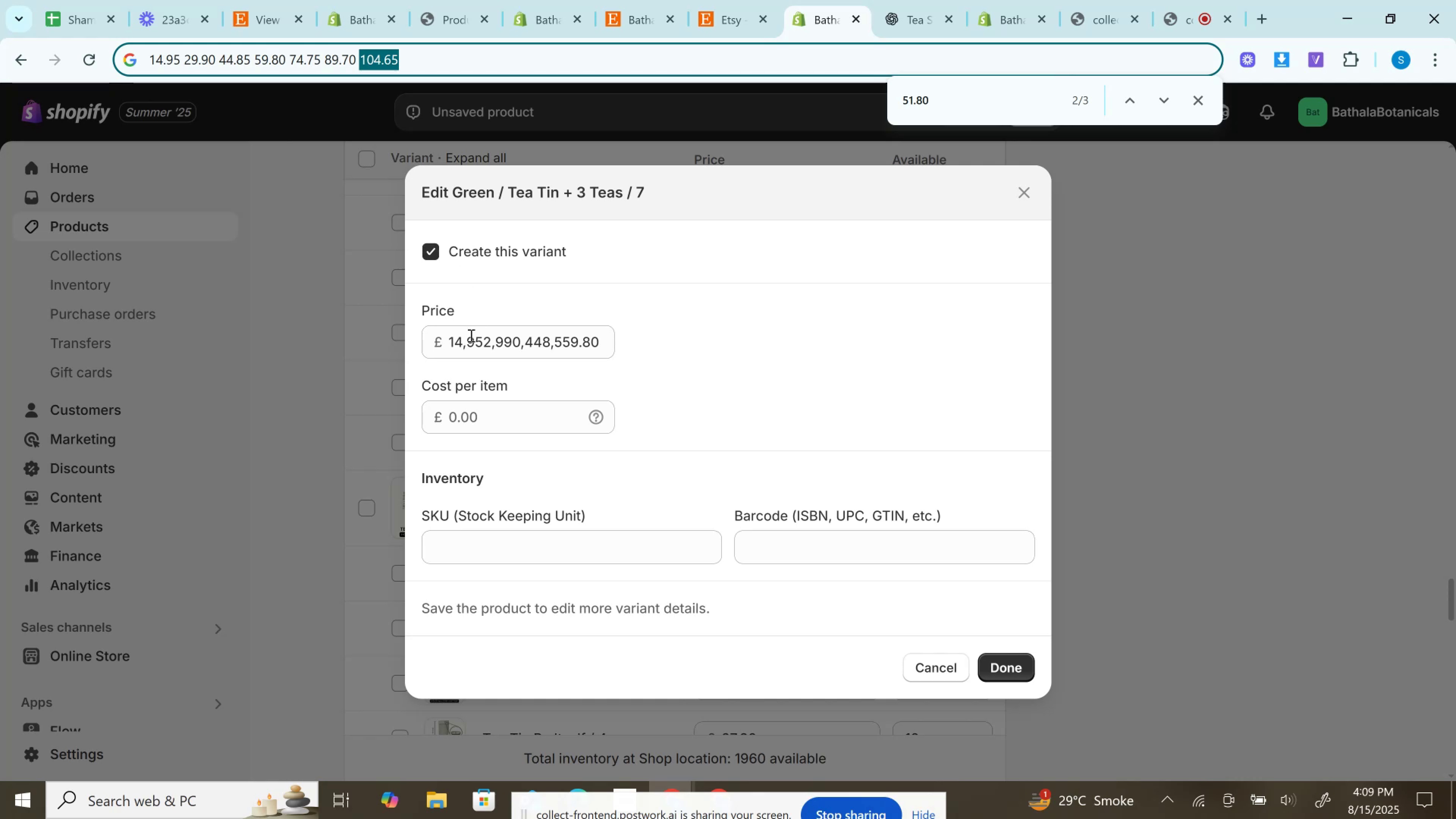 
left_click([469, 340])
 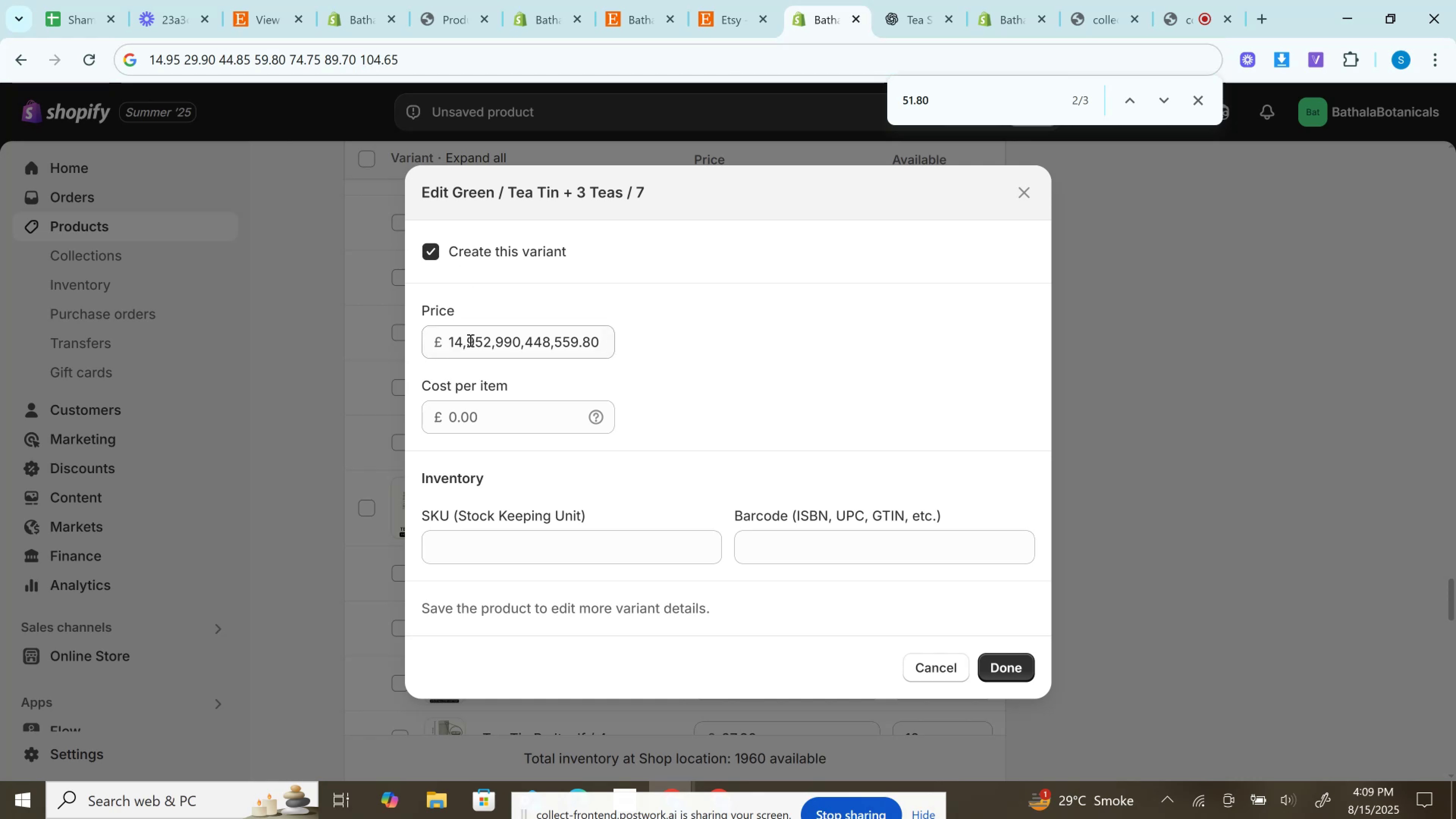 
key(Control+A)
 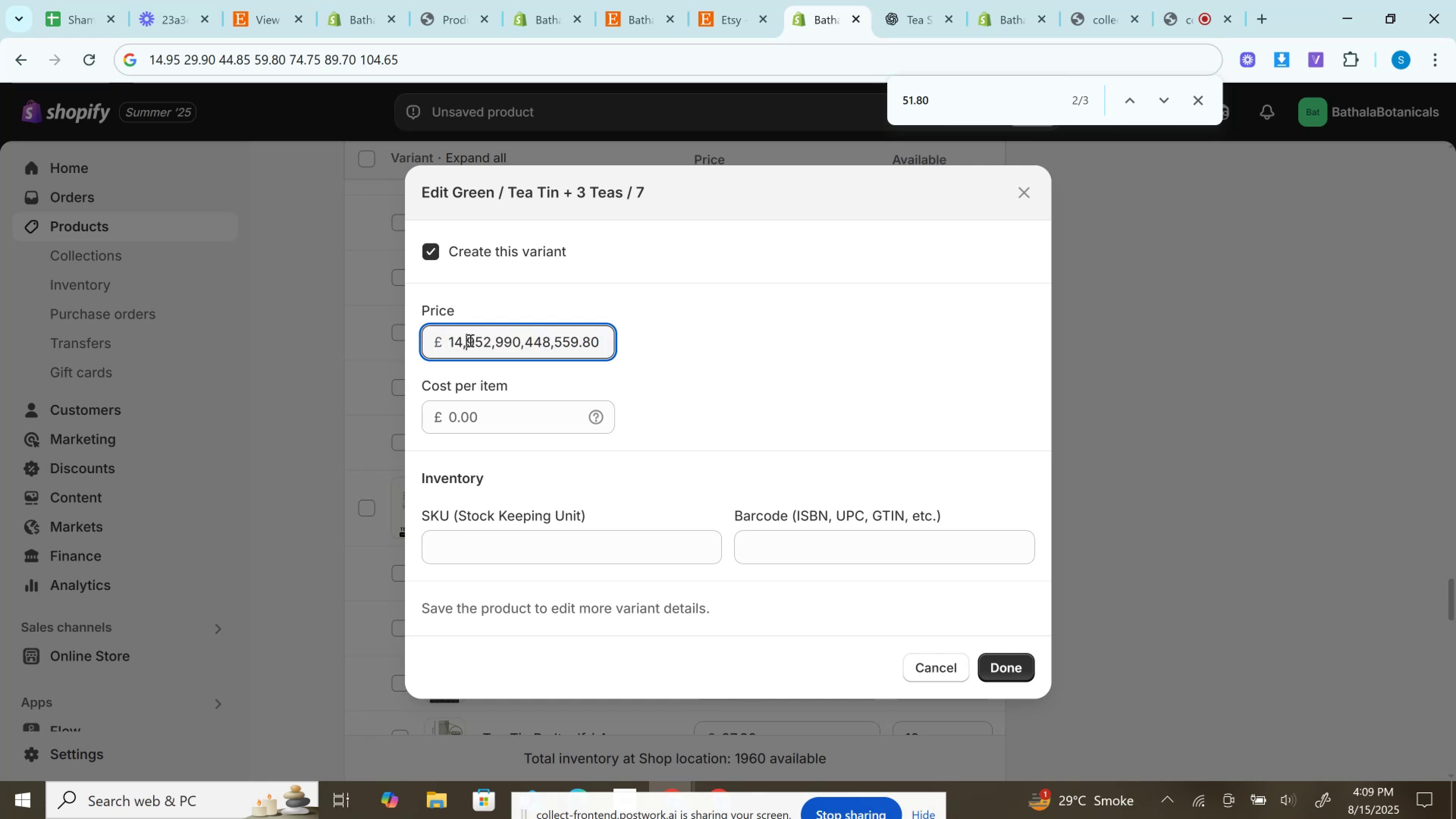 
key(Control+V)
 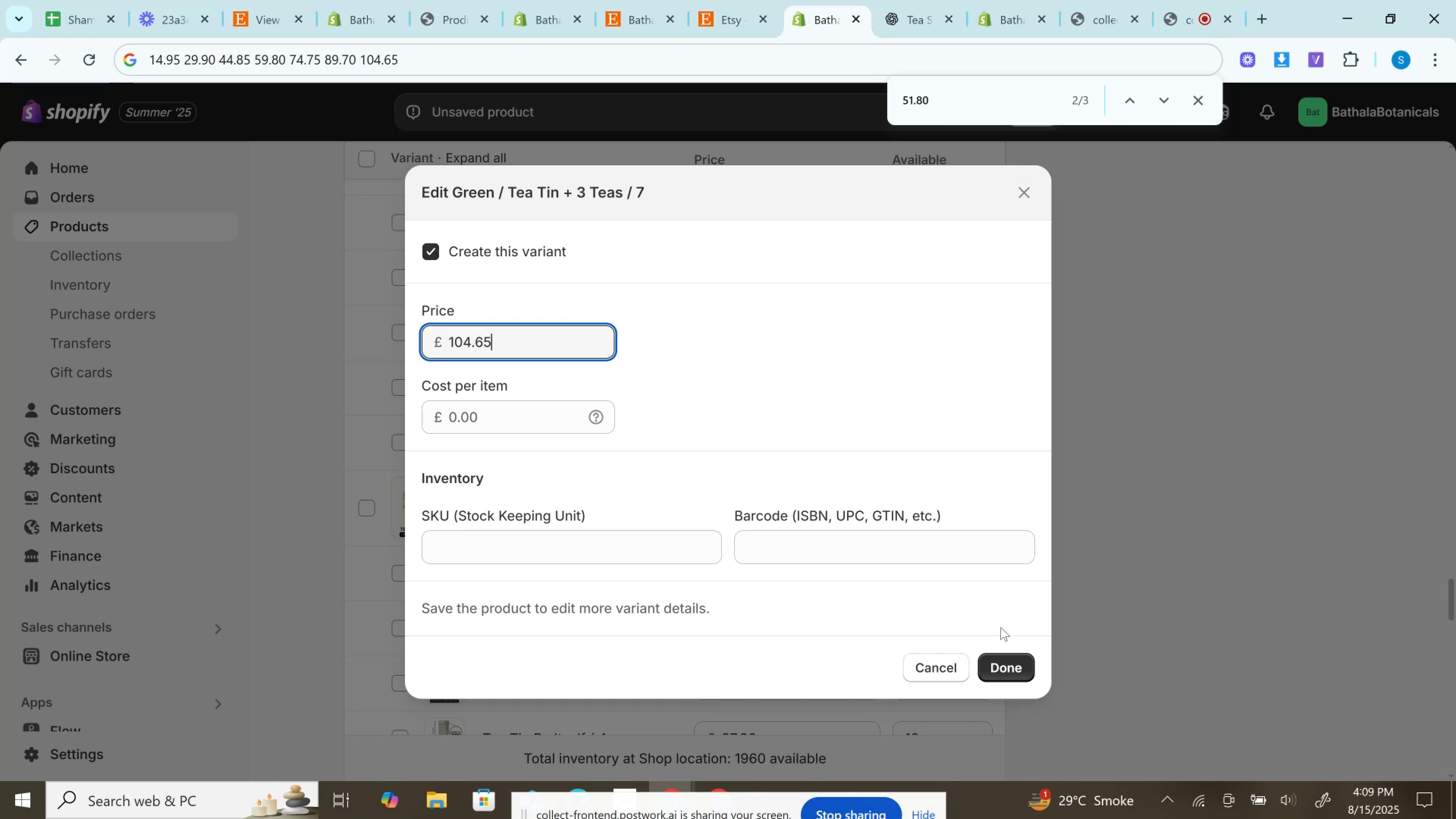 
left_click([1001, 668])
 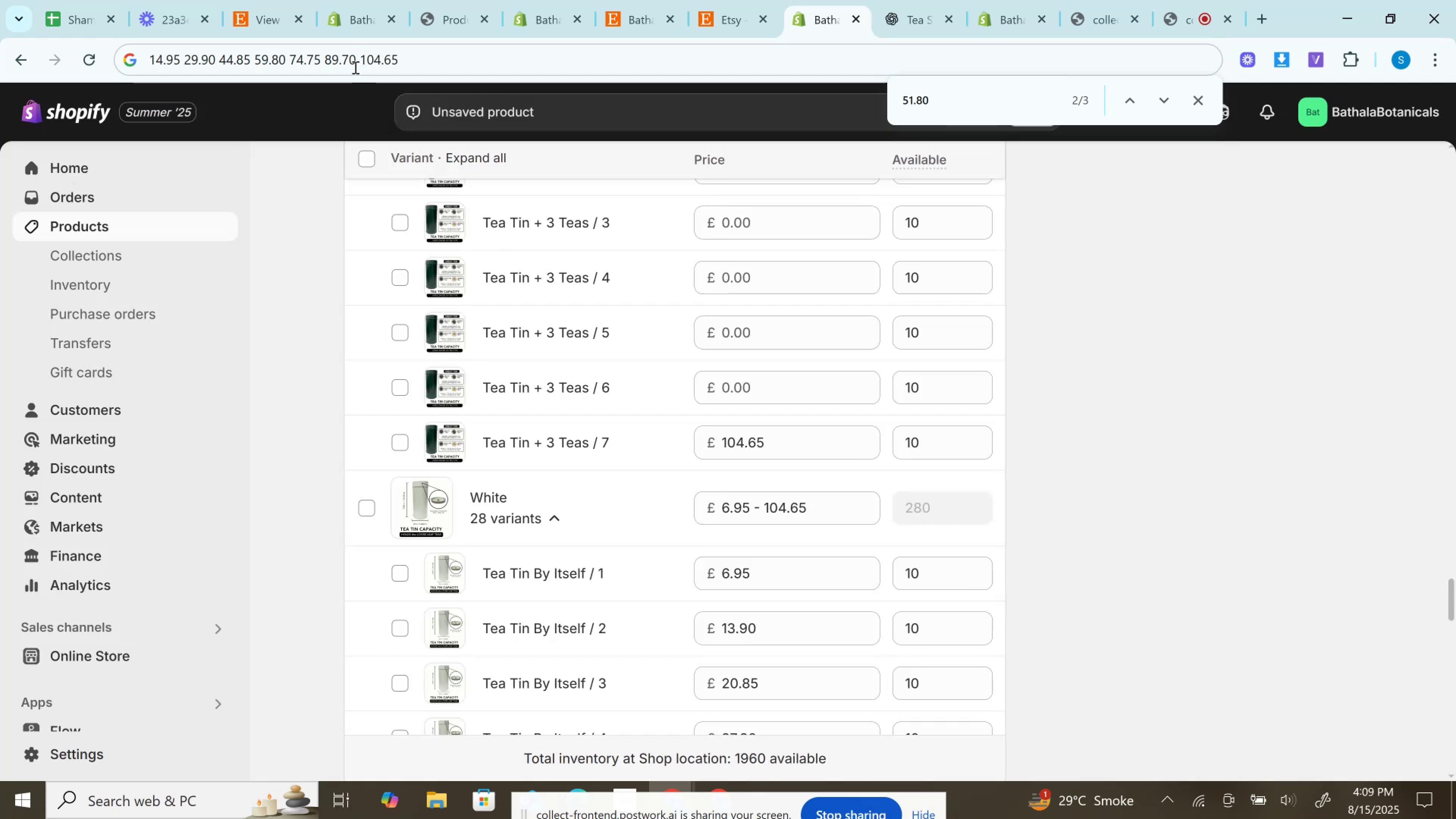 
double_click([341, 63])
 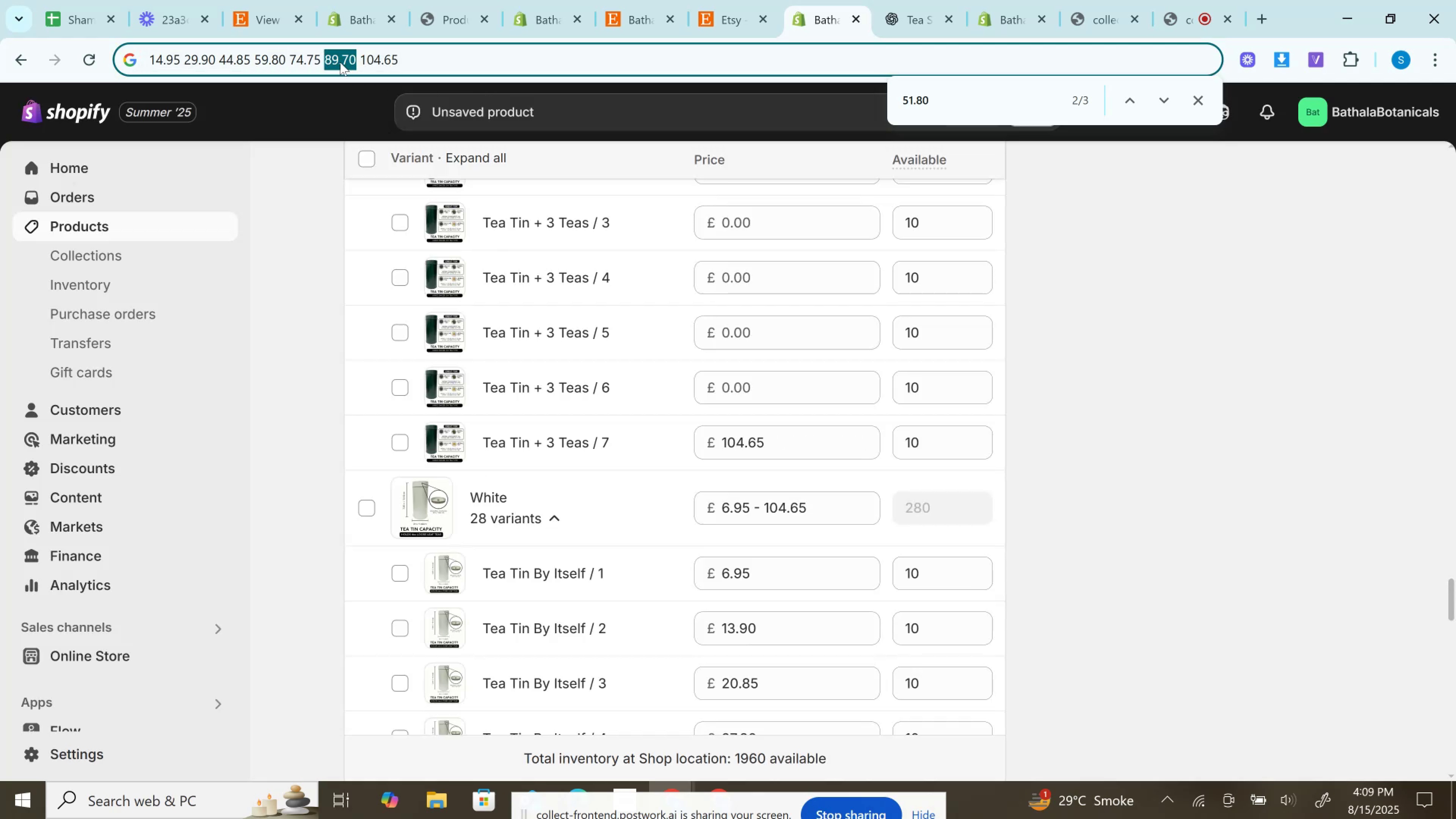 
key(Control+C)
 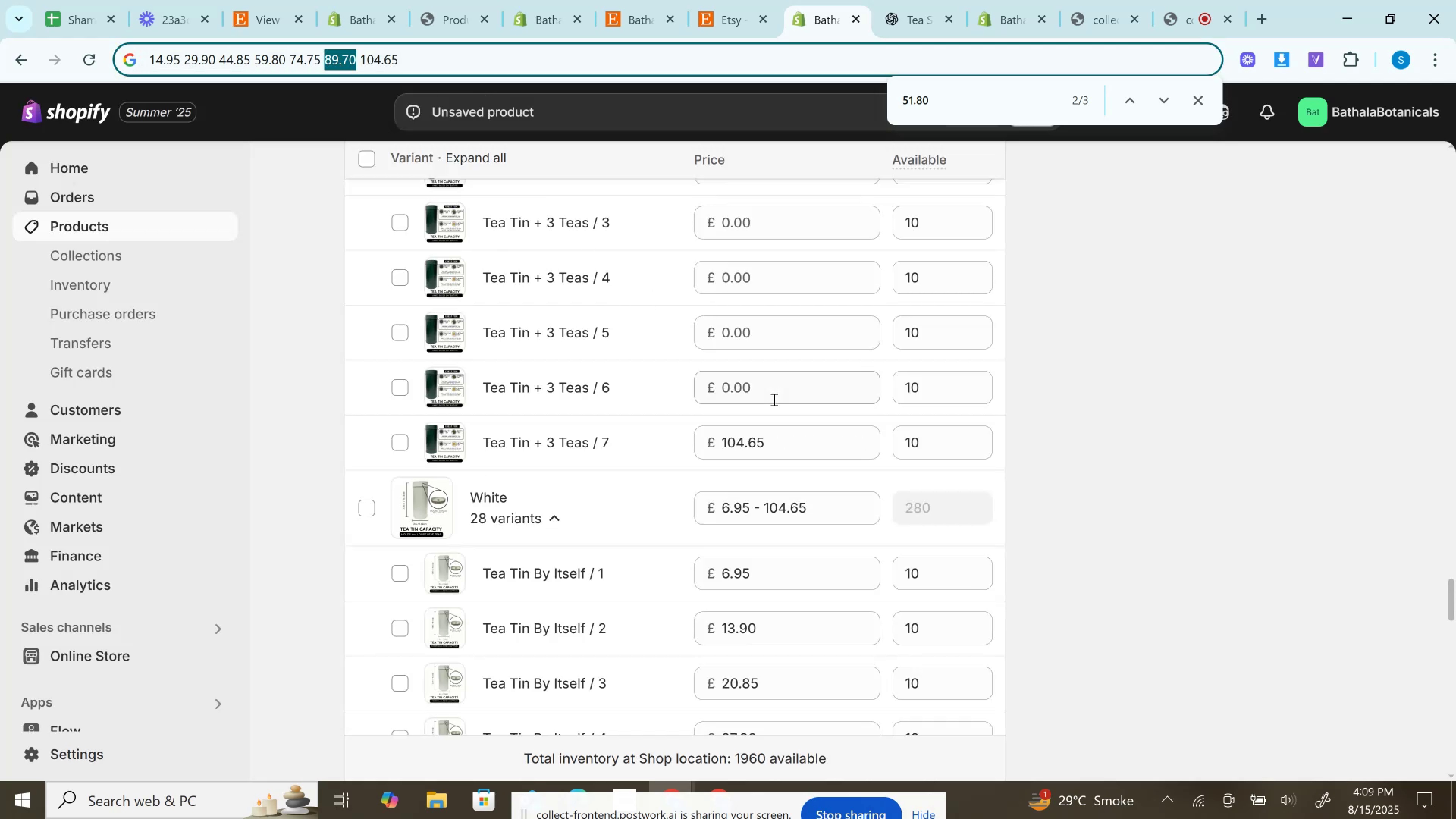 
left_click([765, 383])
 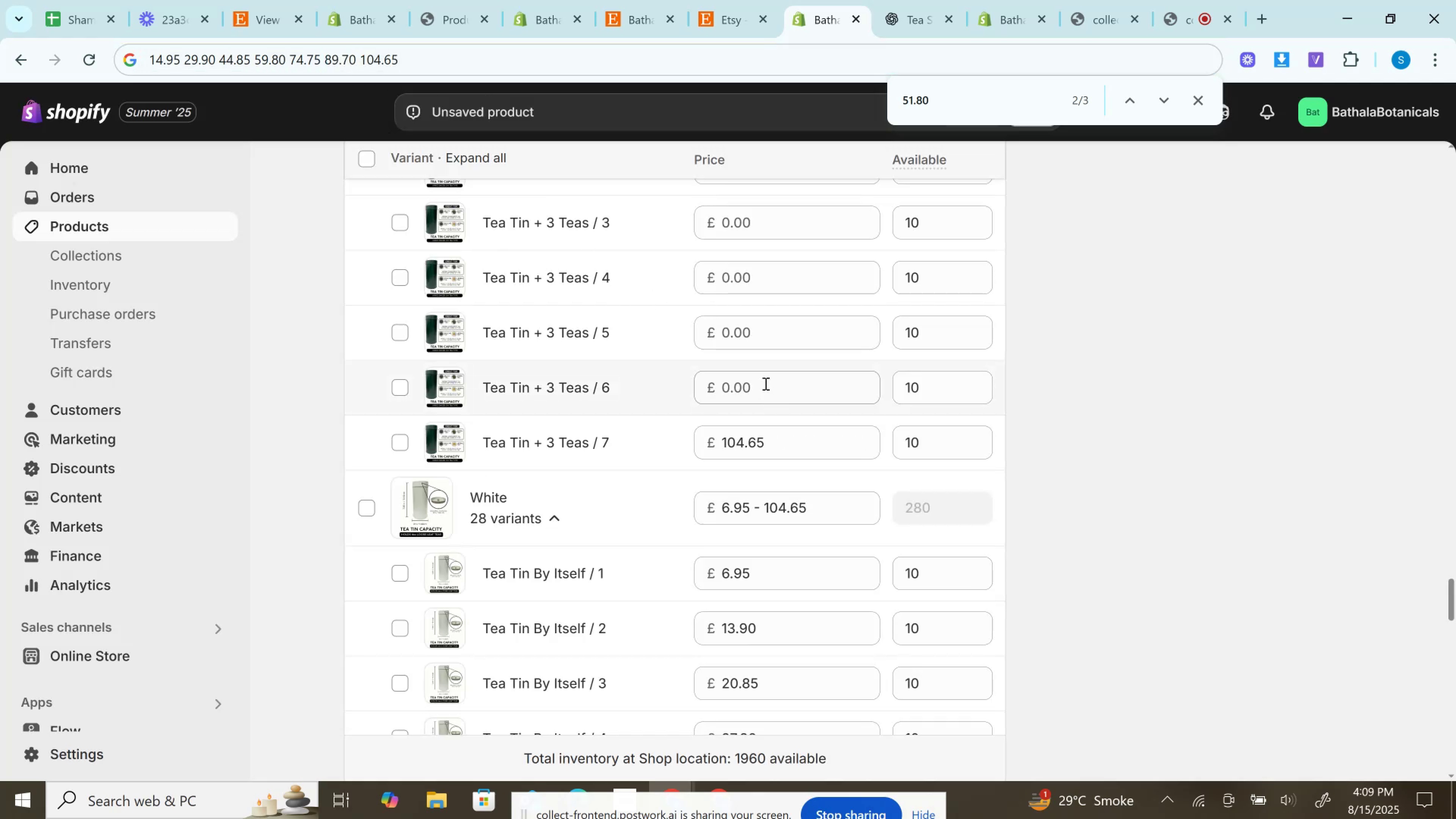 
key(Control+V)
 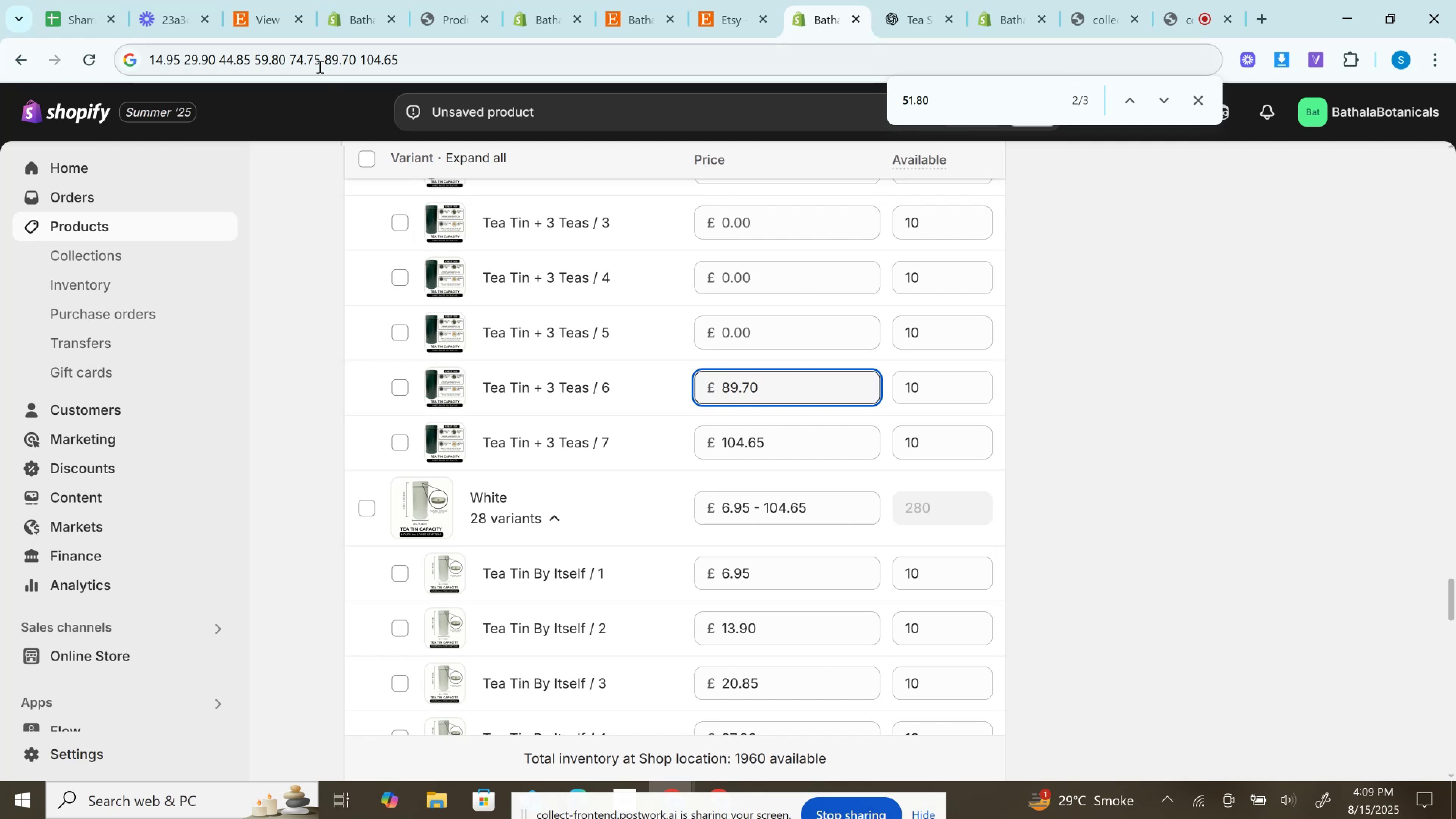 
left_click([310, 59])
 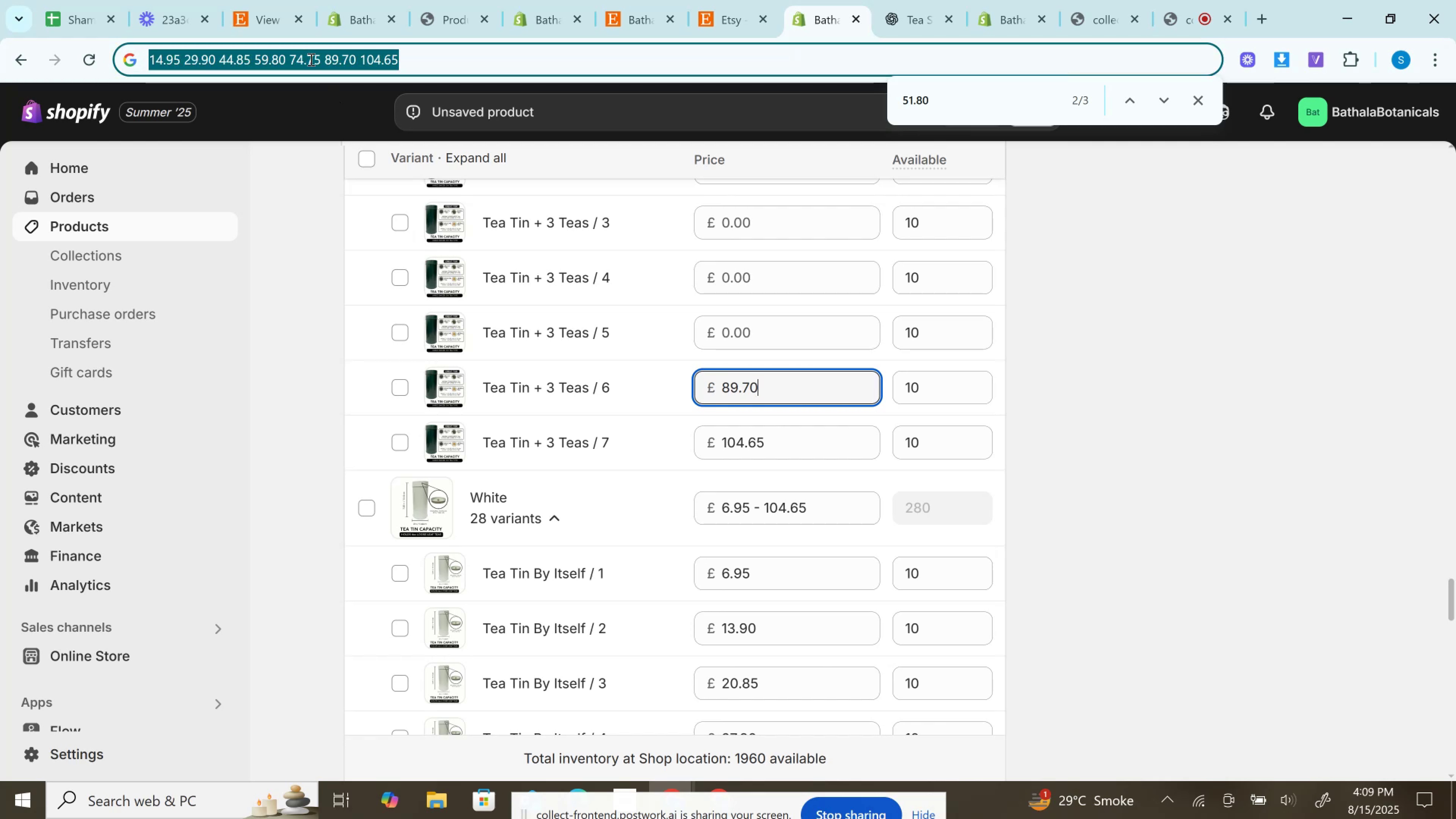 
double_click([310, 59])
 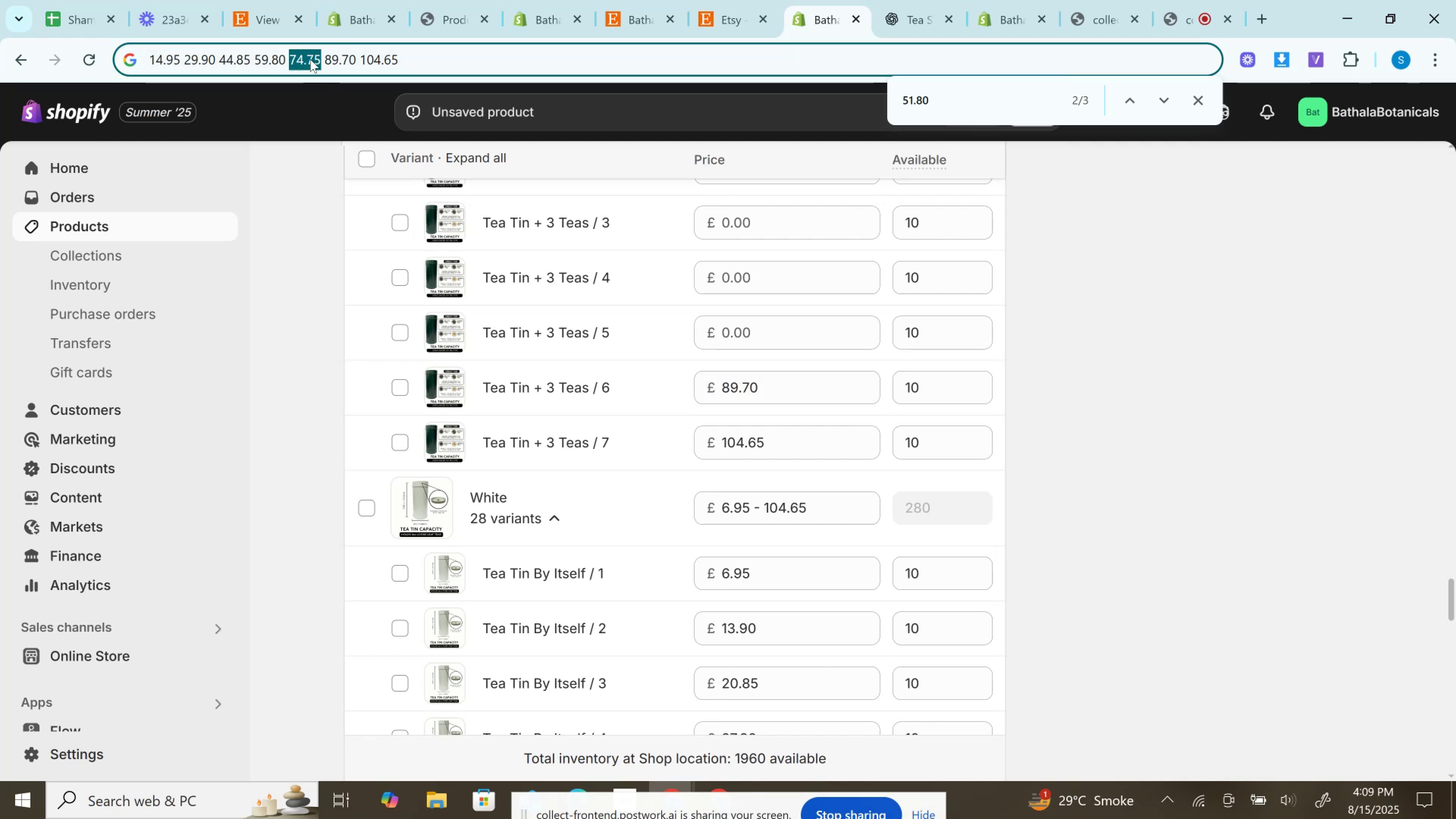 
key(Control+C)
 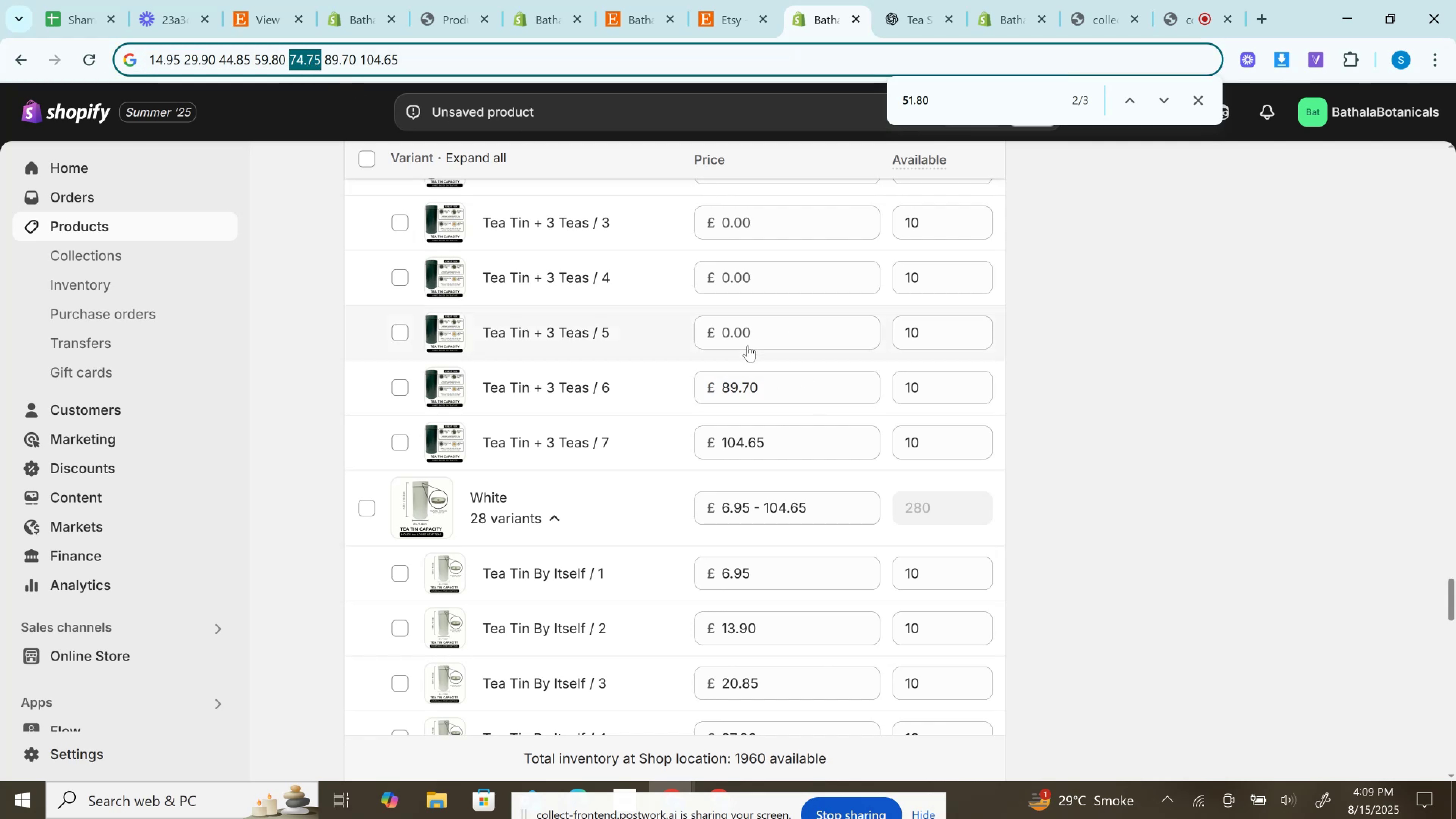 
left_click([741, 333])
 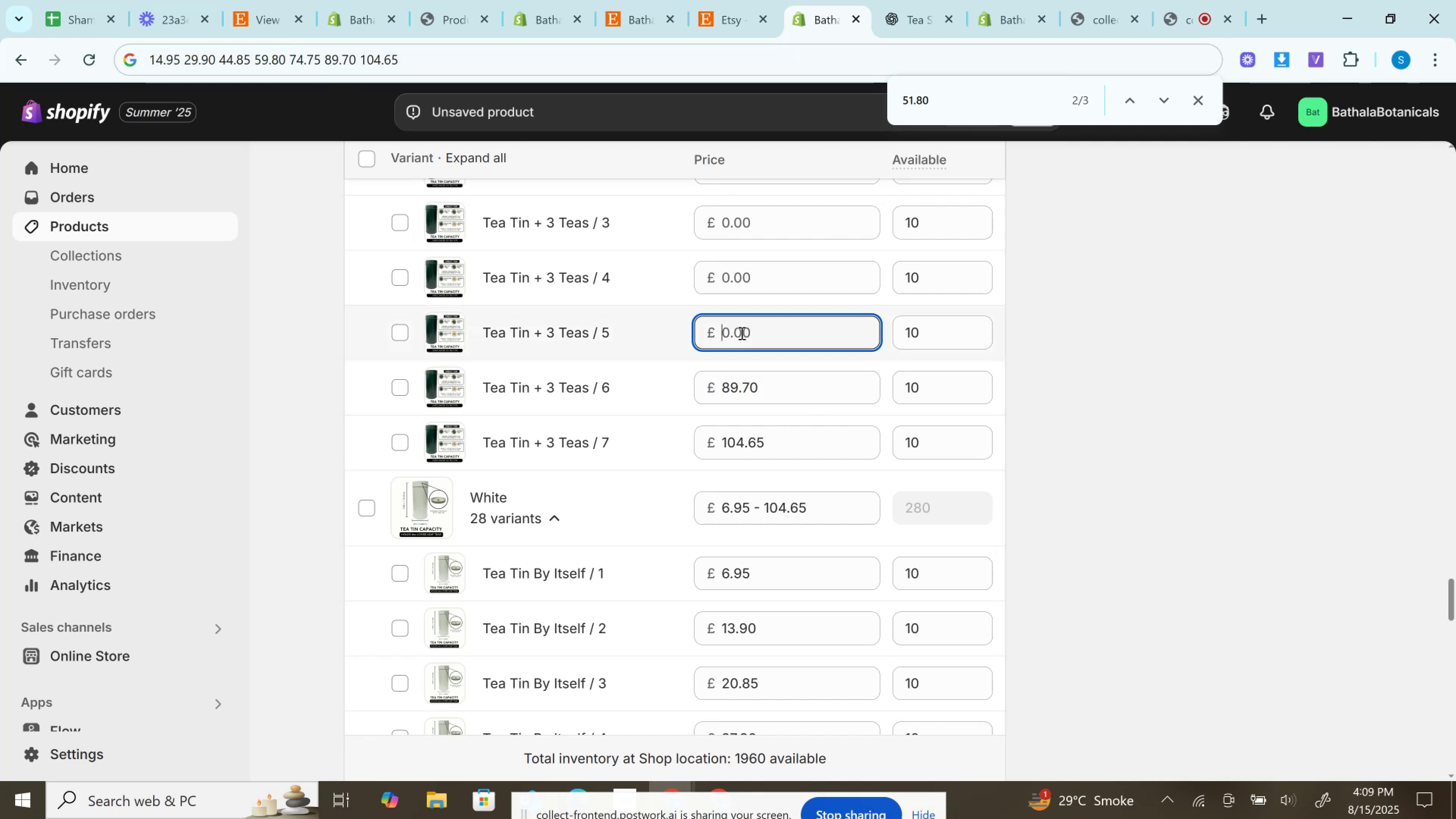 
key(Control+V)
 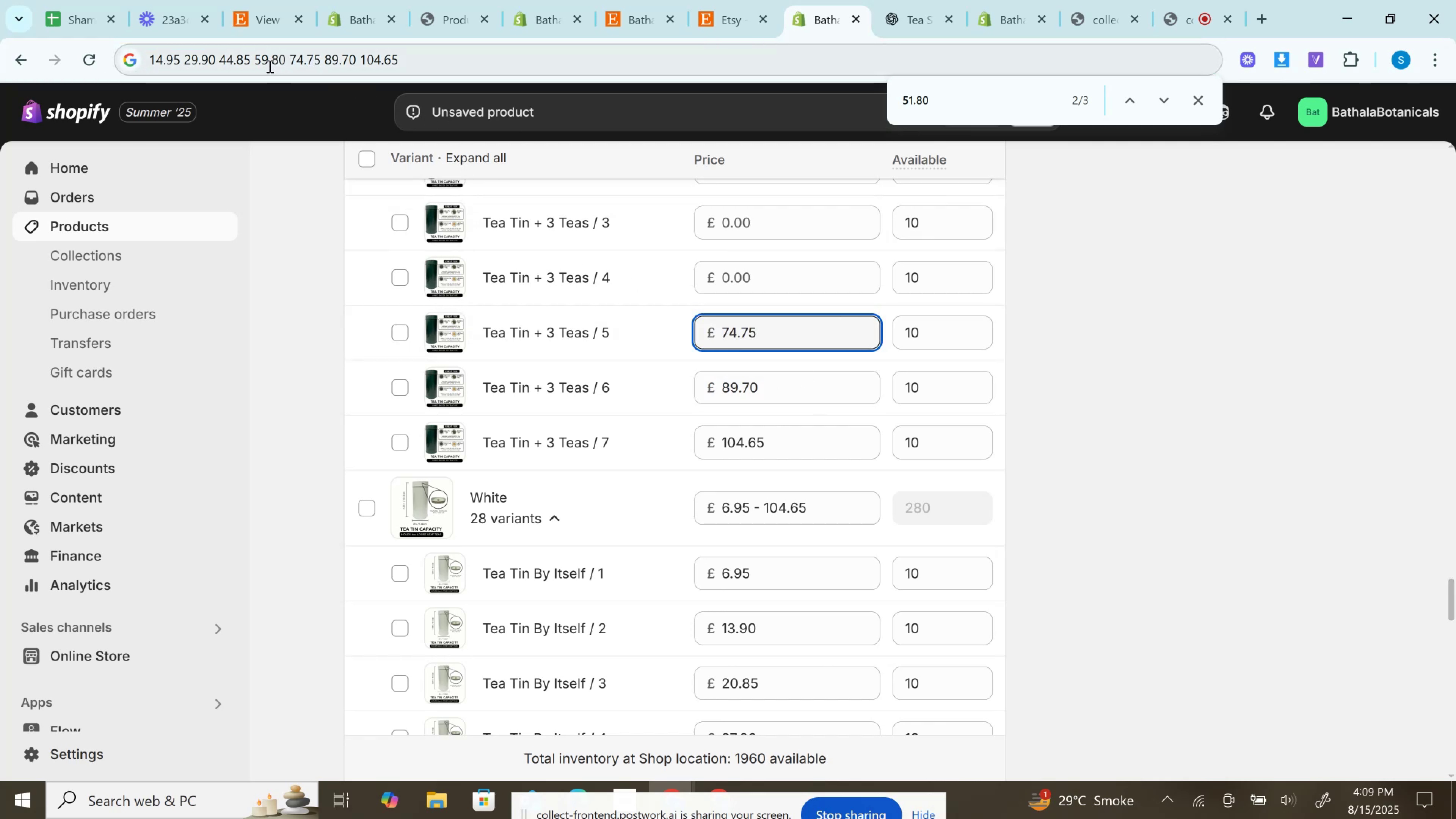 
left_click([262, 63])
 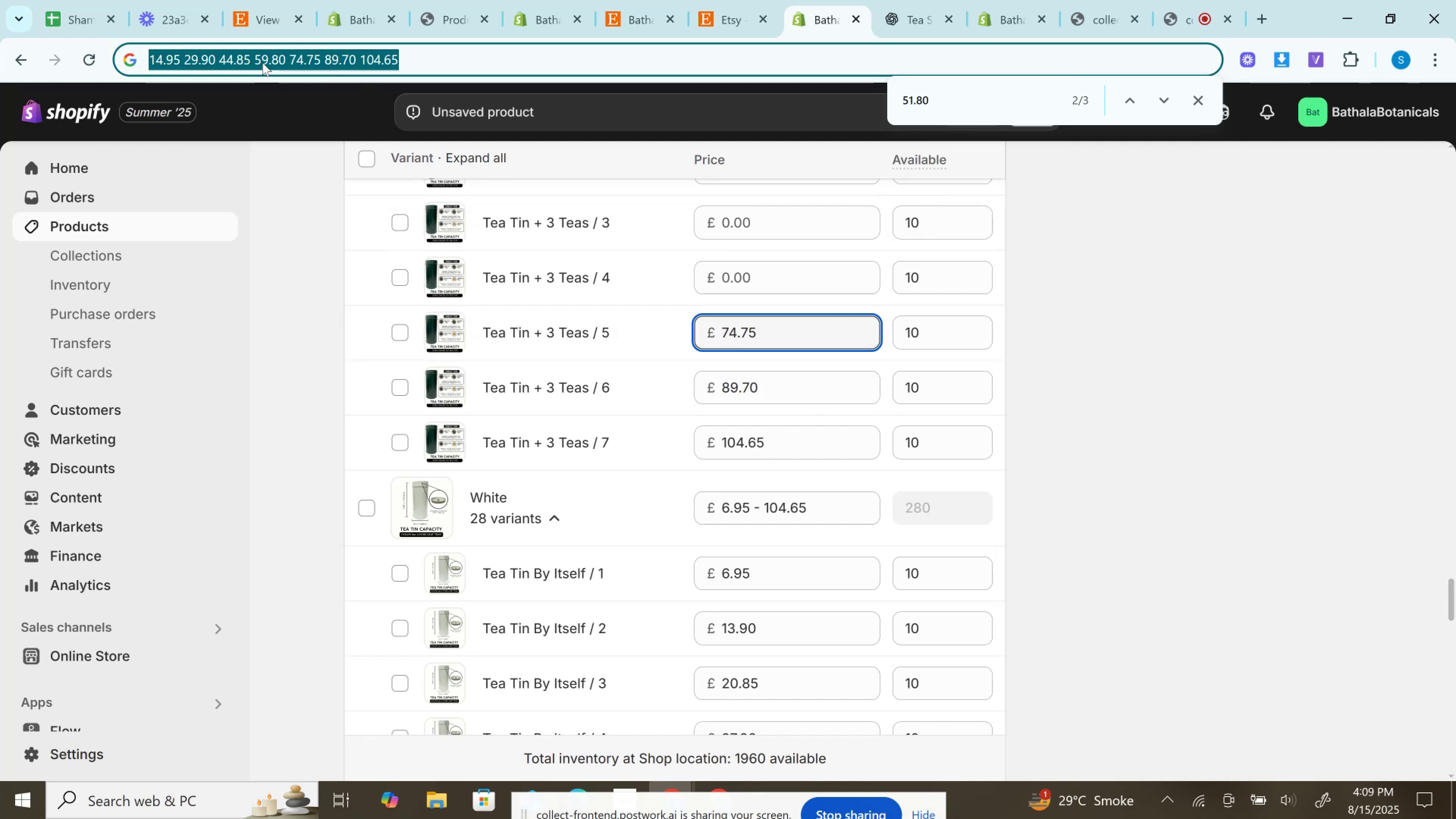 
double_click([262, 63])
 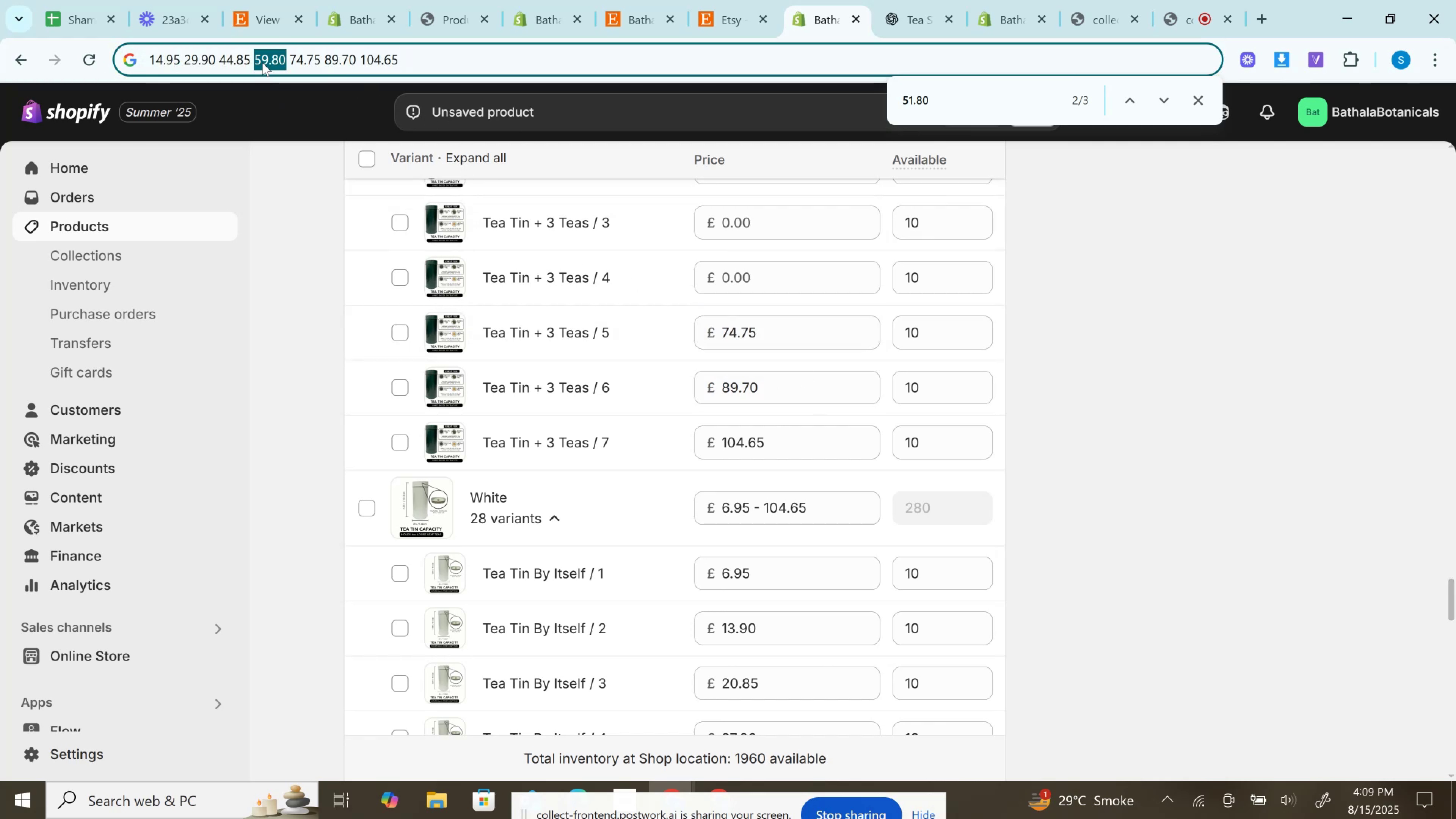 
key(Control+C)
 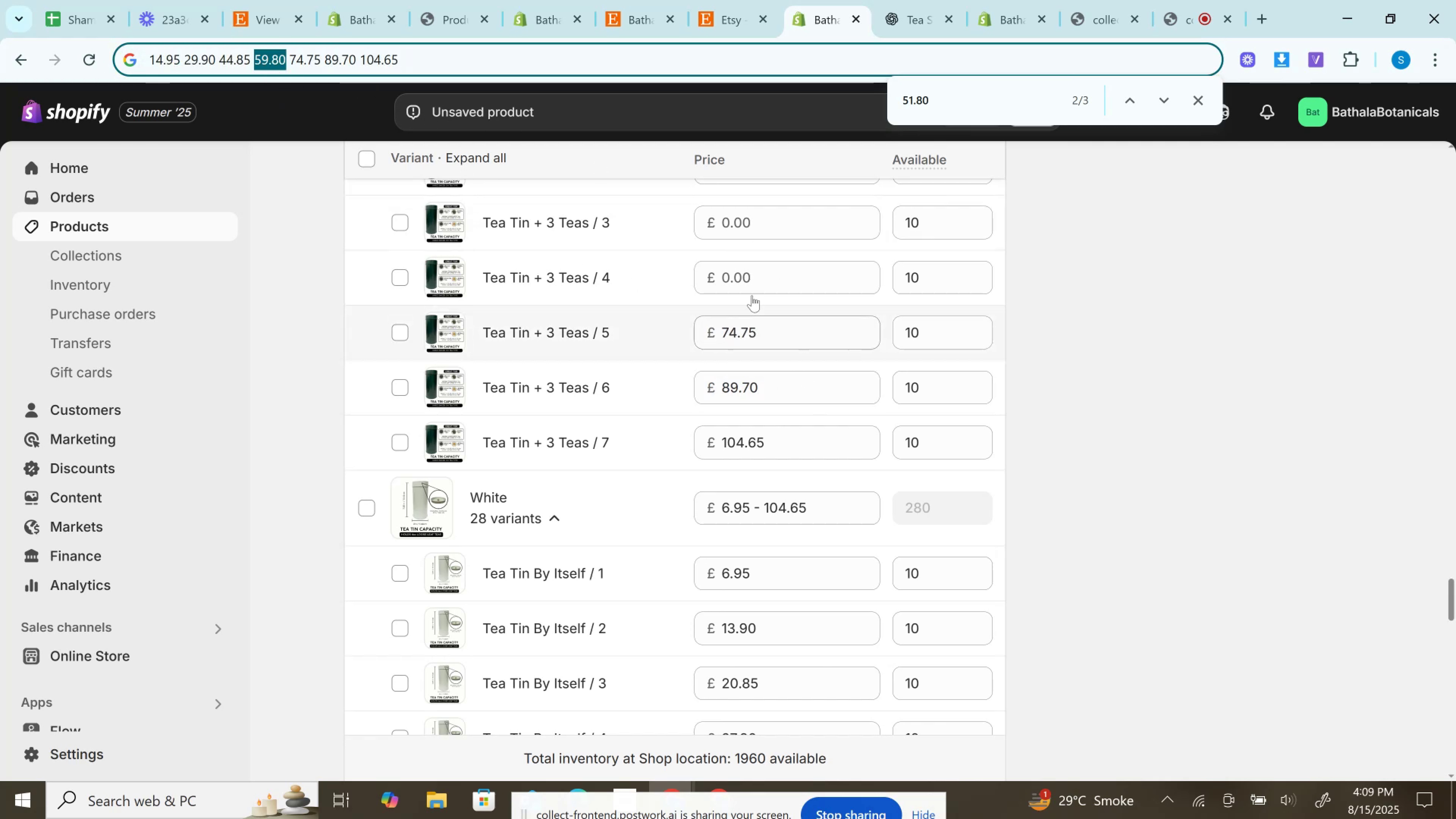 
key(Control+V)
 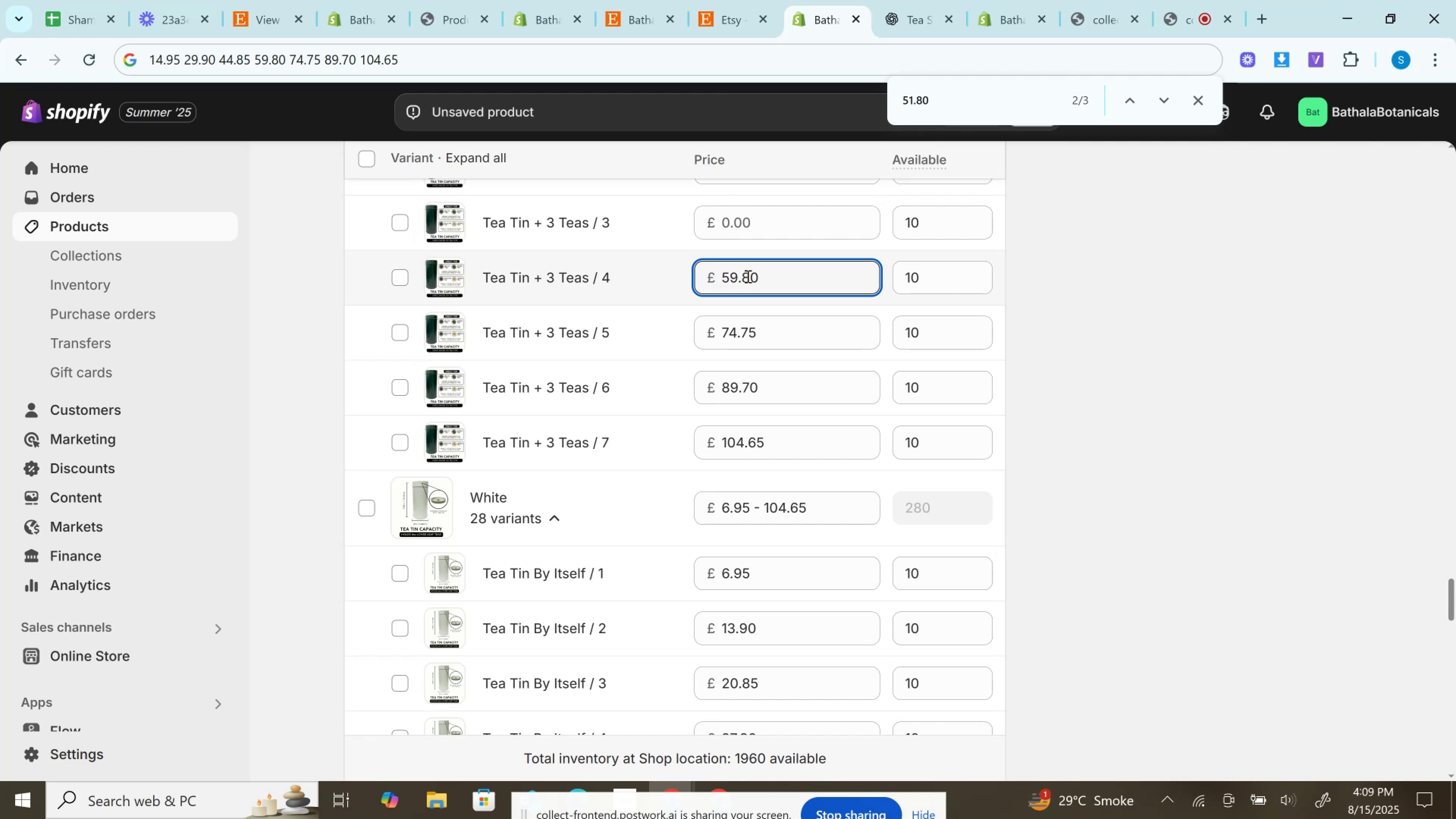 
wait(28.84)
 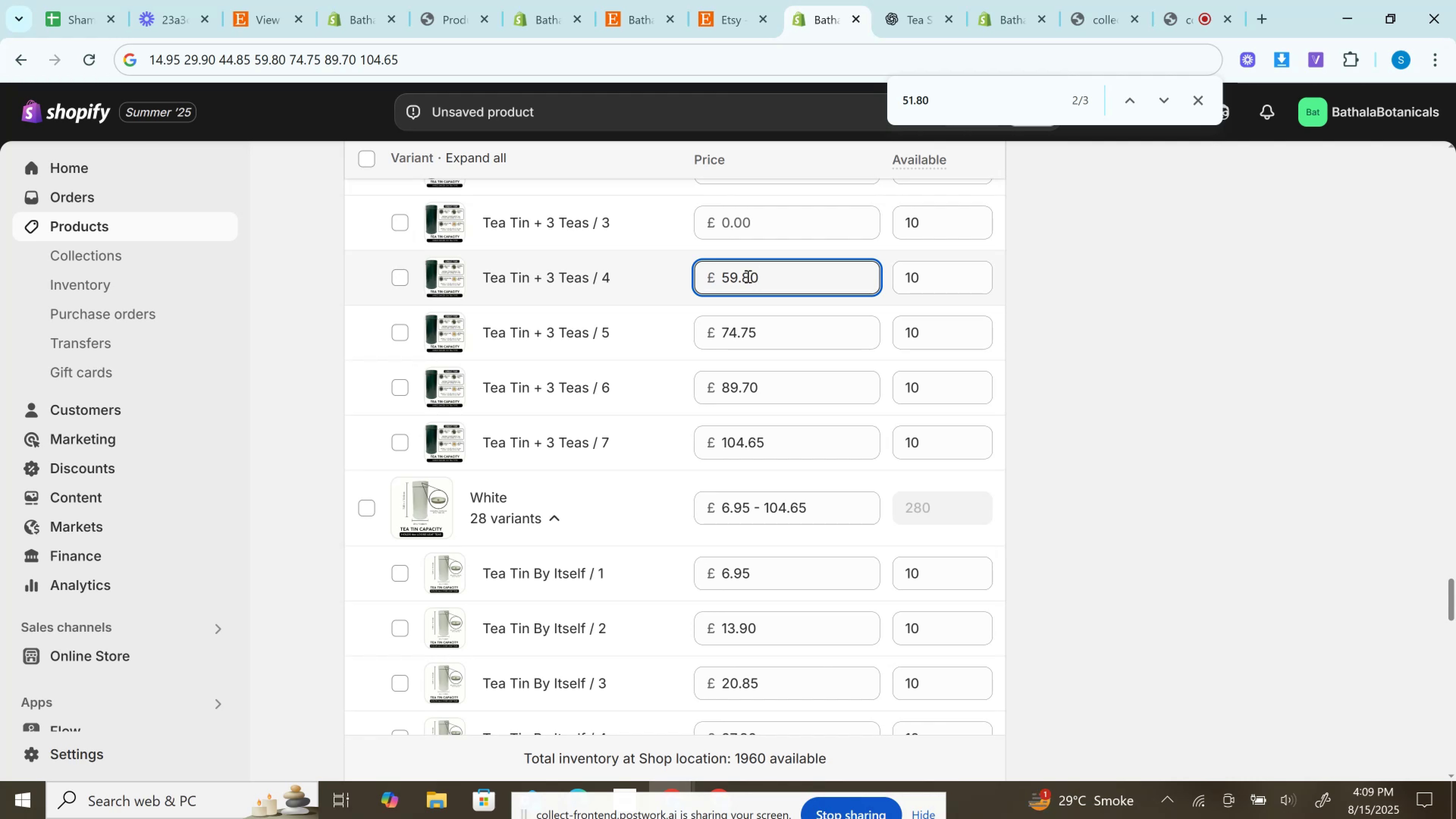 
double_click([229, 67])
 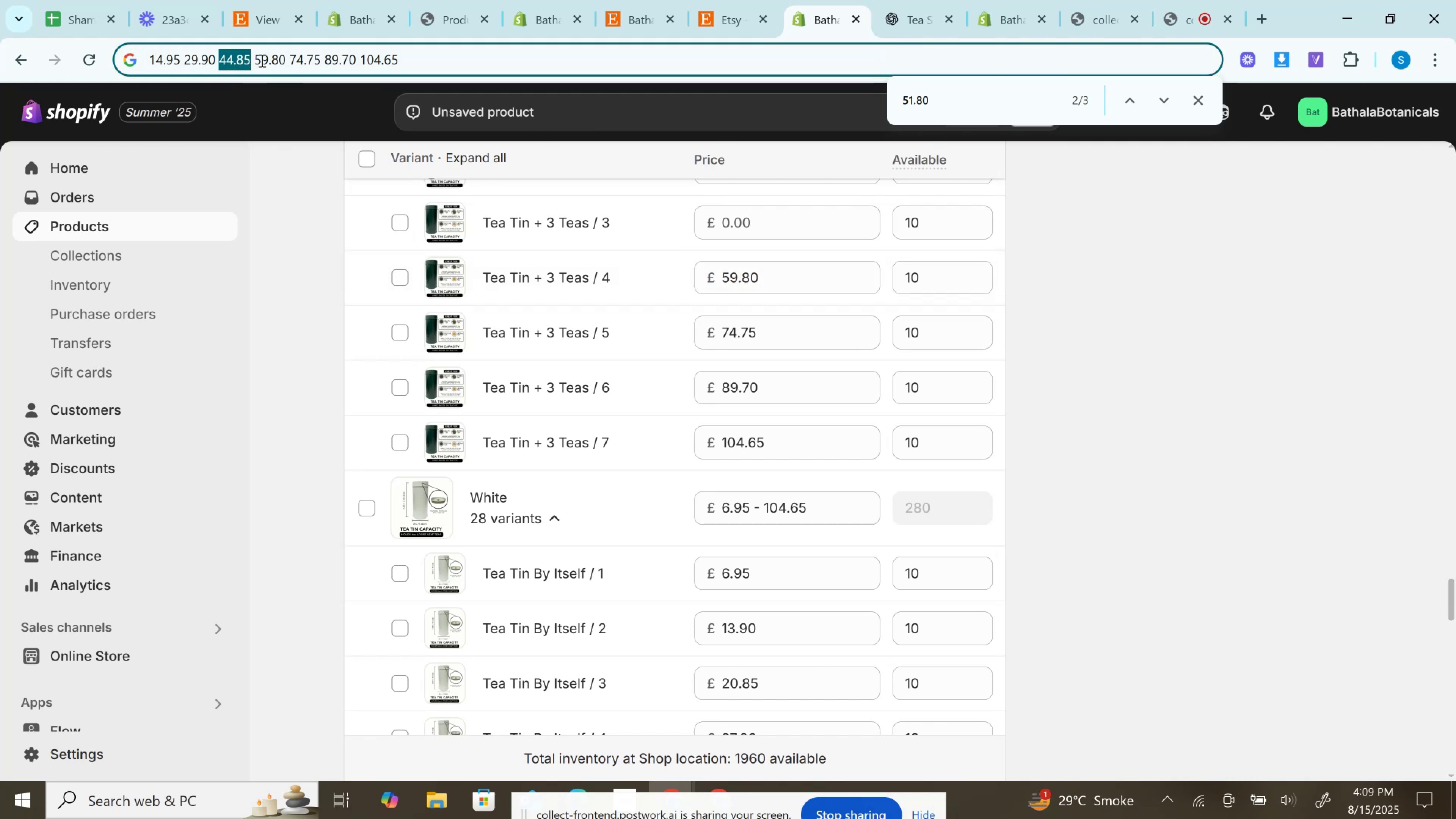 
key(Control+C)
 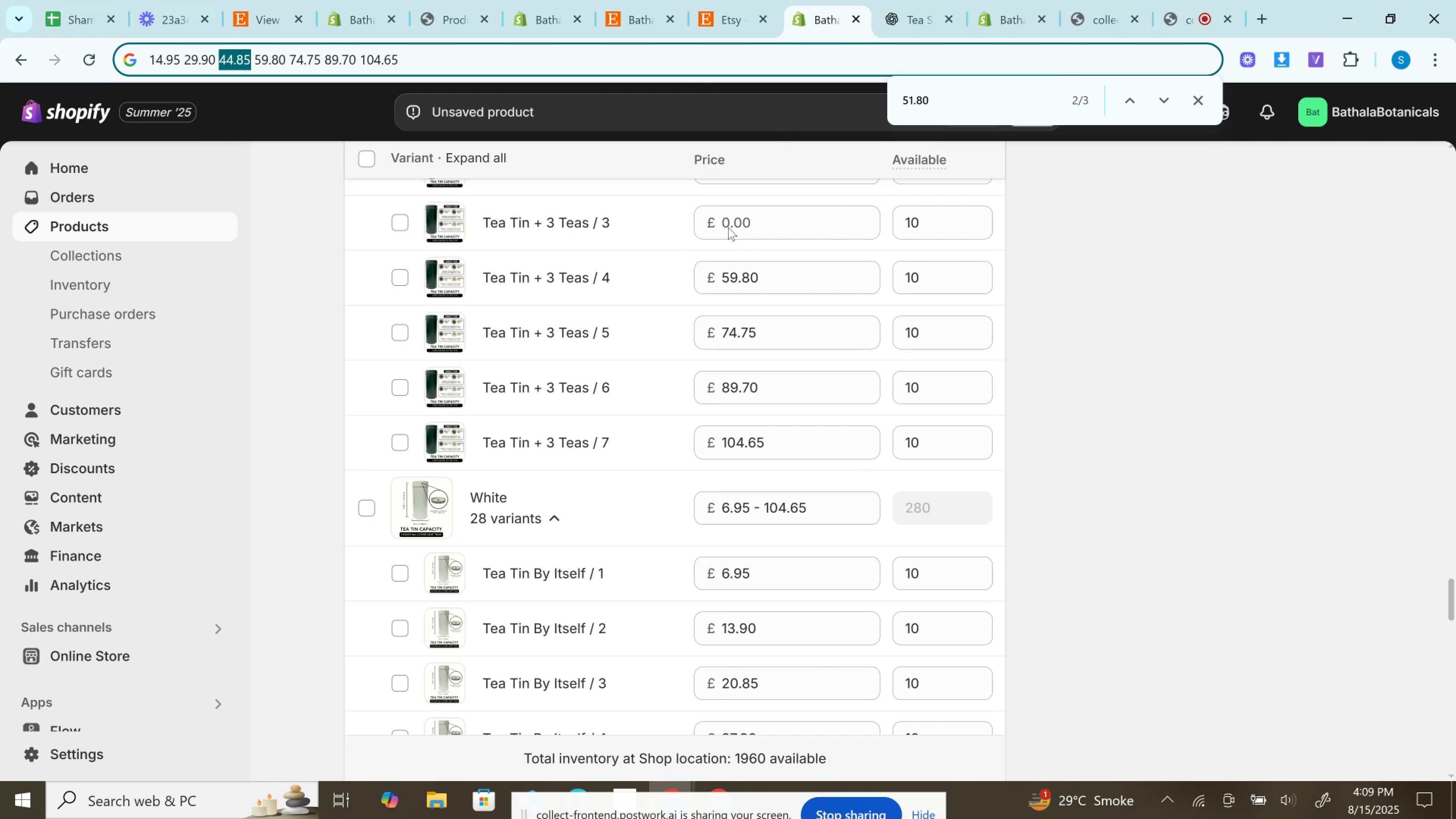 
left_click([732, 215])
 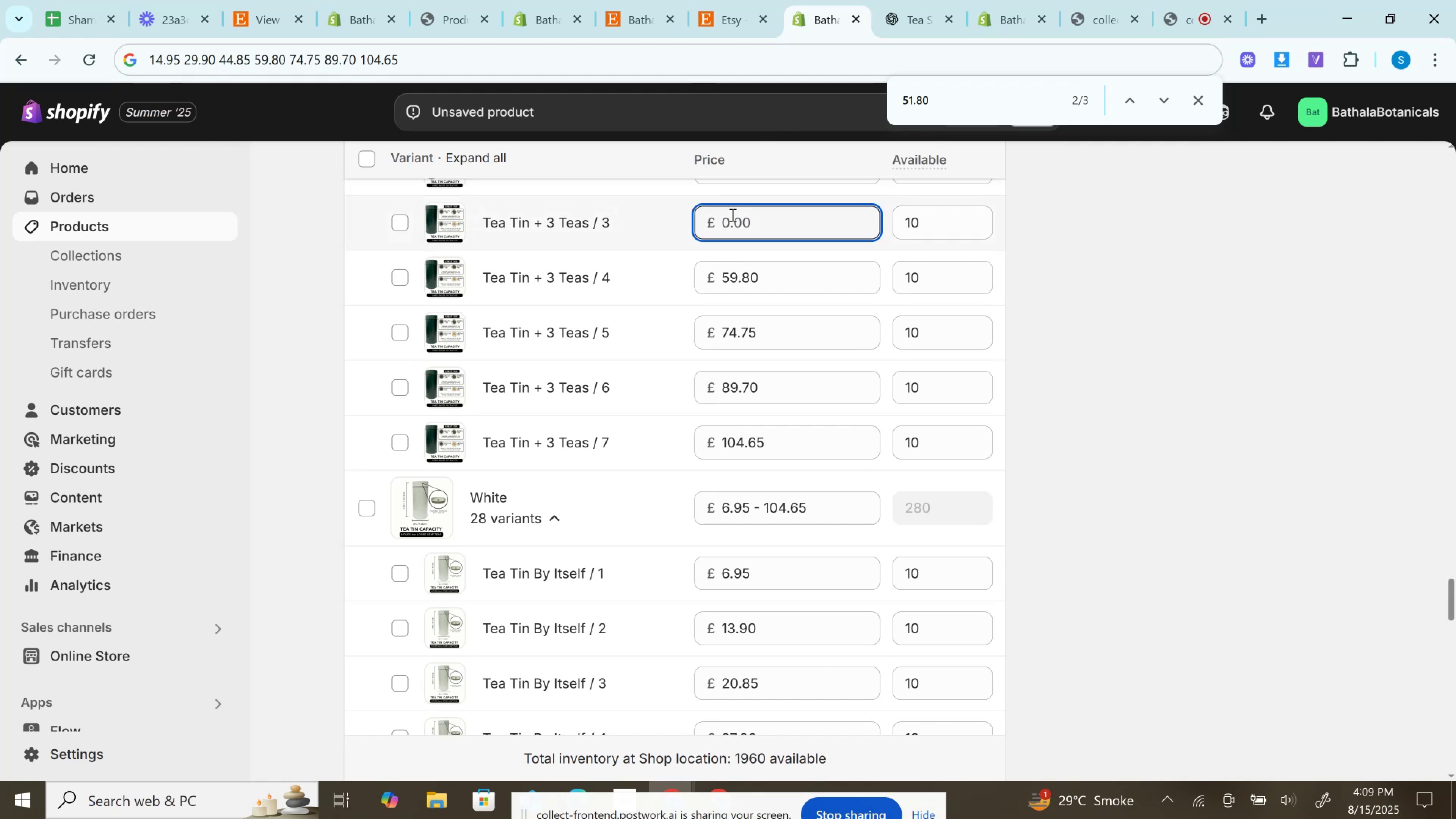 
key(Control+V)
 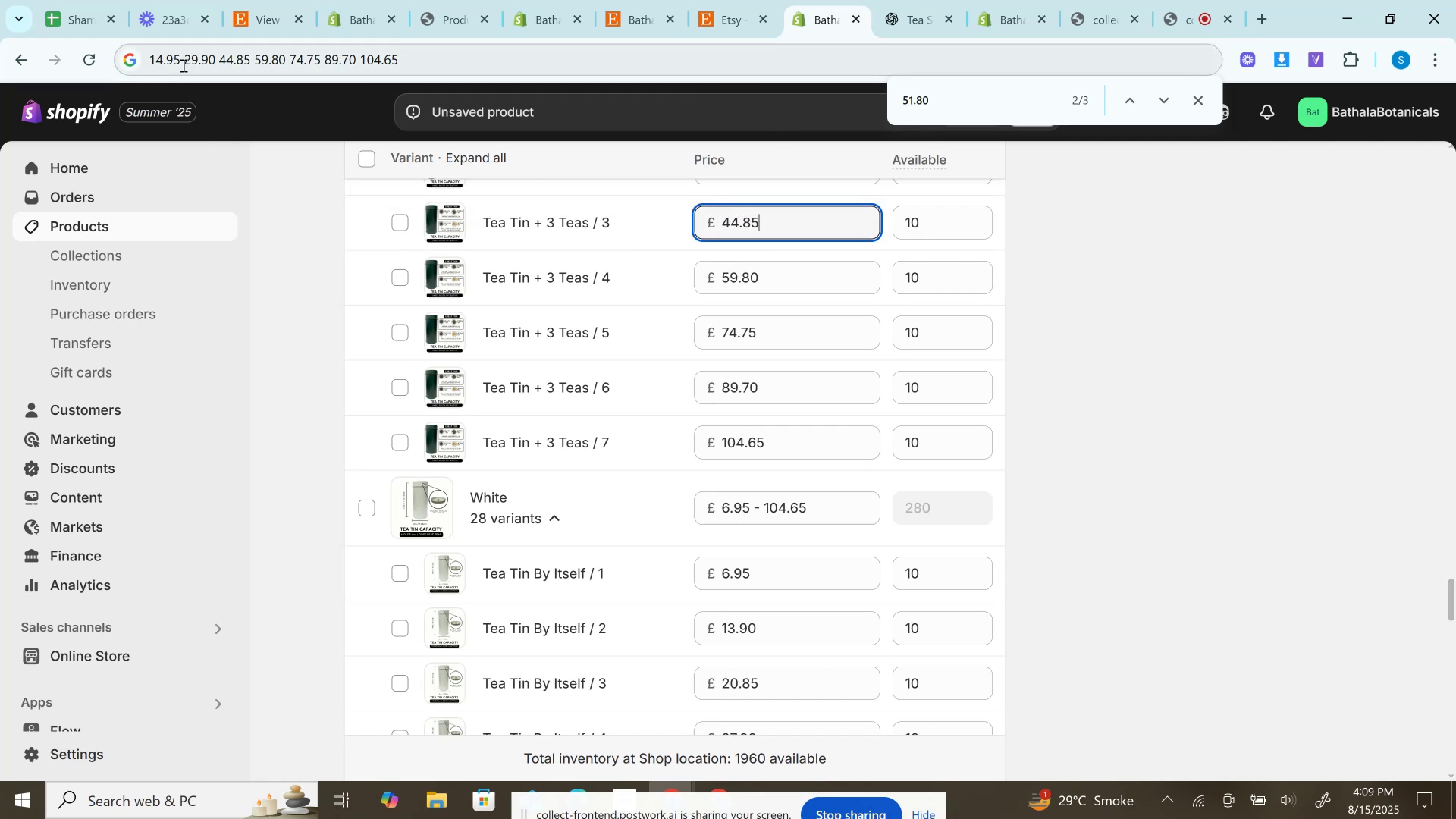 
double_click([192, 68])
 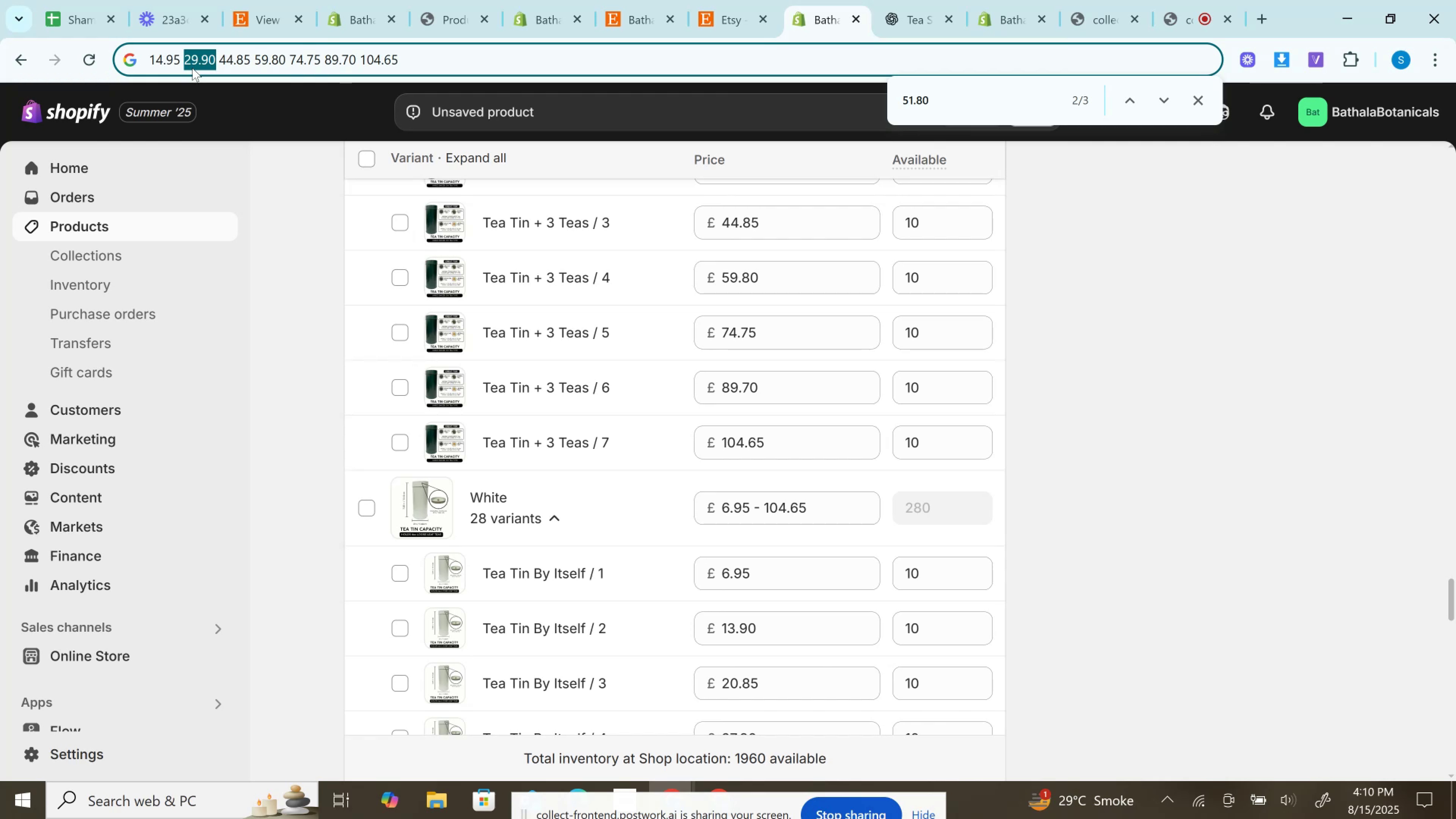 
wait(7.53)
 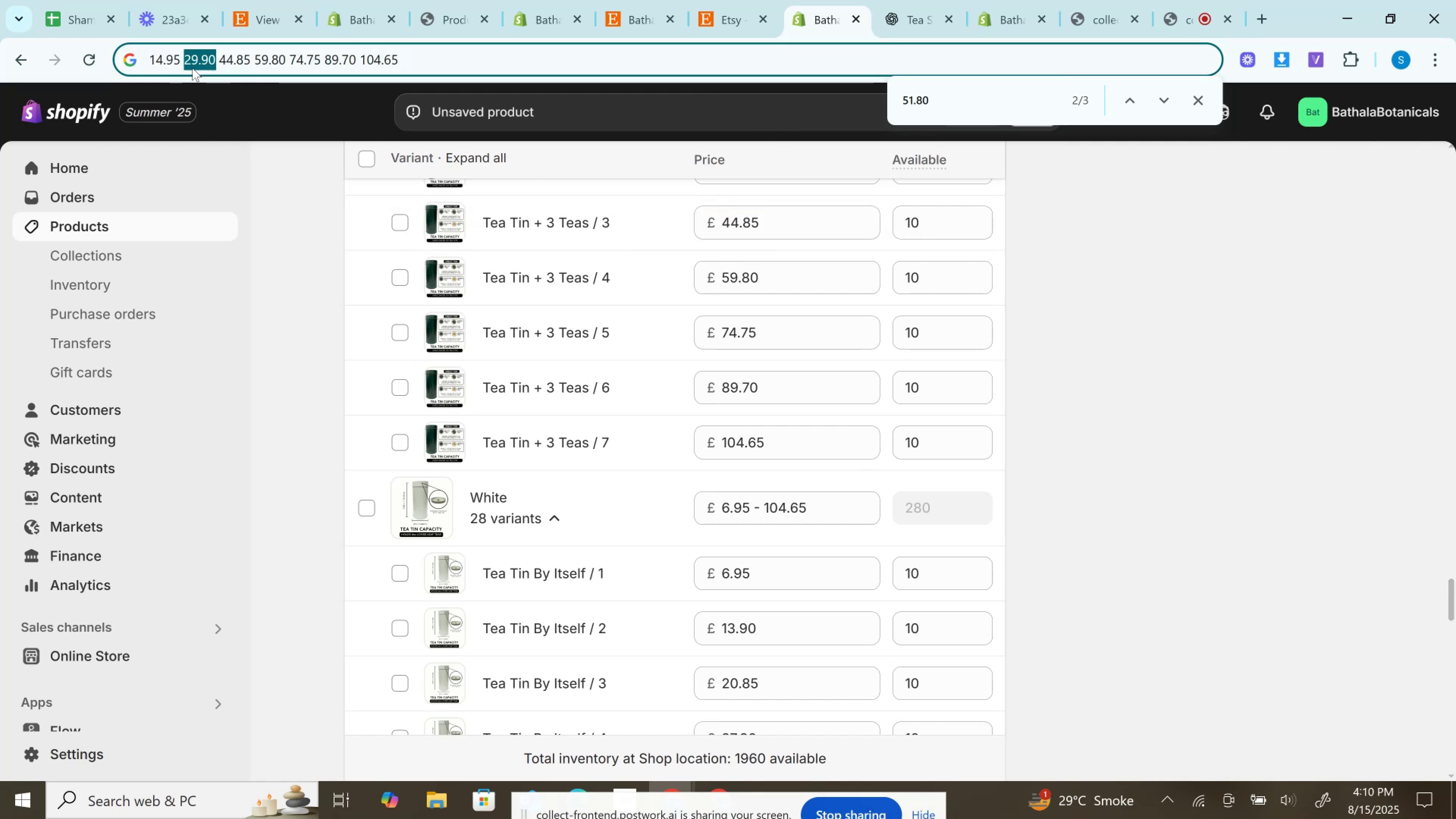 
scroll: coordinate [736, 381], scroll_direction: up, amount: 2.0
 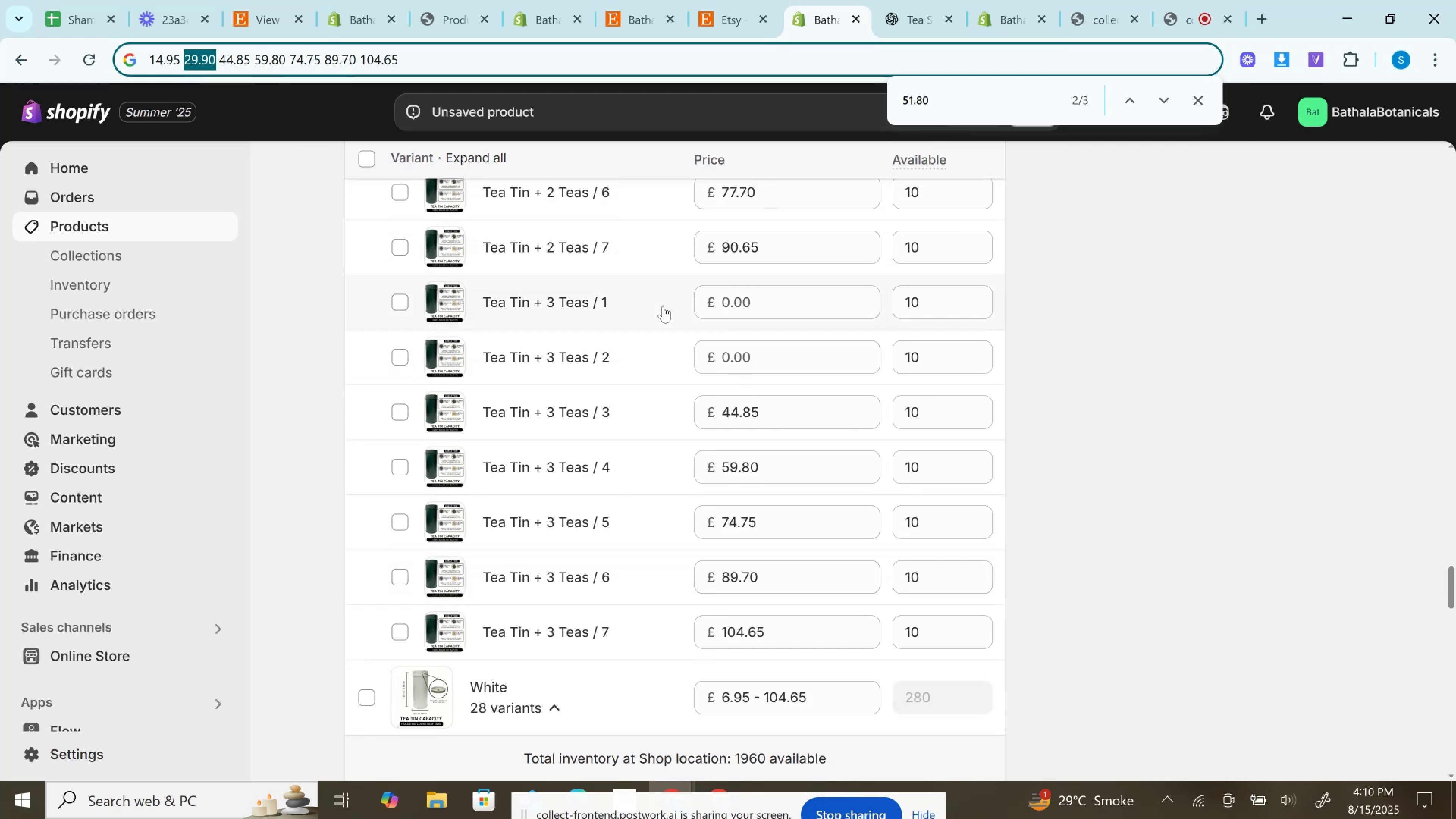 
key(Control+C)
 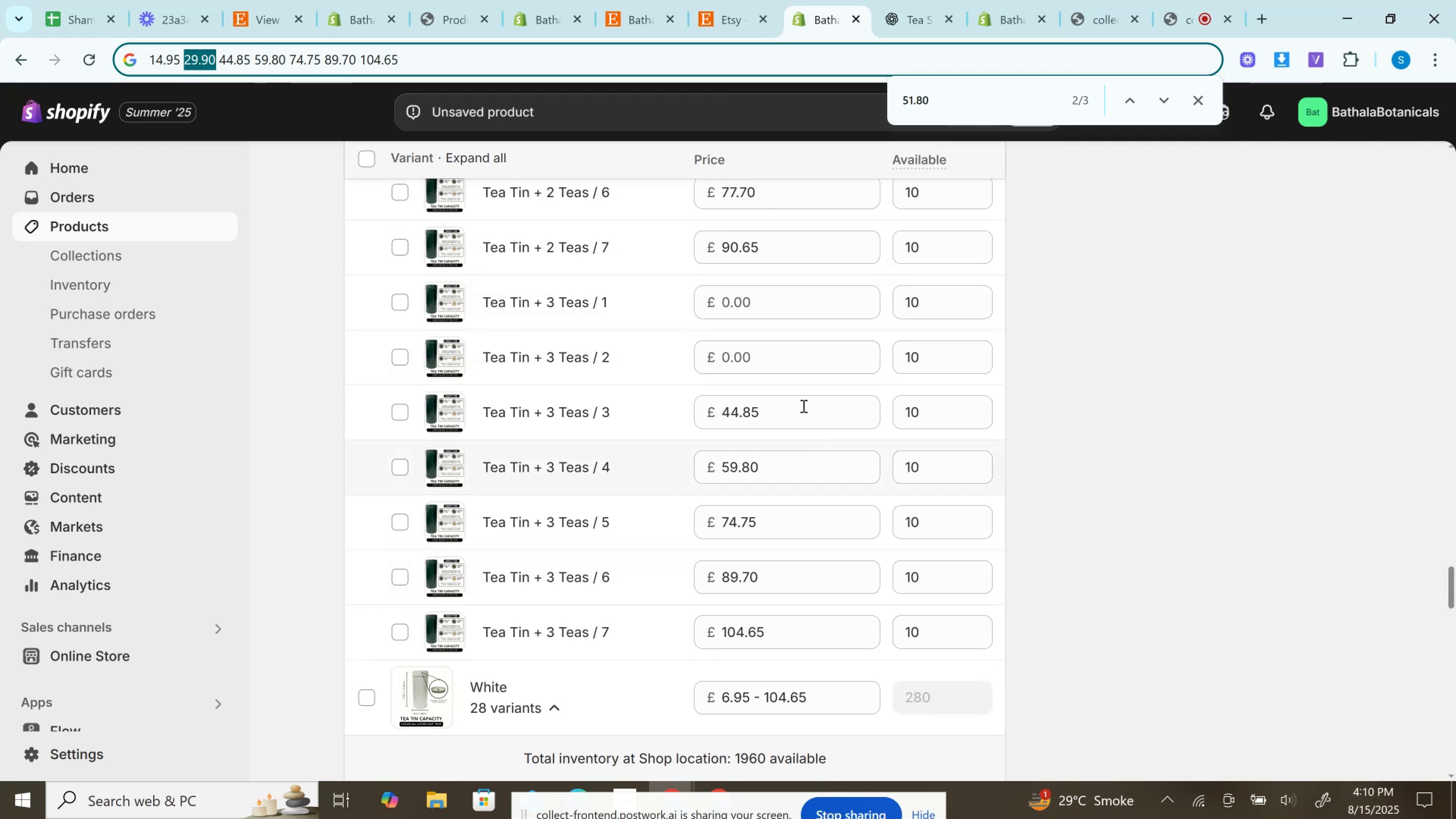 
left_click([775, 362])
 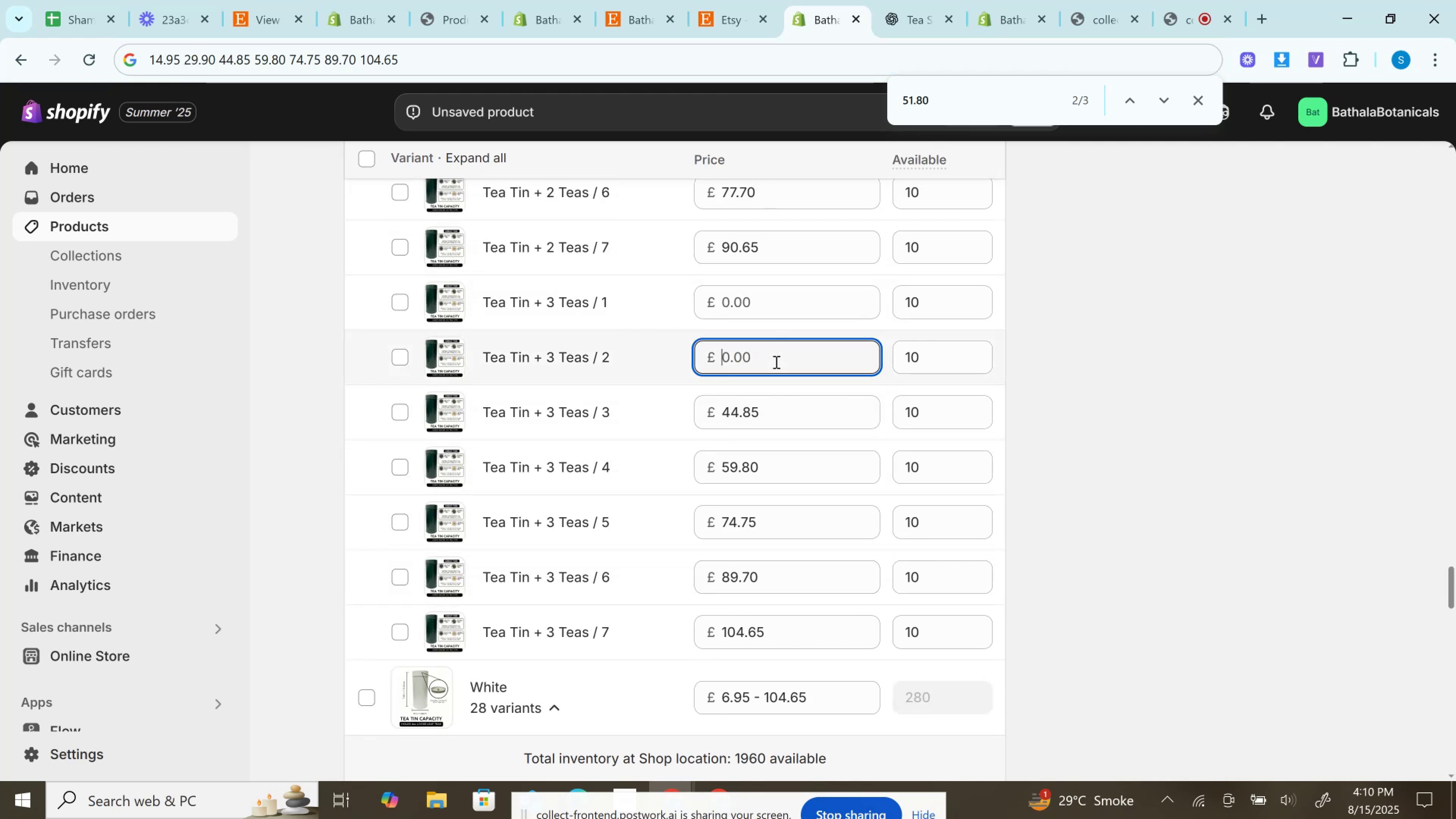 
key(Control+V)
 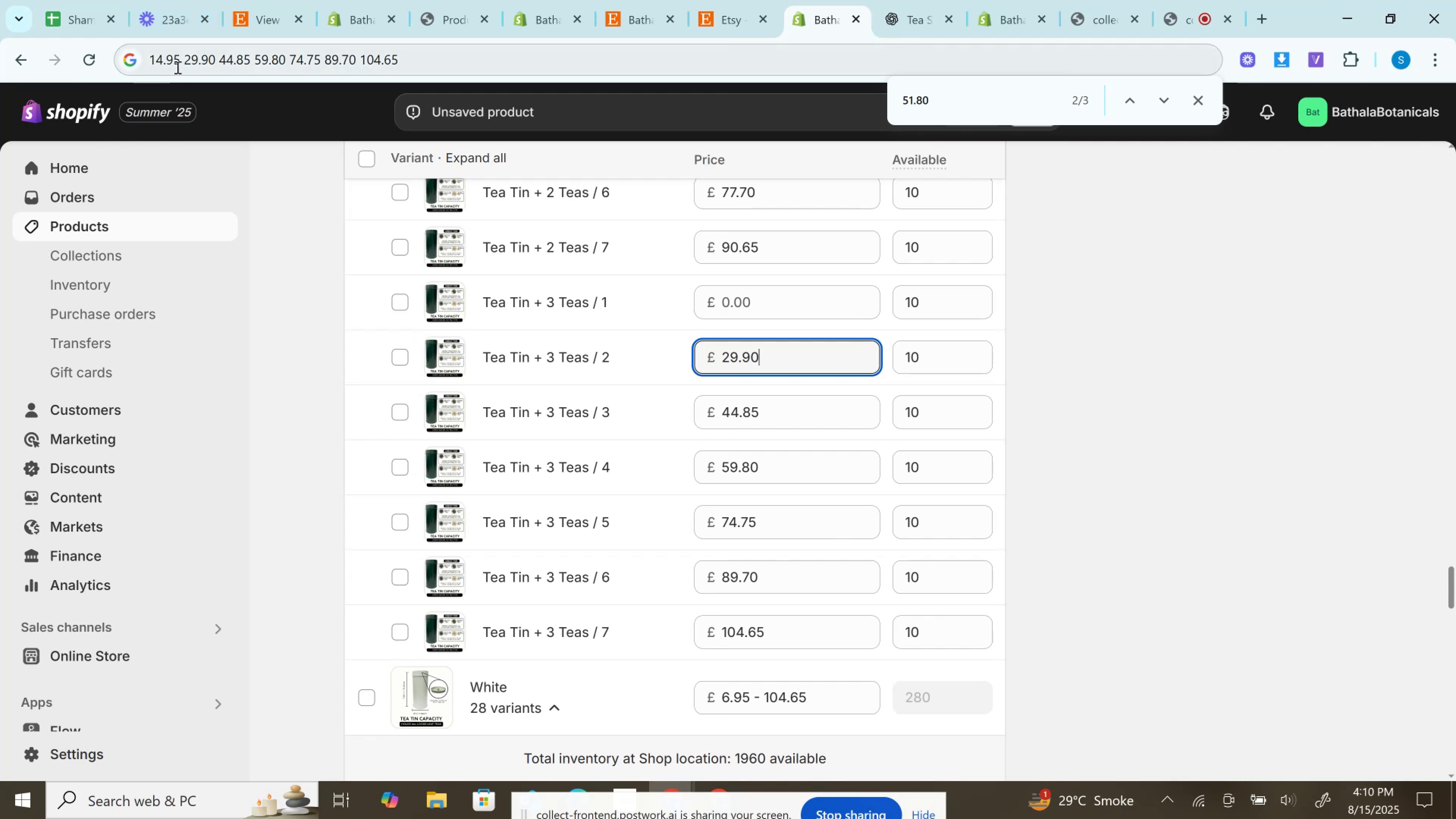 
double_click([168, 63])
 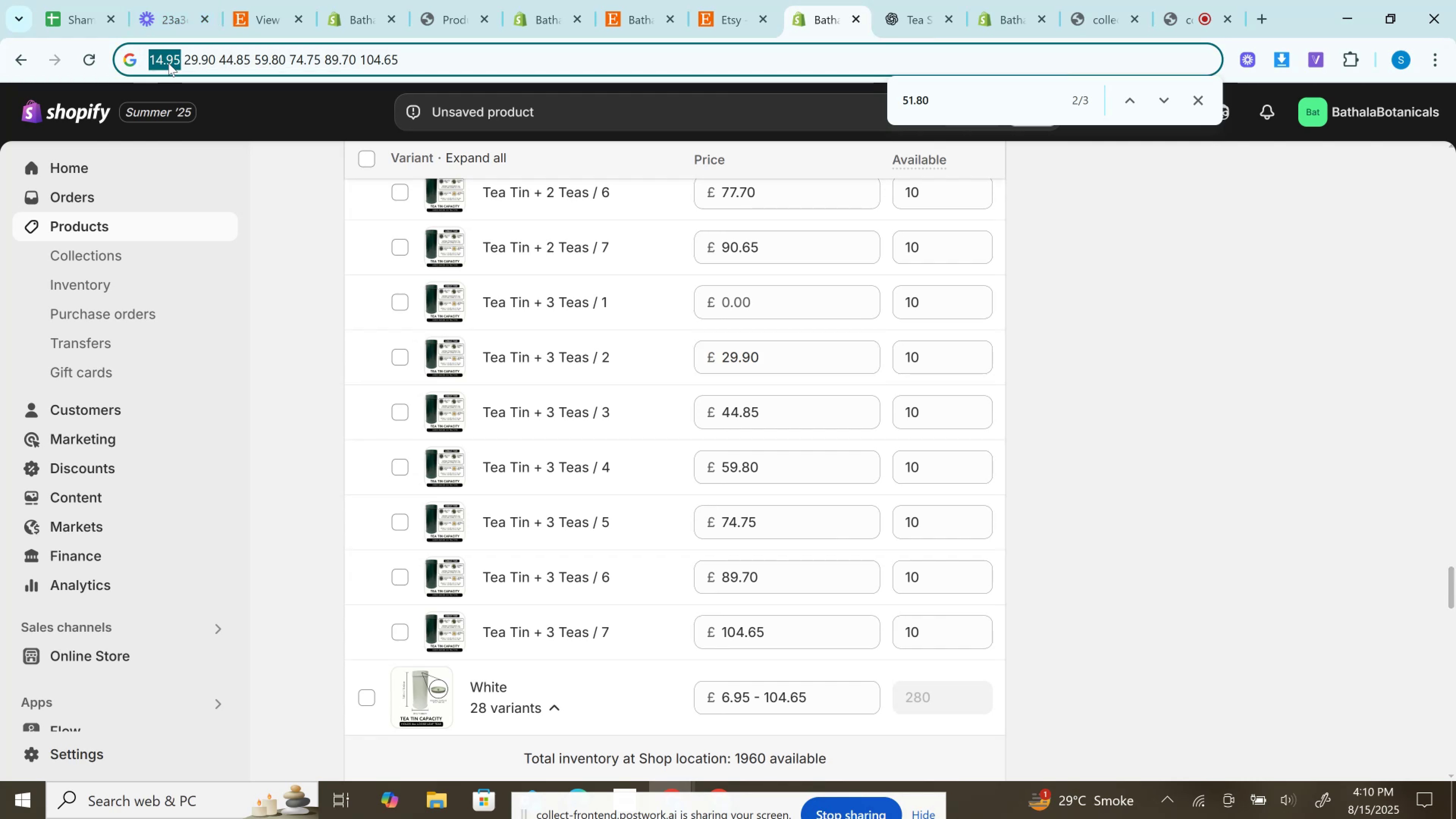 
key(Control+C)
 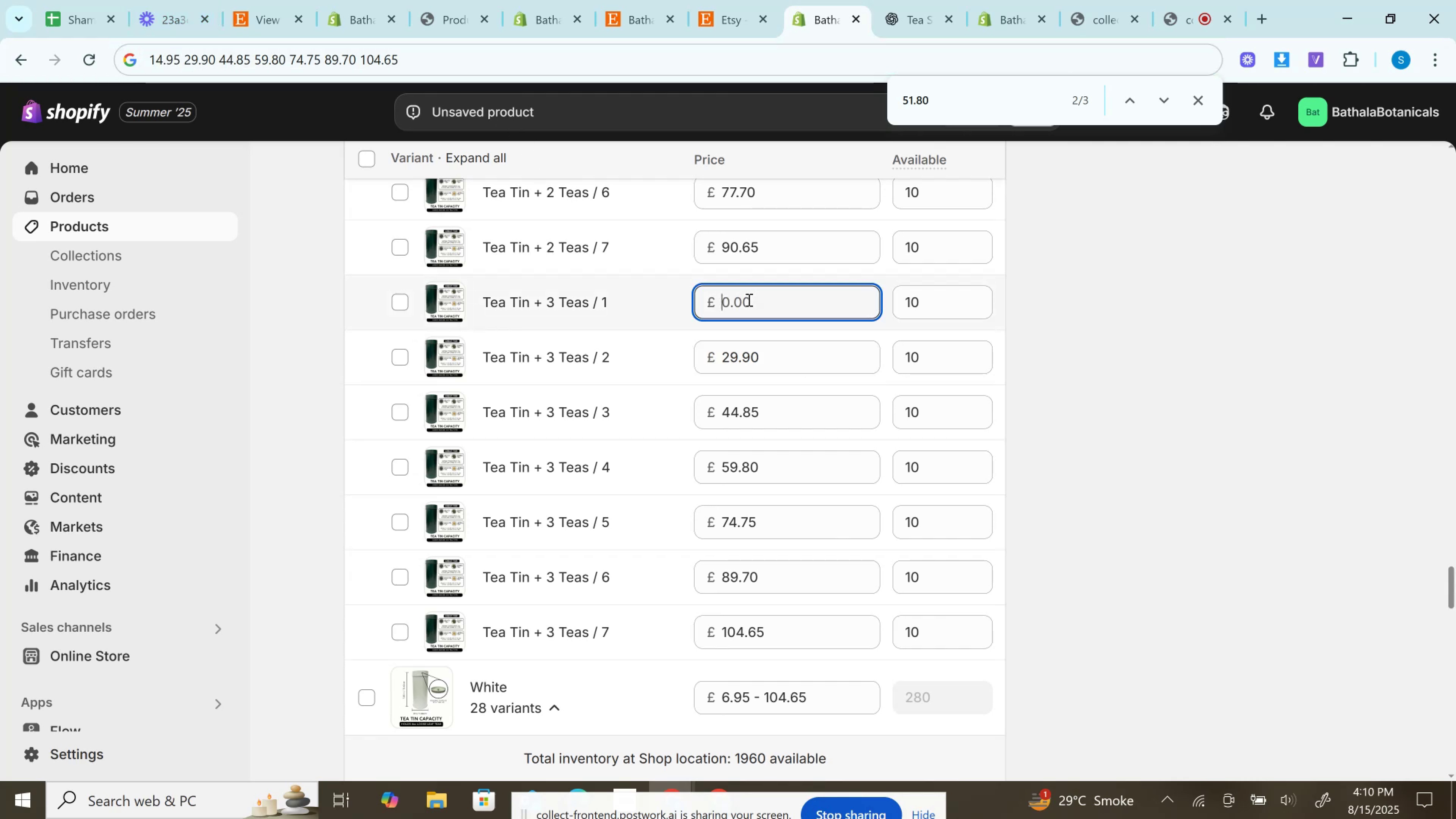 
key(Control+V)
 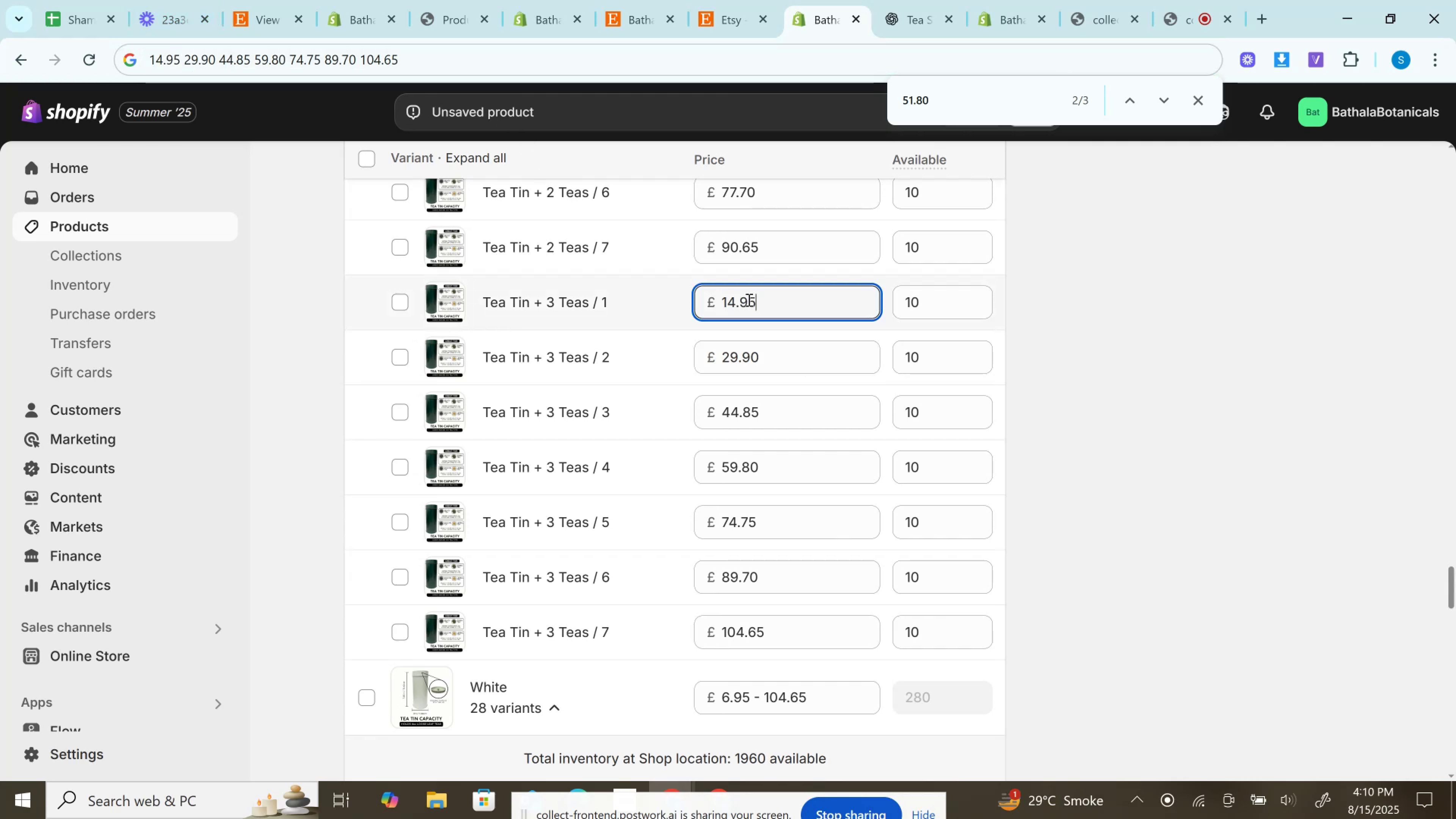 
scroll: coordinate [761, 445], scroll_direction: up, amount: 12.0
 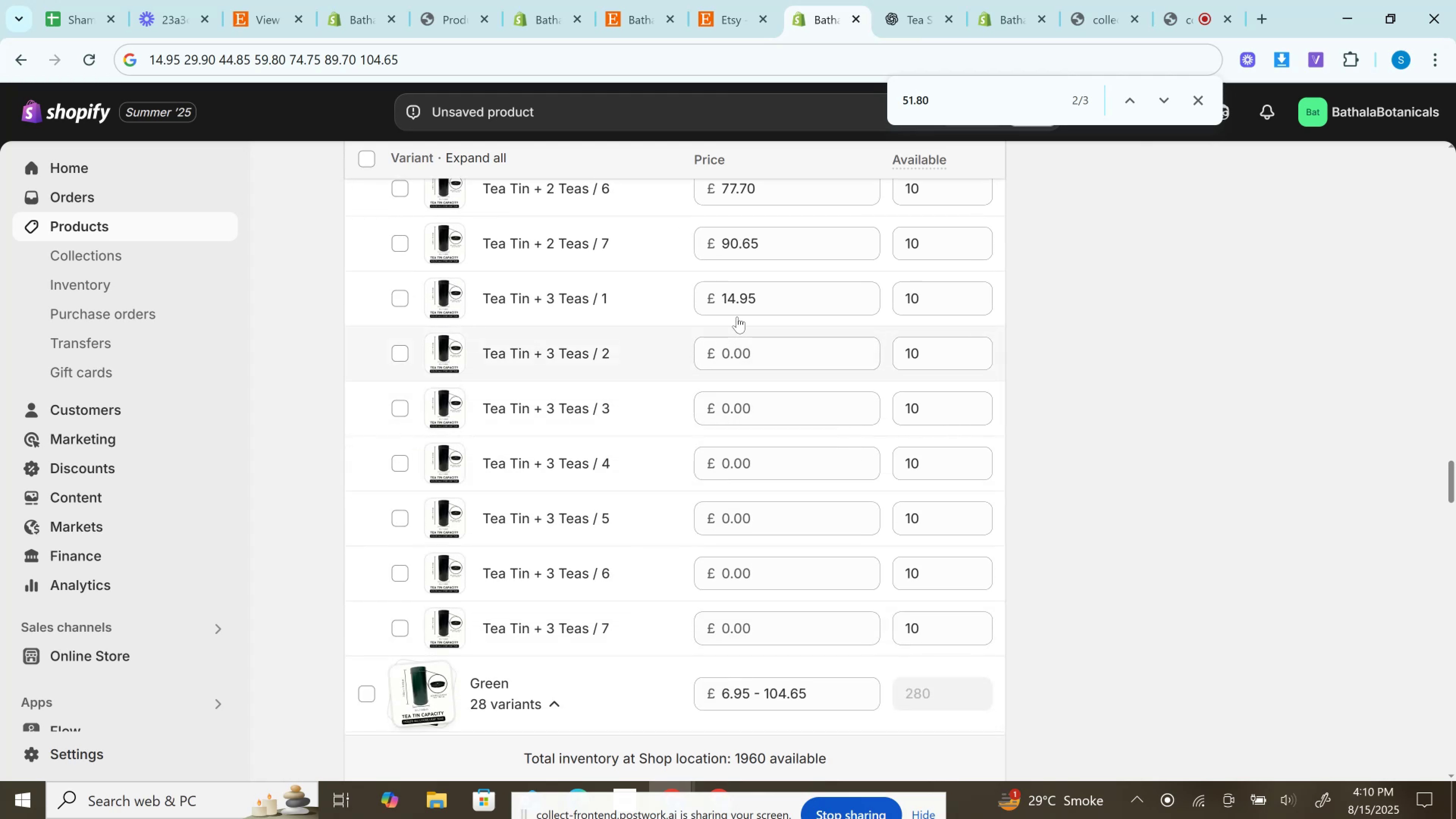 
left_click([737, 307])
 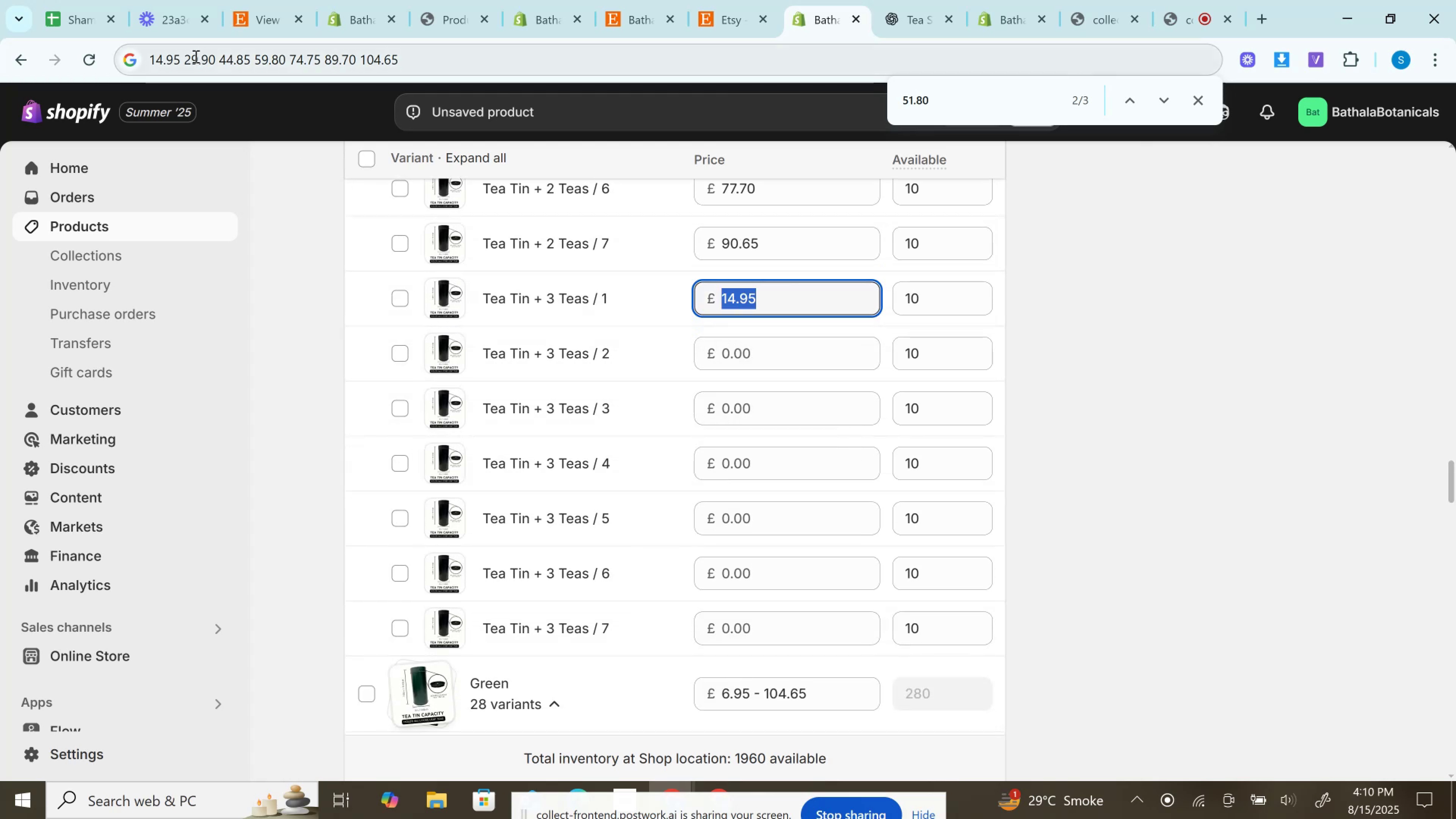 
double_click([196, 56])
 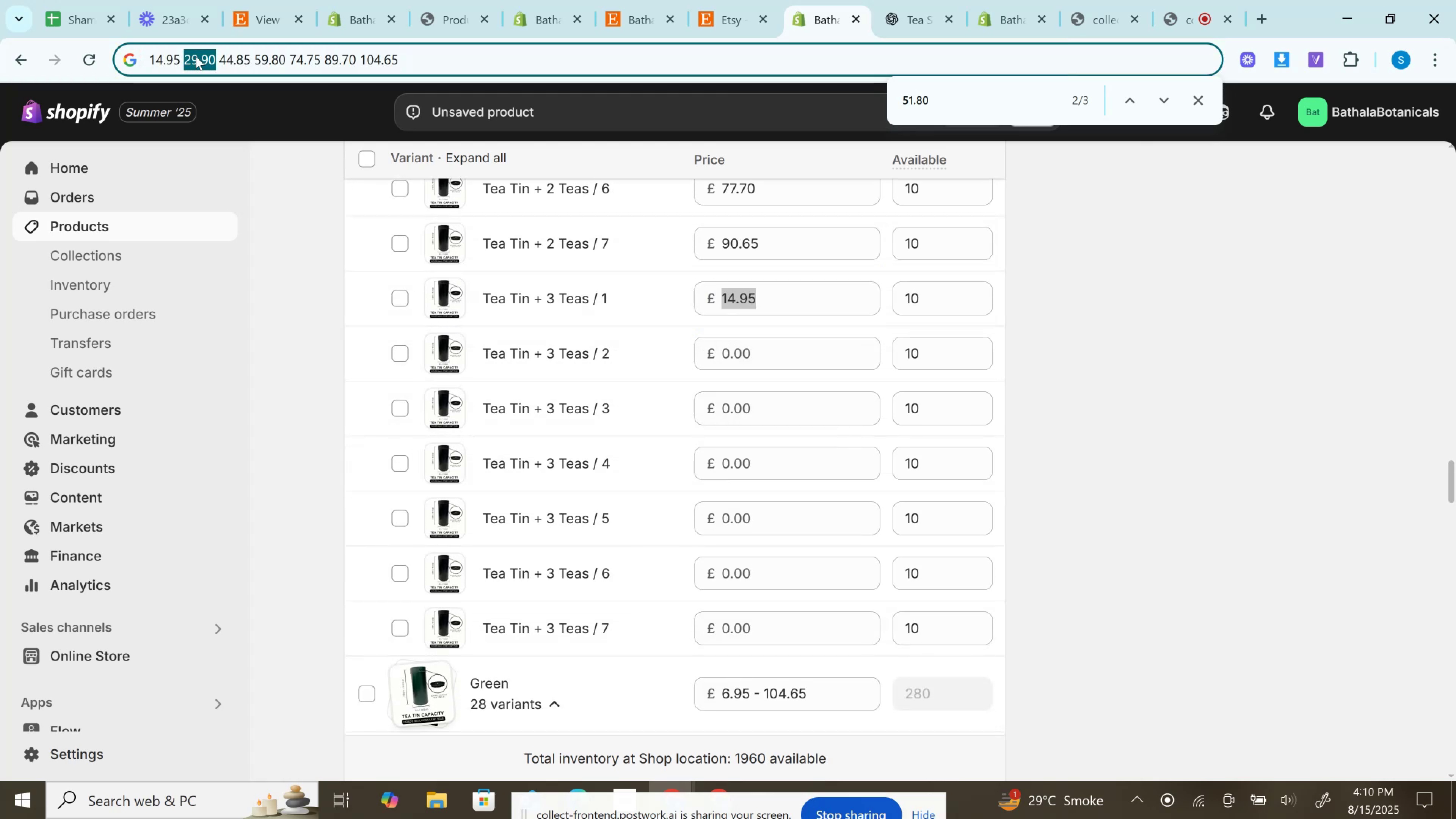 
key(Control+C)
 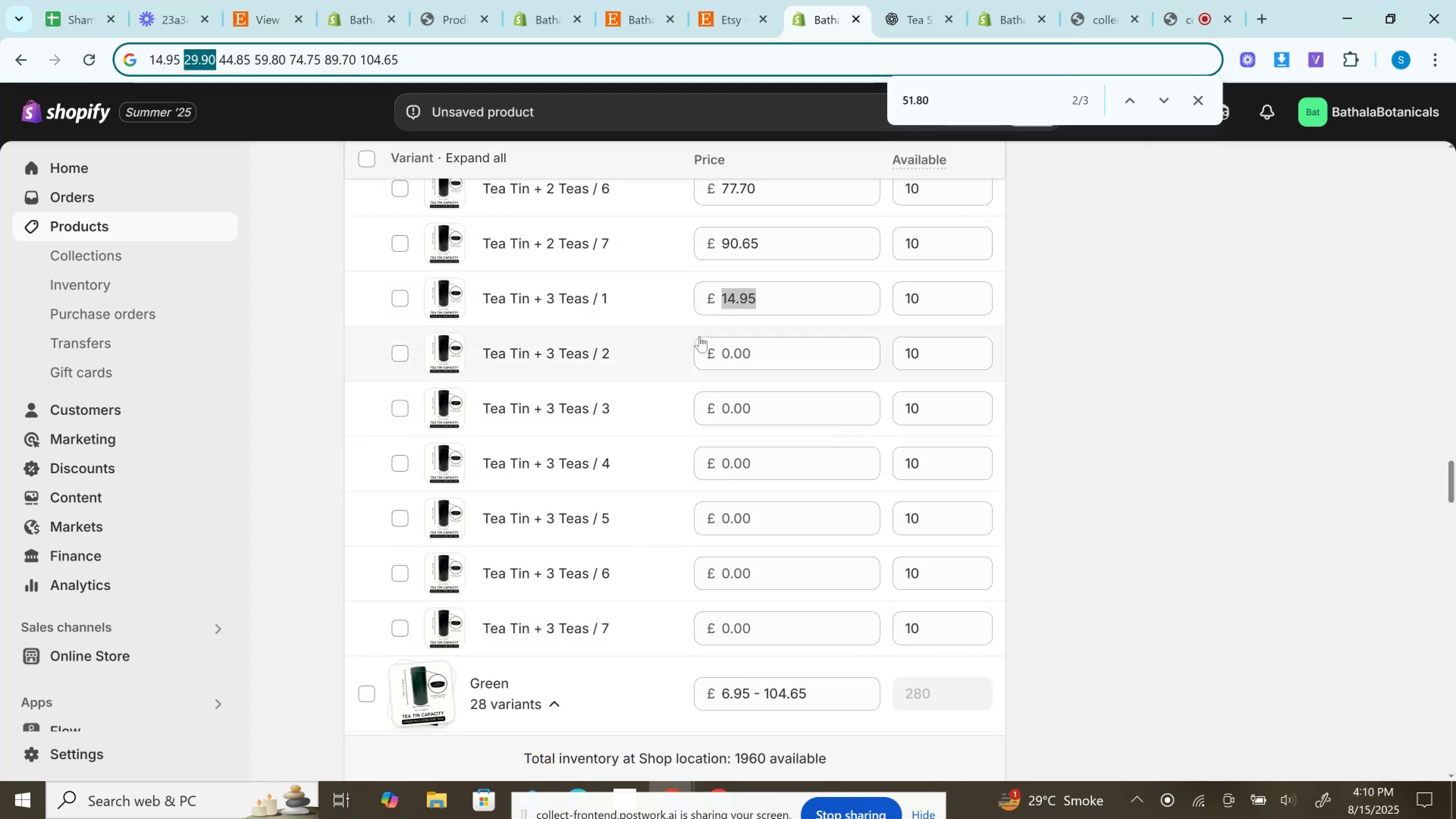 
left_click([741, 346])
 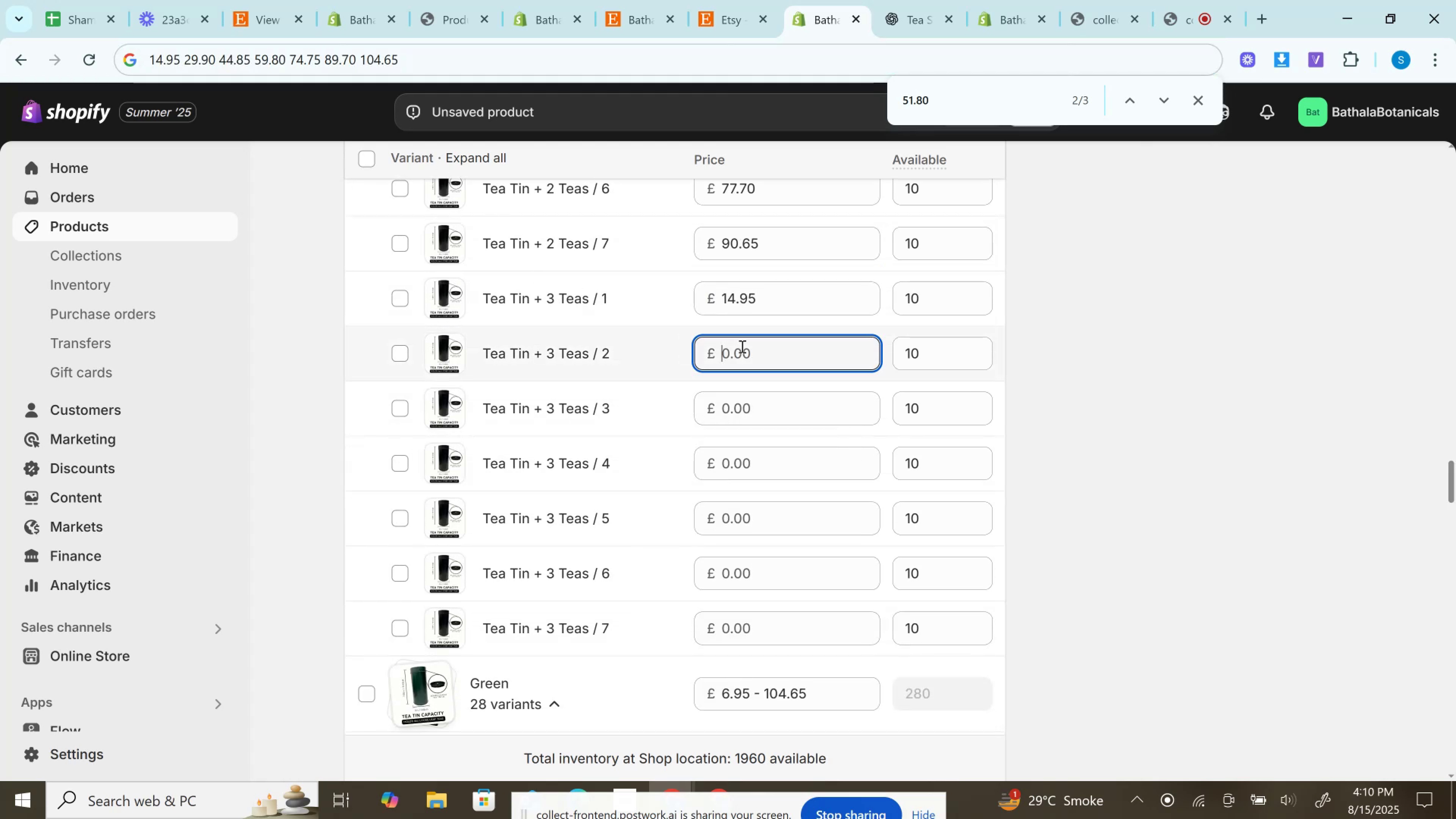 
key(Control+V)
 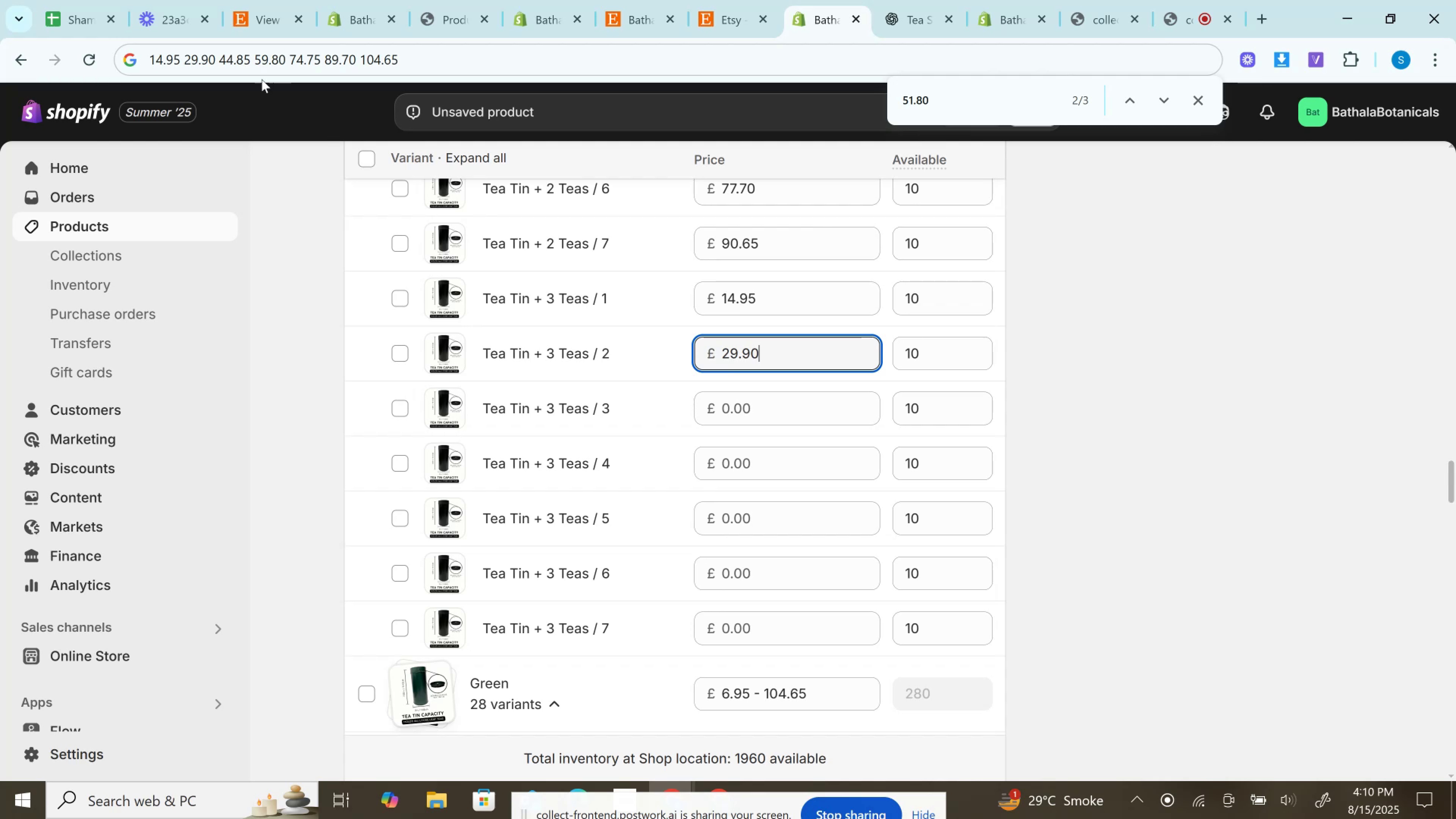 
left_click([234, 68])
 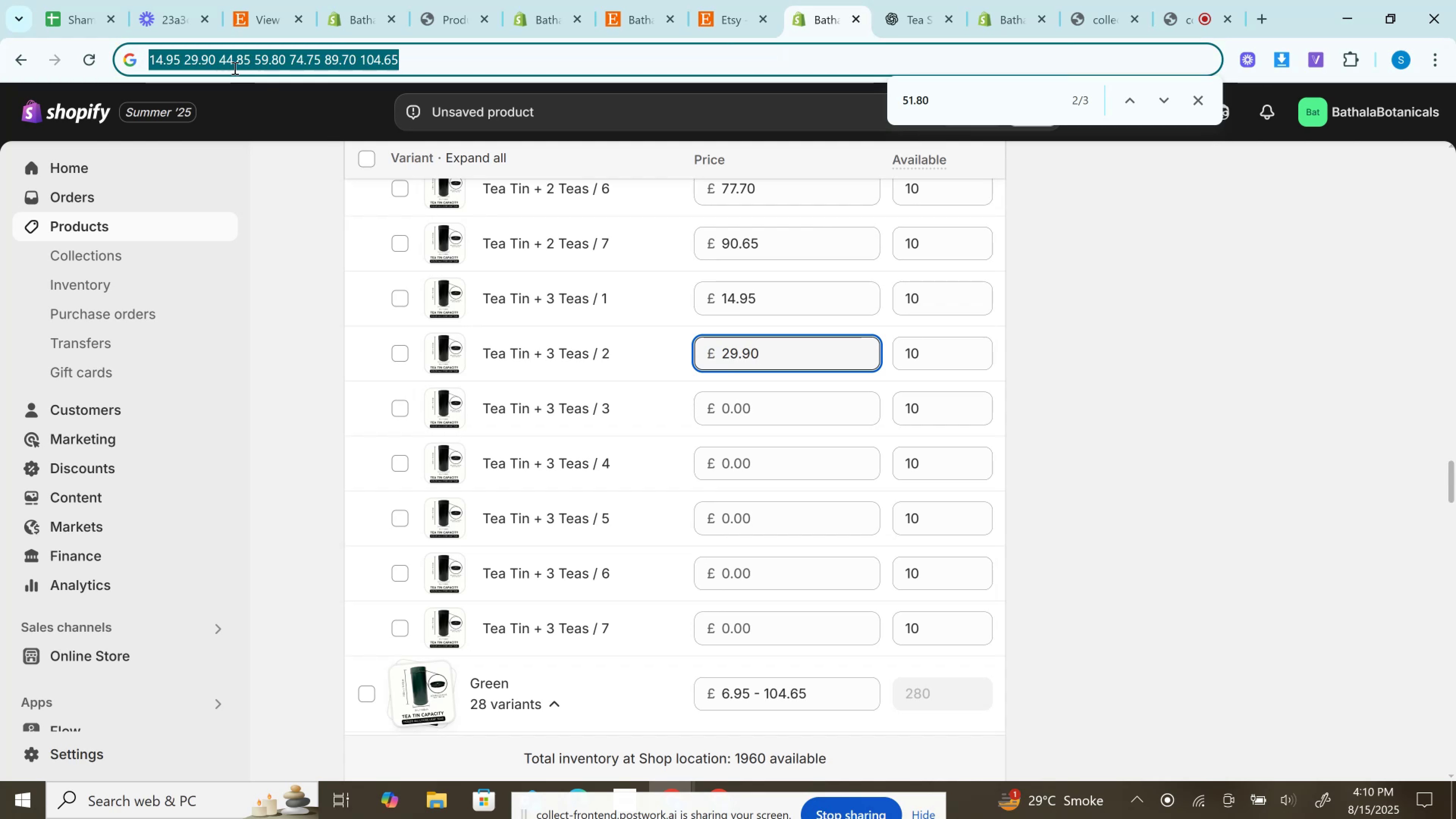 
double_click([234, 68])
 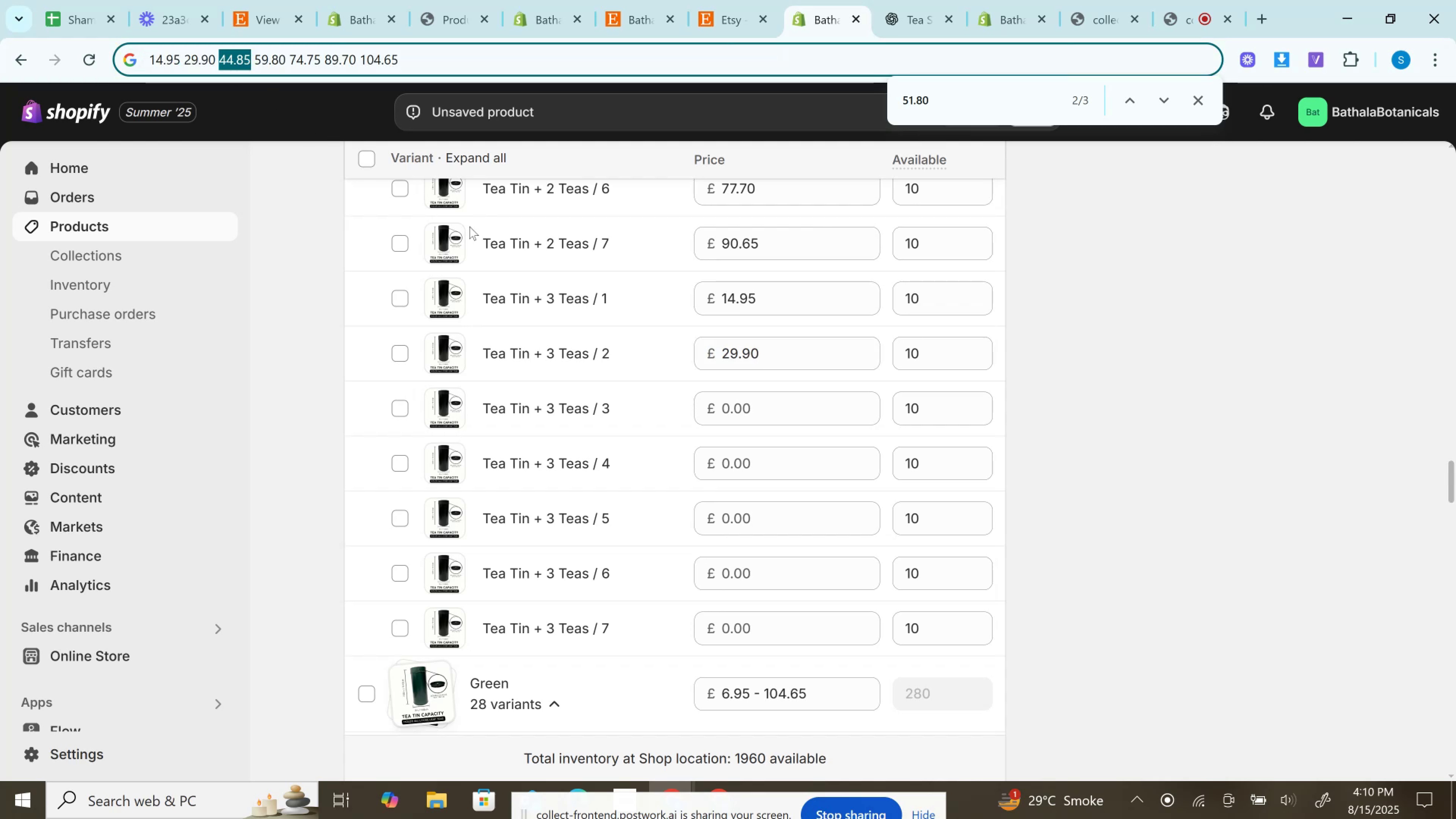 
key(Control+C)
 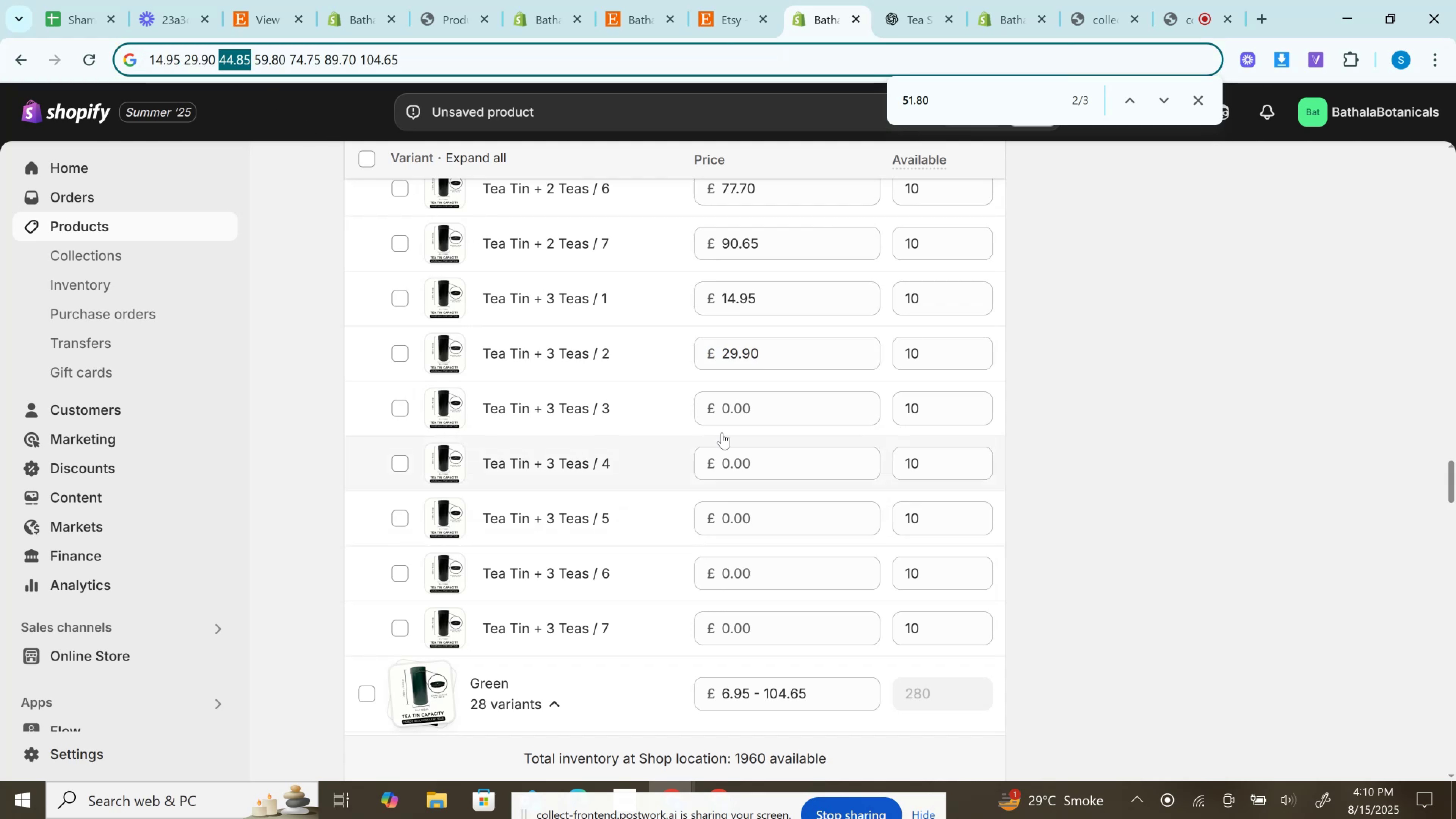 
left_click([740, 415])
 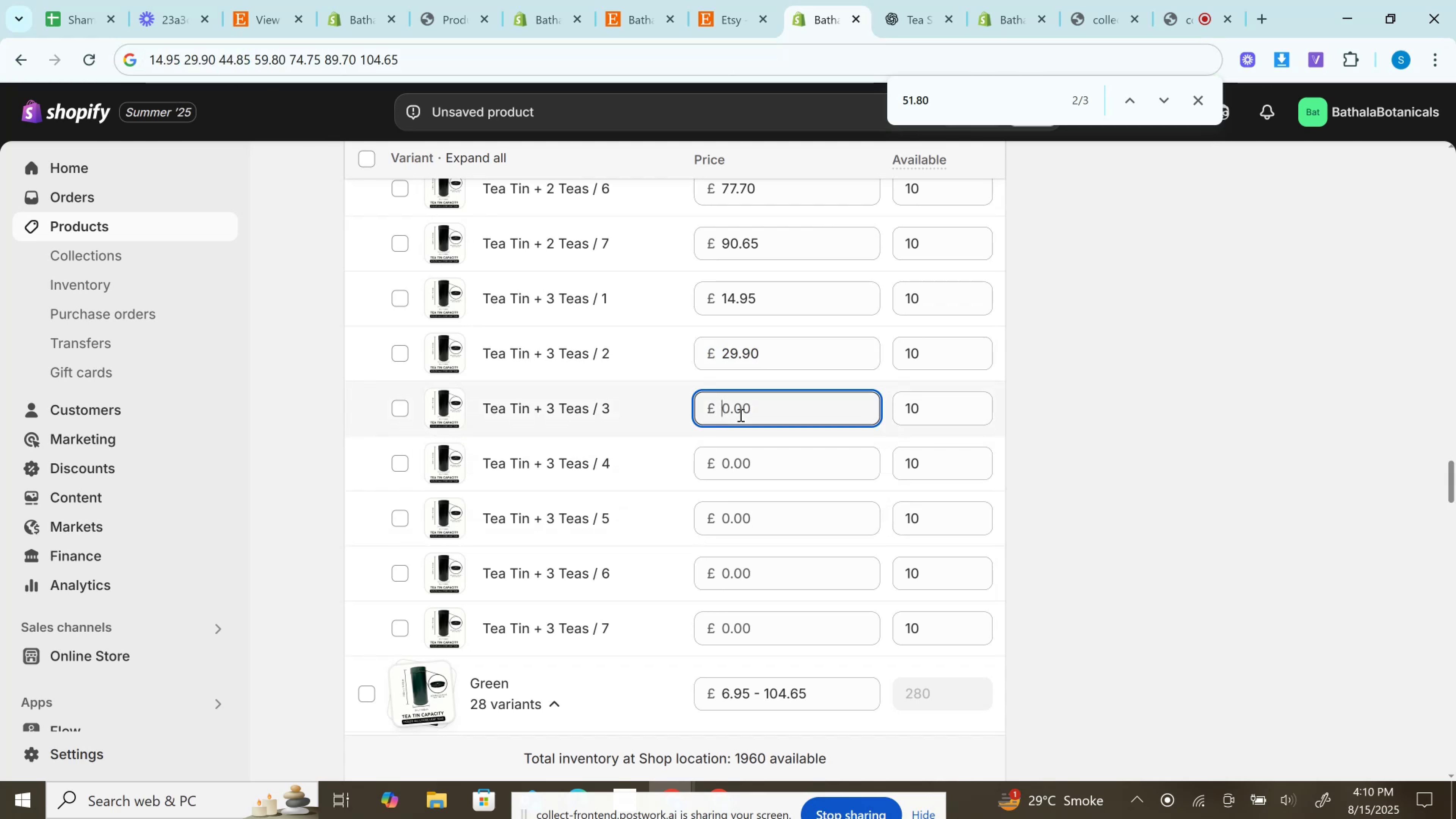 
key(Control+V)
 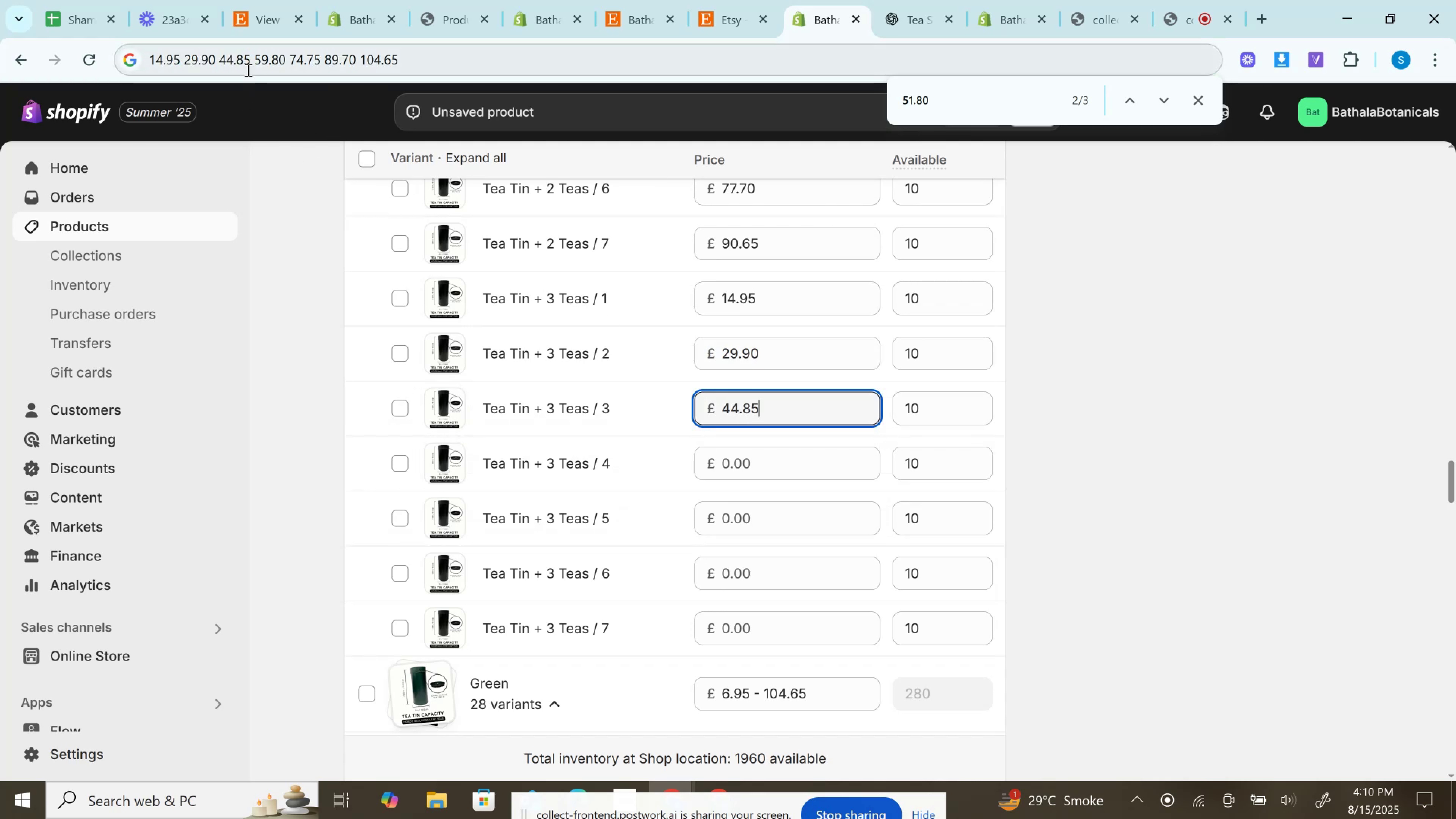 
left_click([267, 60])
 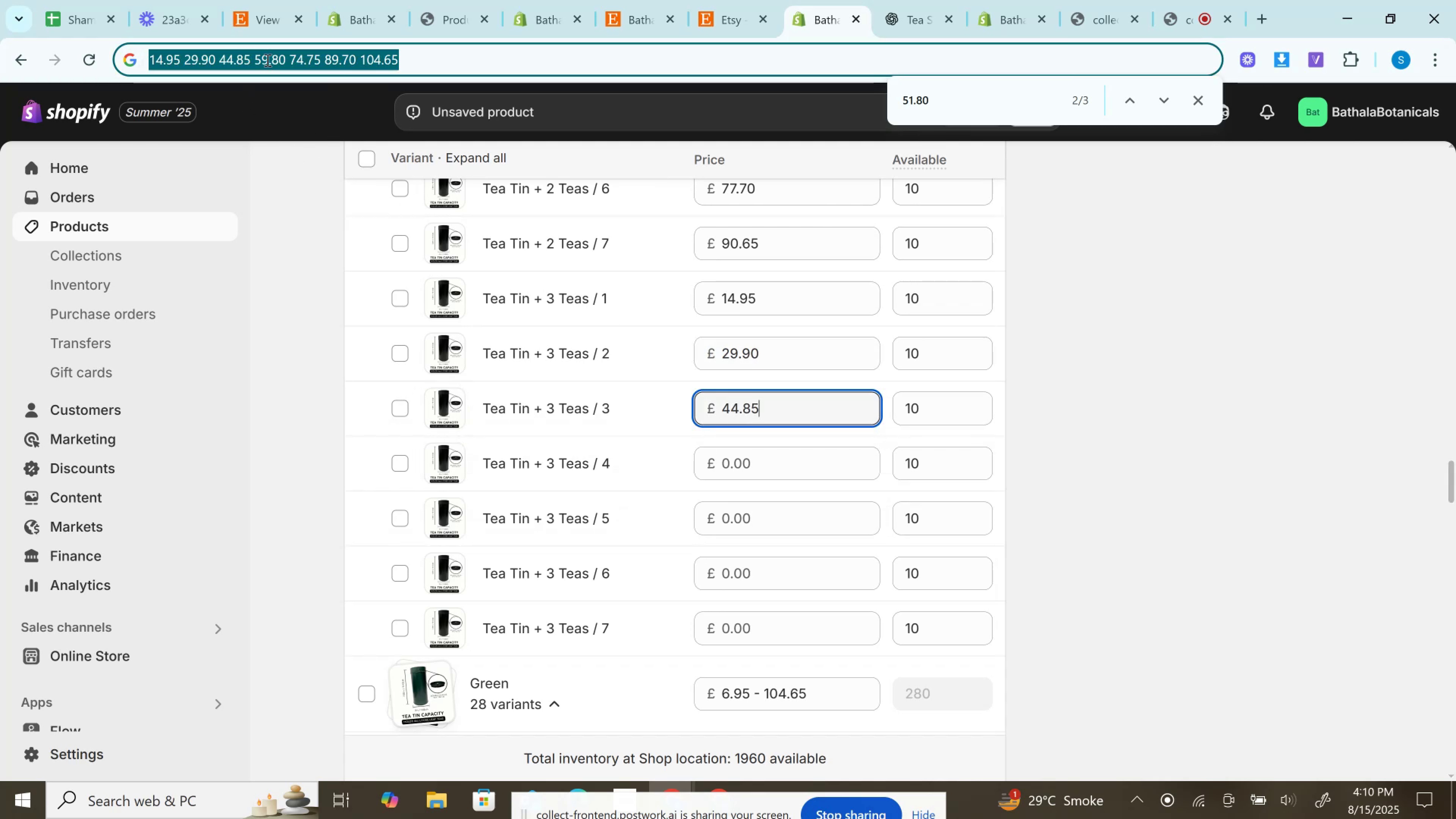 
double_click([267, 60])
 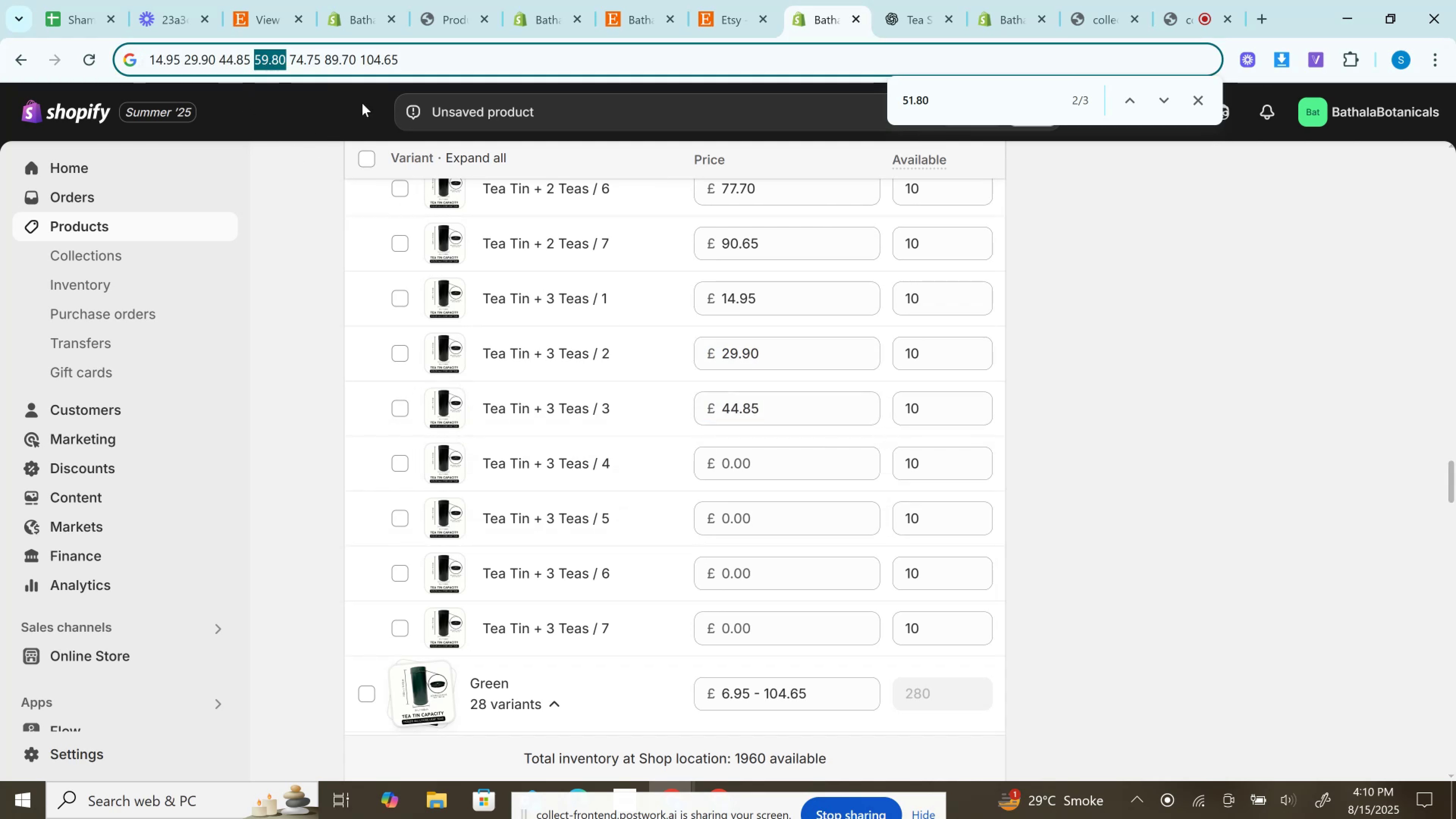 
key(Control+C)
 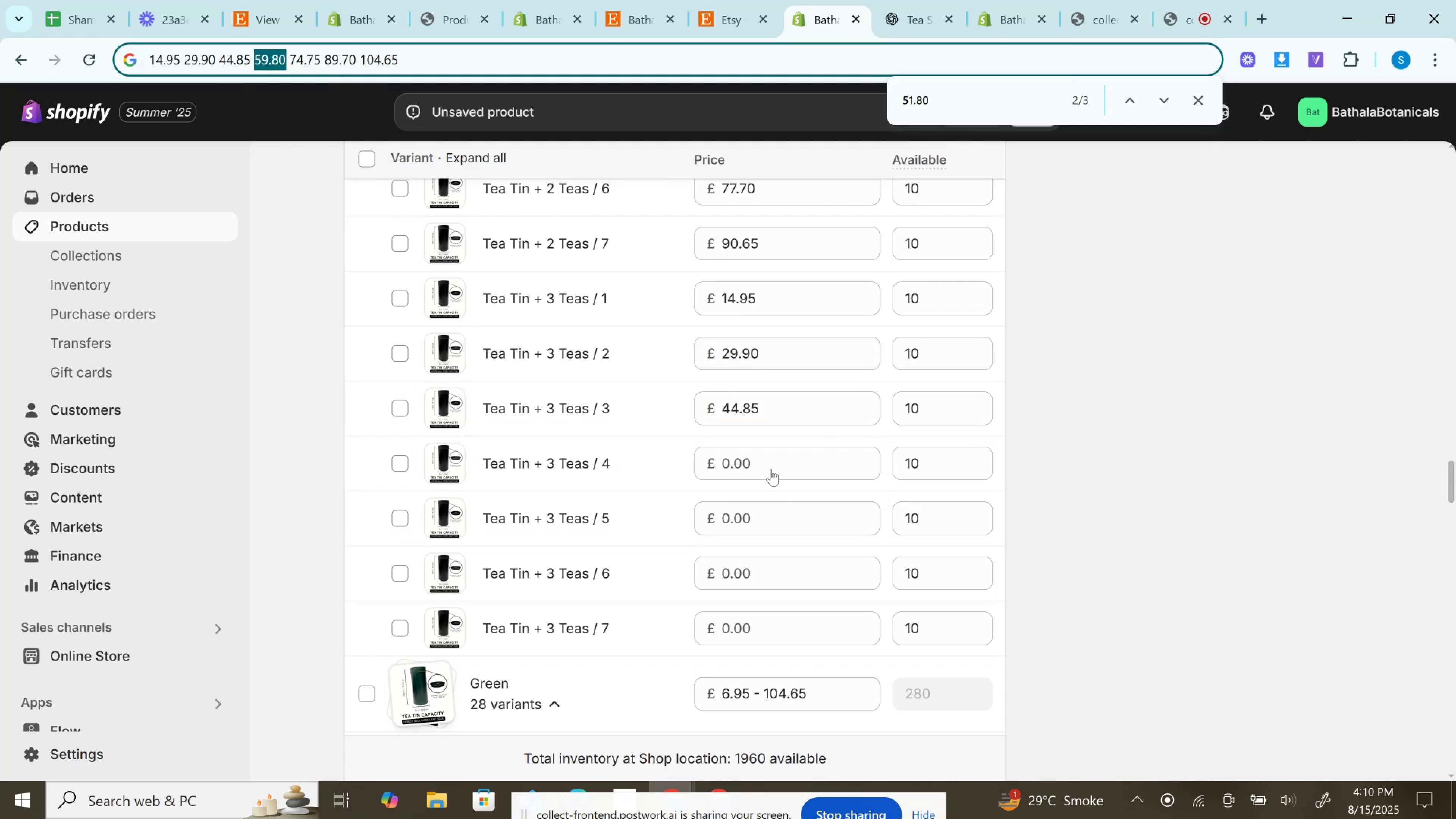 
left_click([770, 460])
 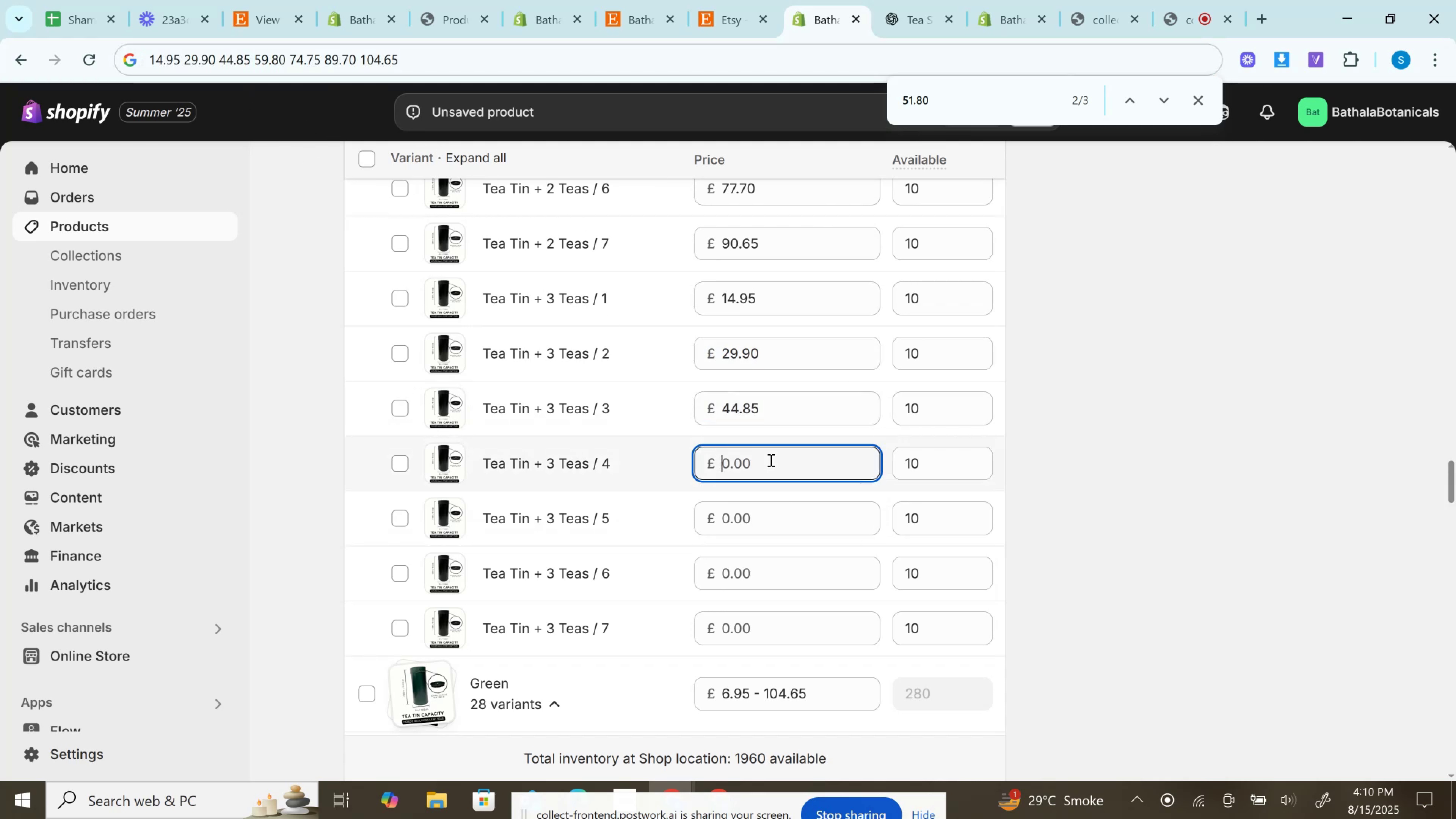 
key(Control+V)
 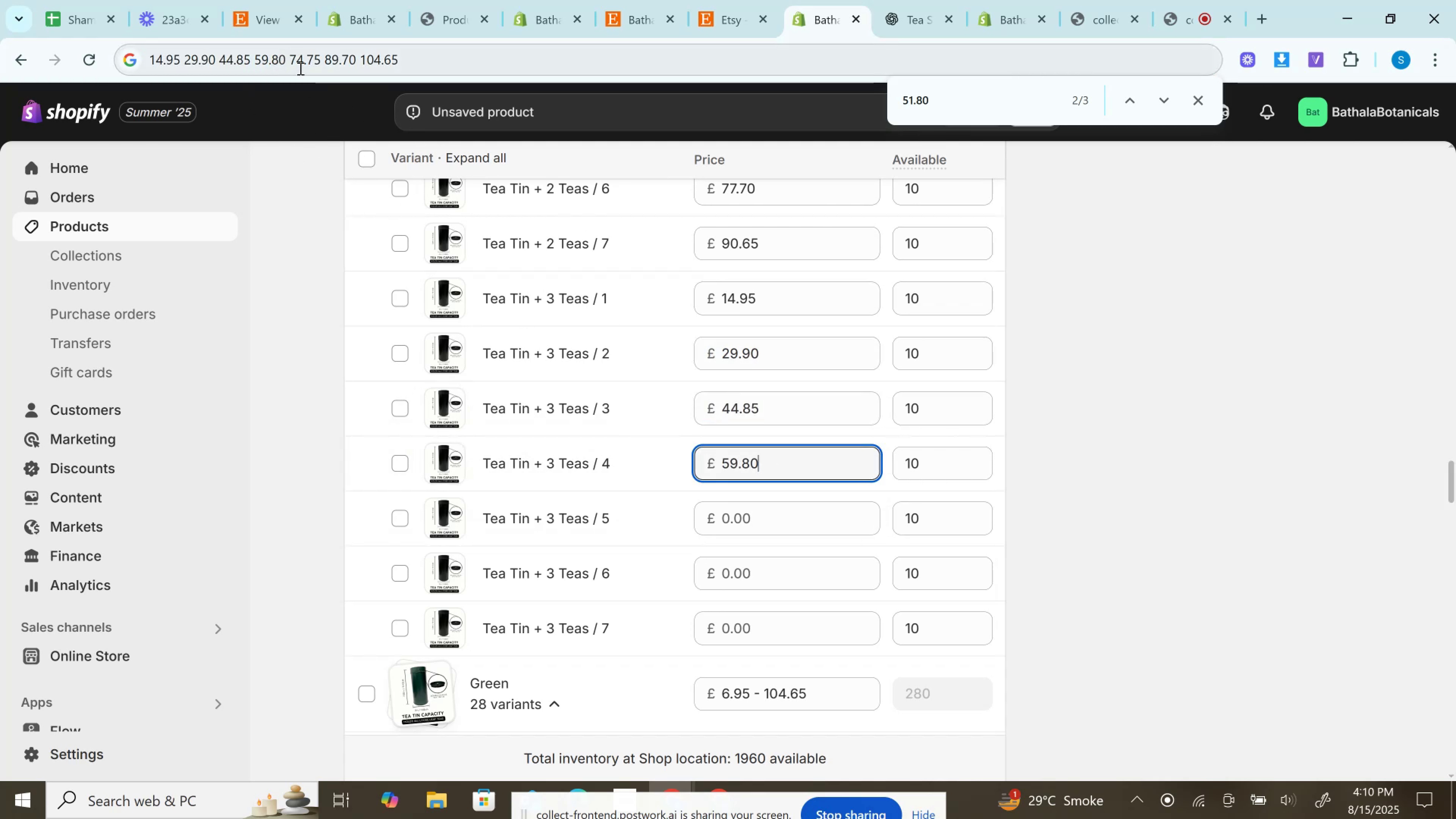 
double_click([297, 64])
 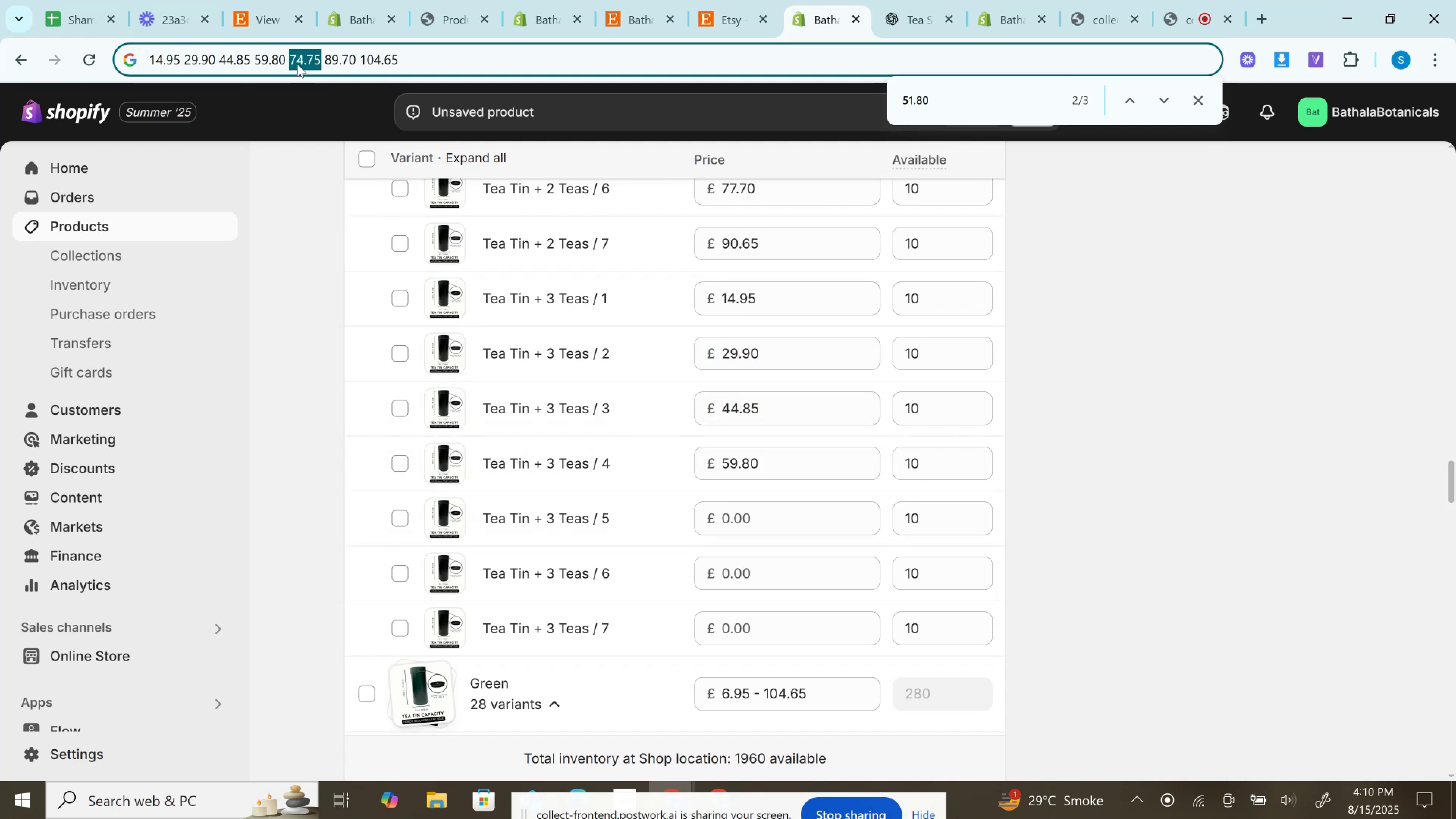 
key(Control+C)
 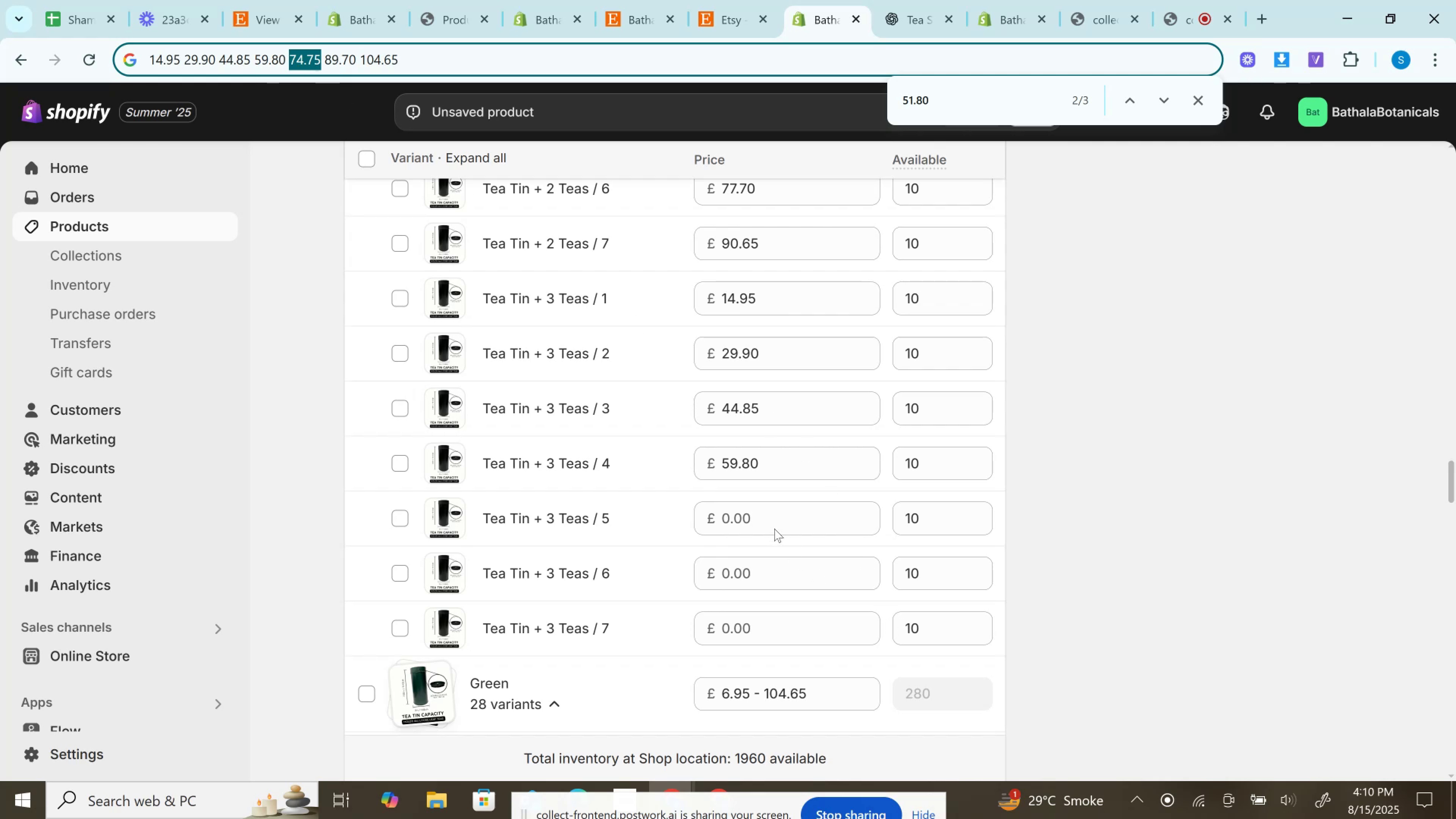 
left_click([765, 513])
 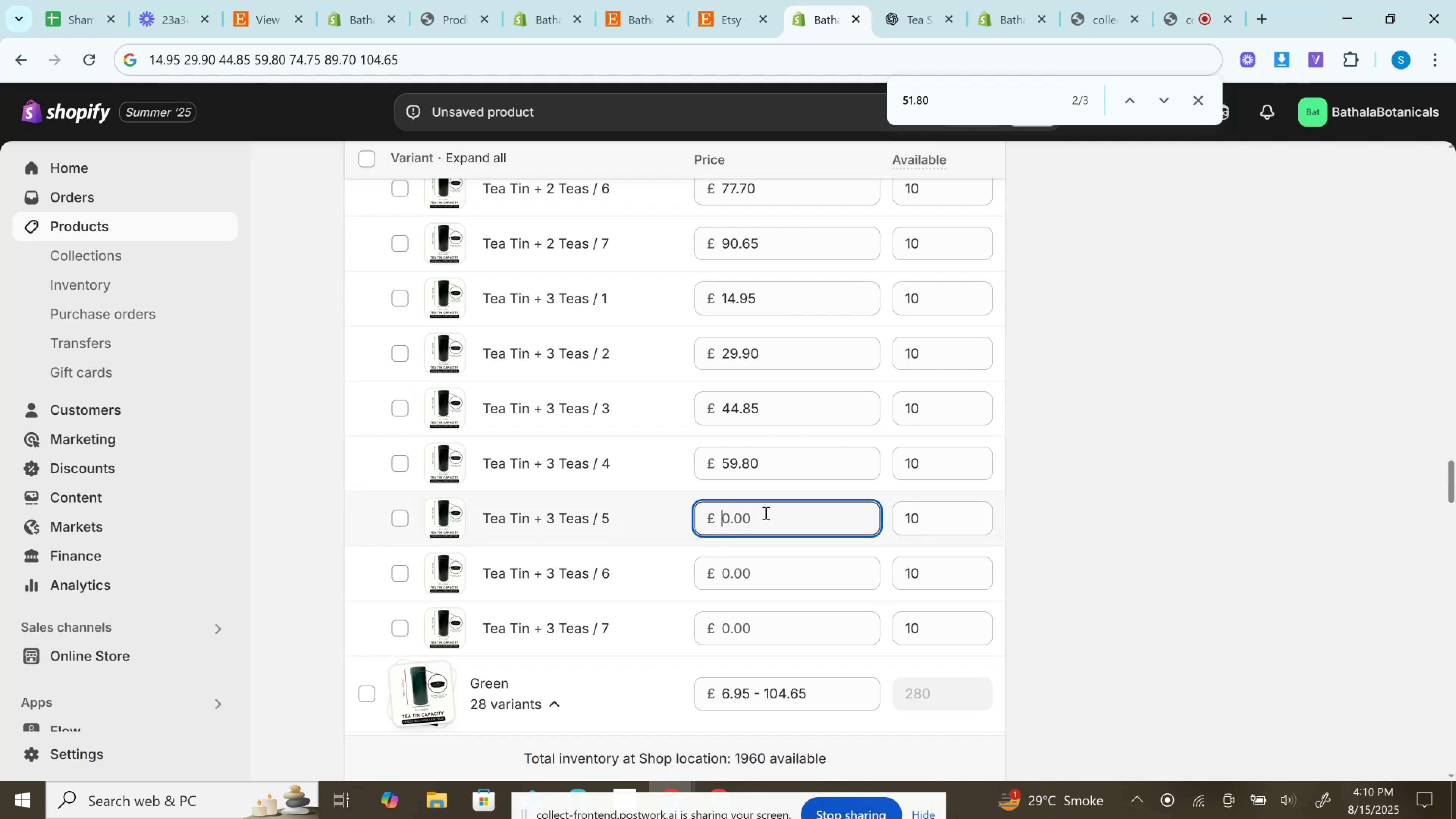 
key(Control+V)
 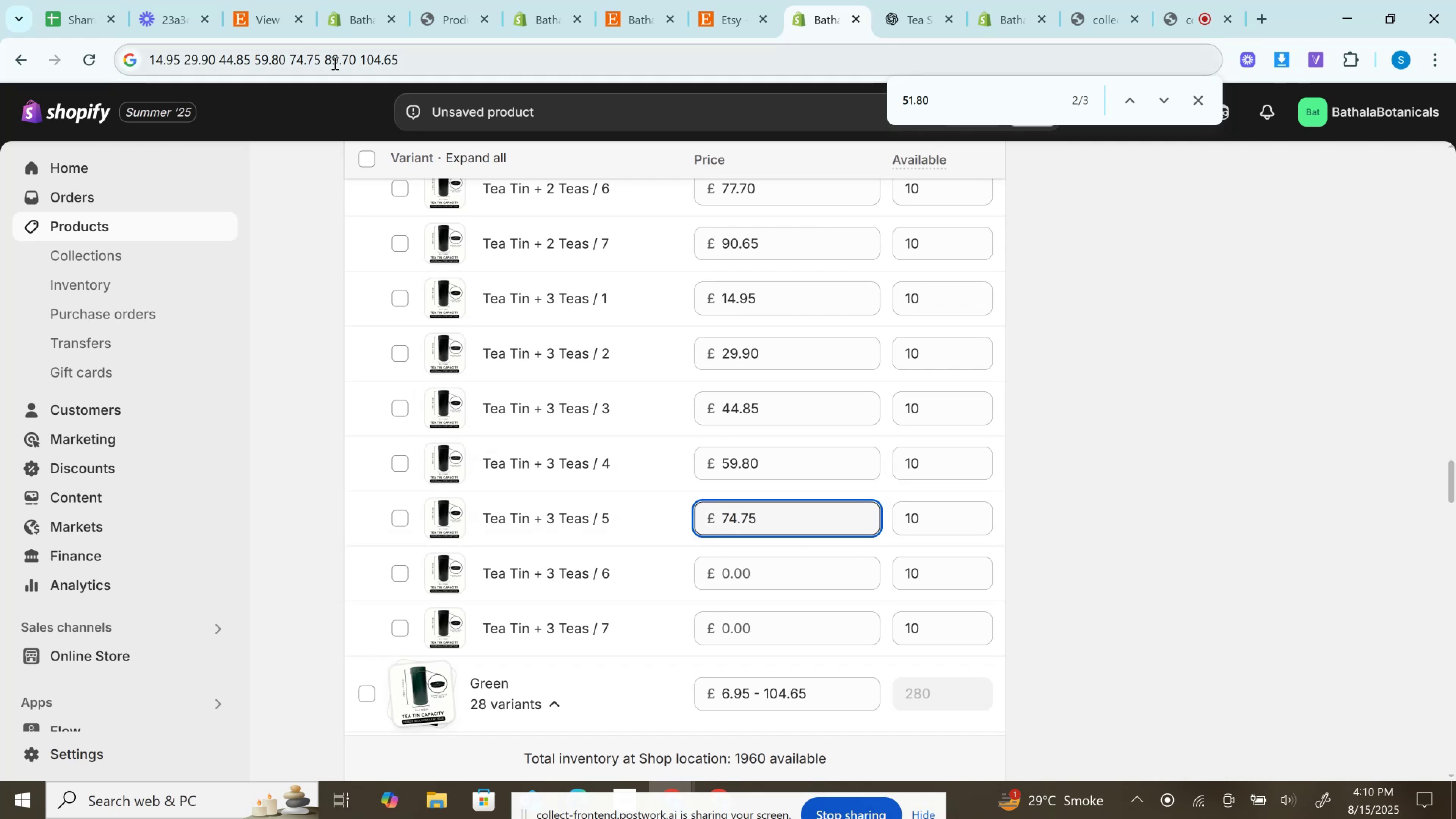 
double_click([334, 63])
 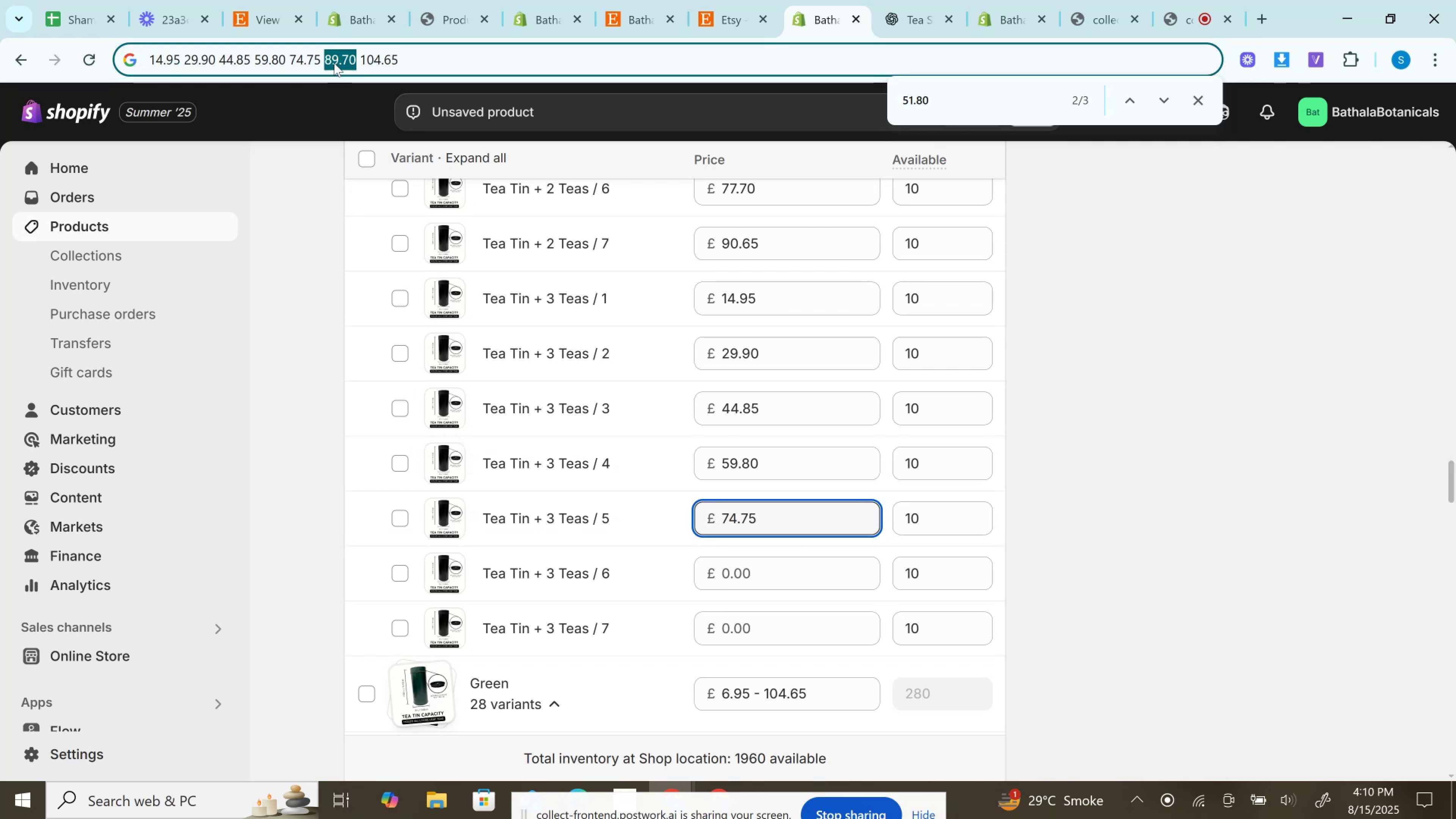 
key(Control+C)
 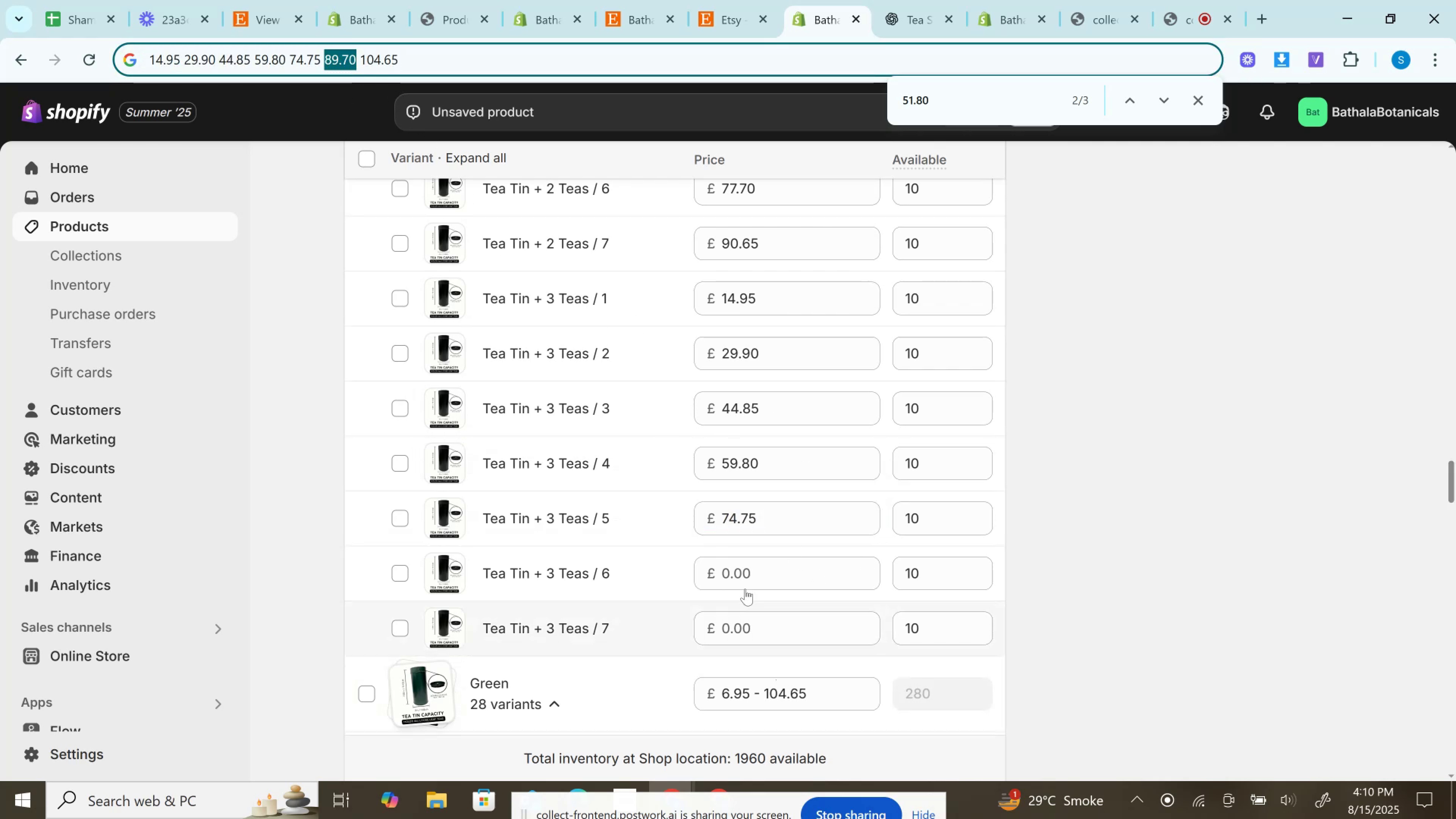 
key(Control+V)
 